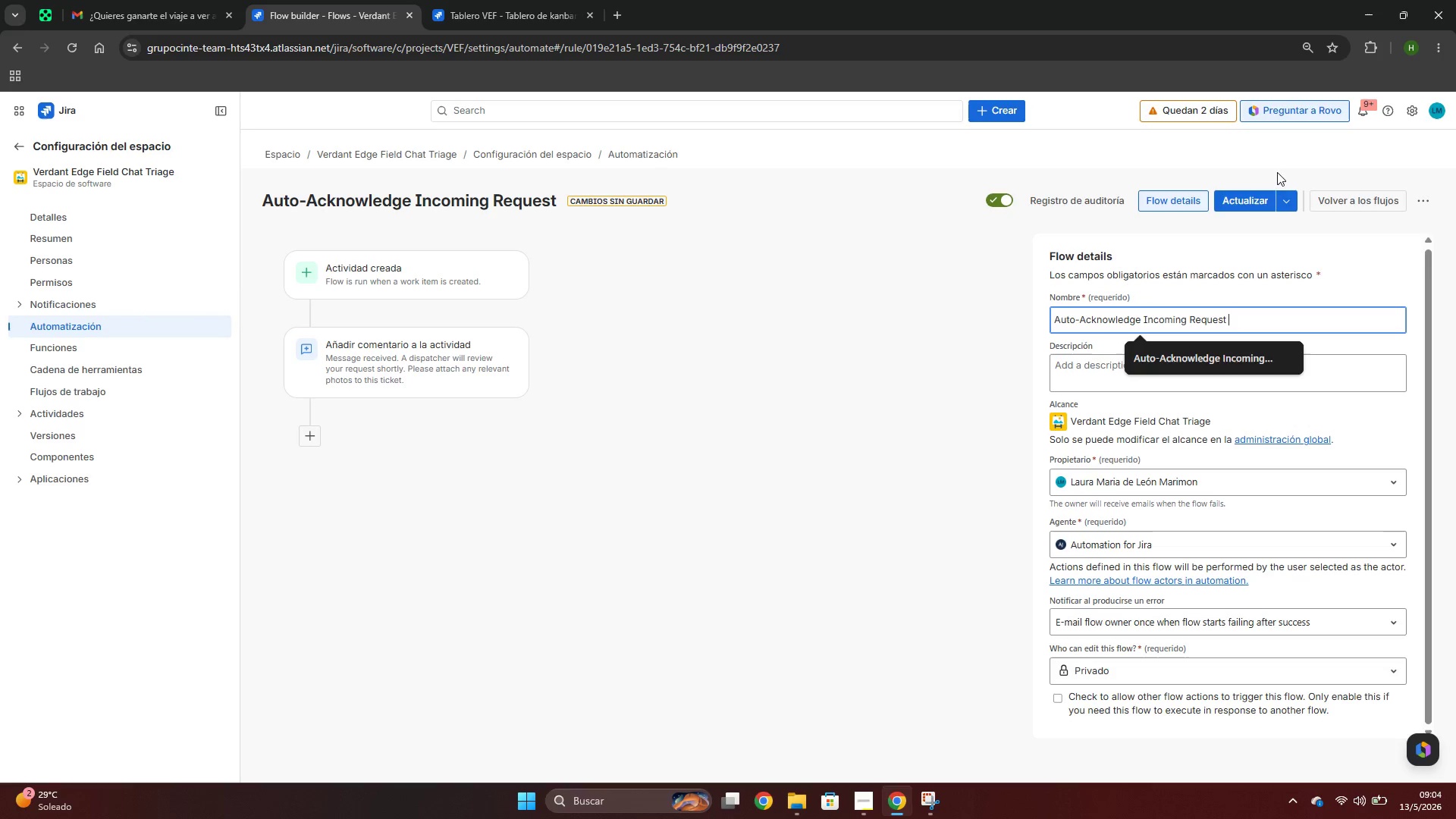 
left_click([1245, 199])
 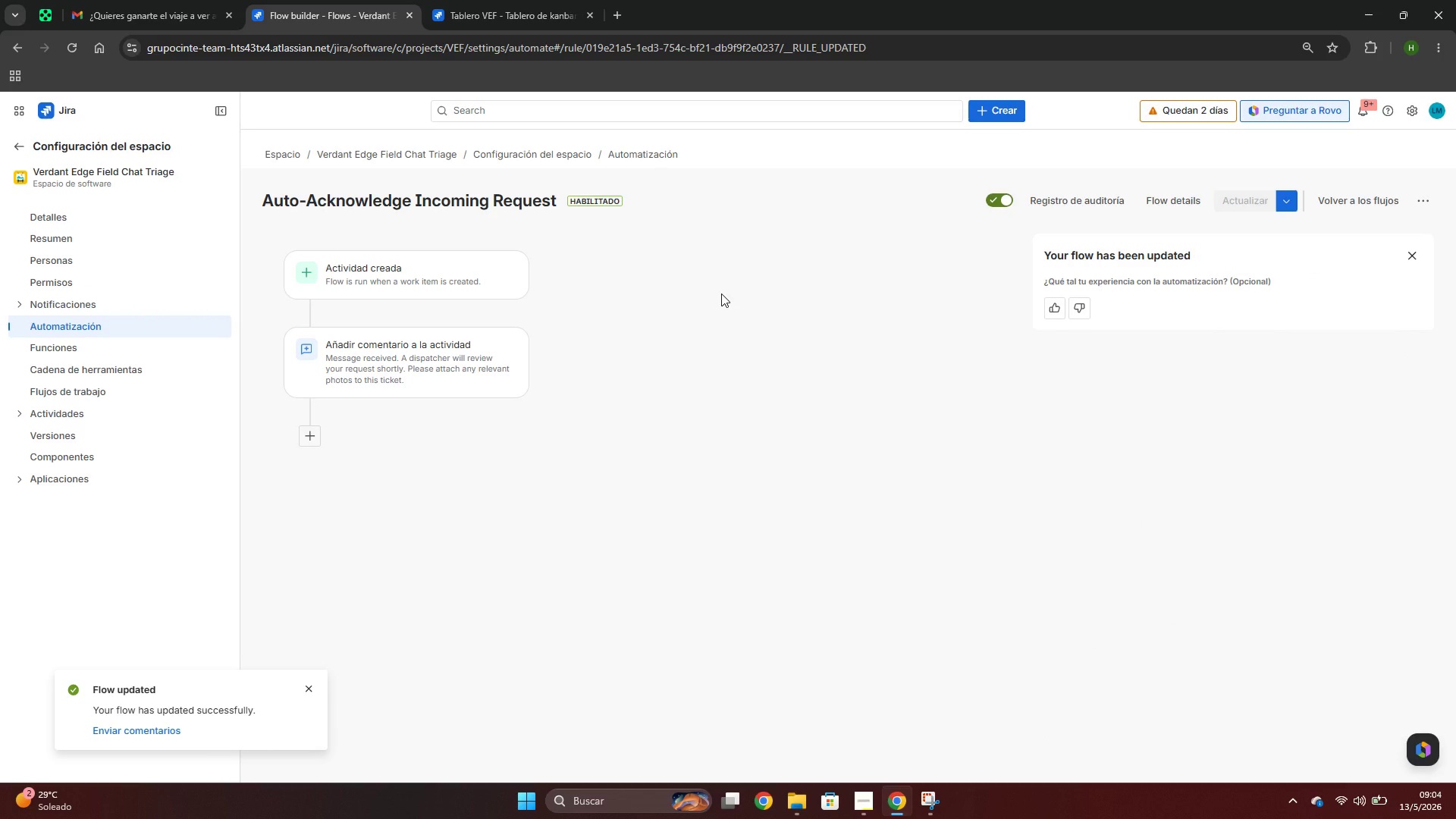 
left_click([455, 0])
 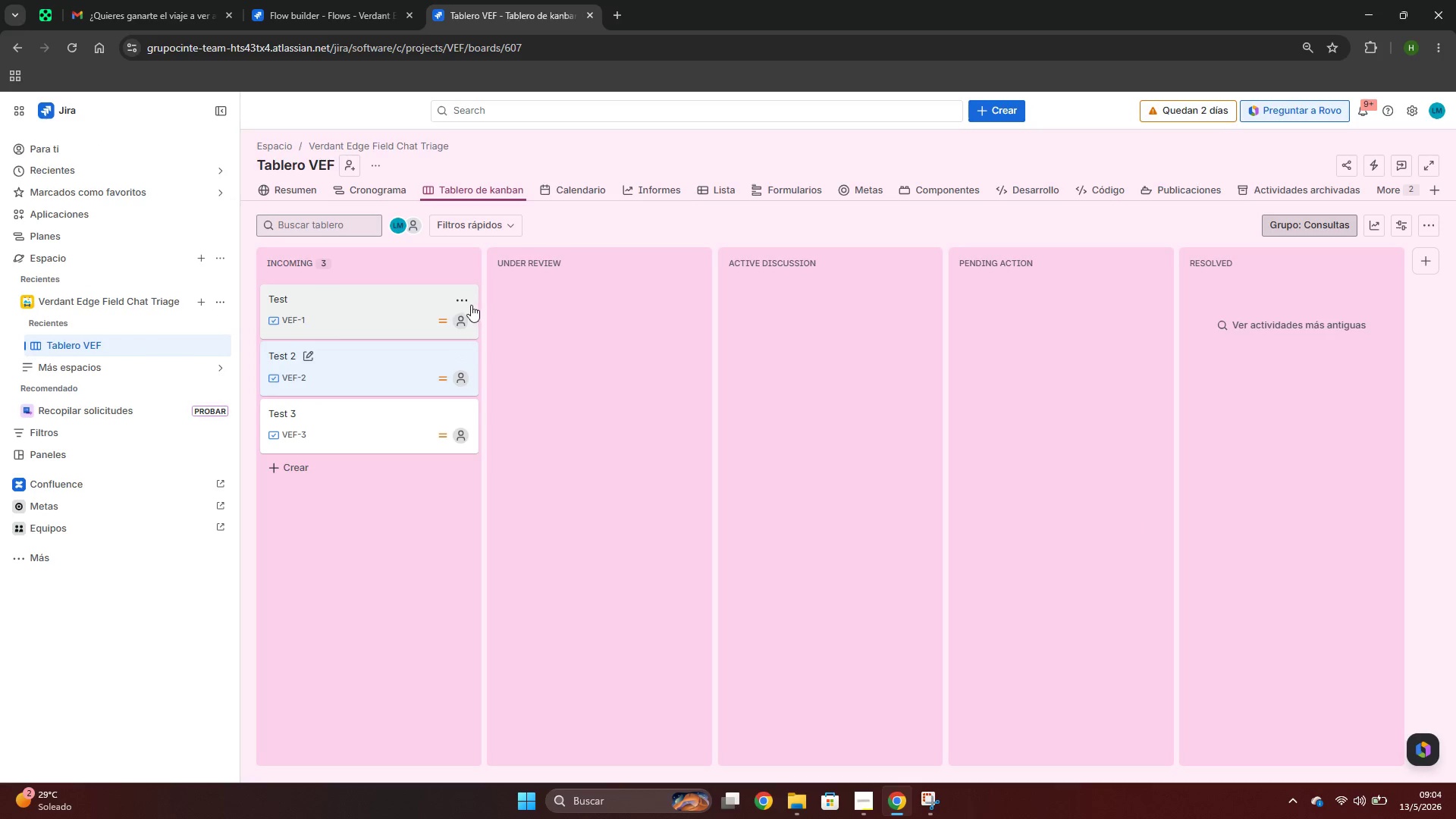 
left_click([469, 303])
 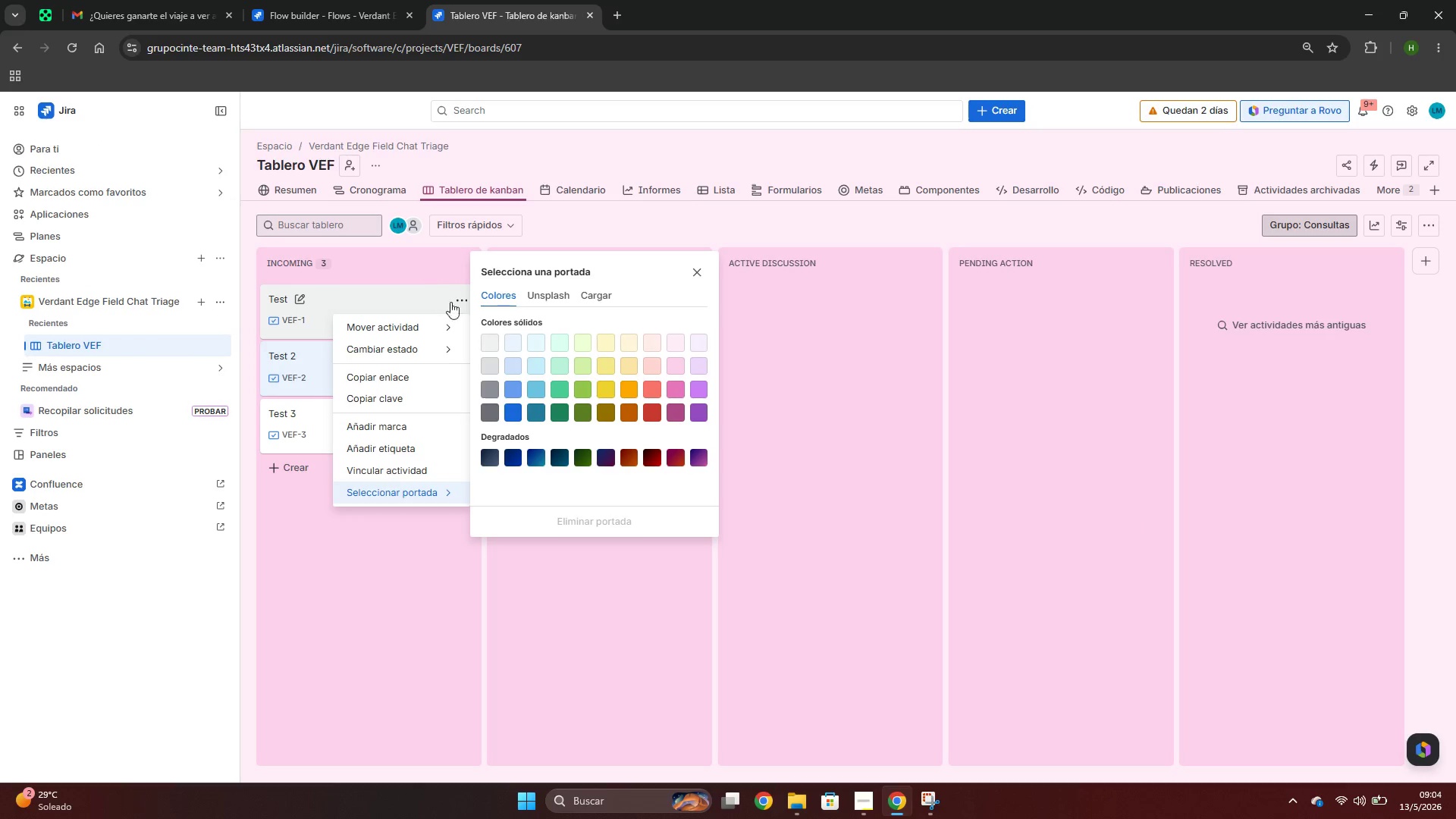 
left_click([704, 271])
 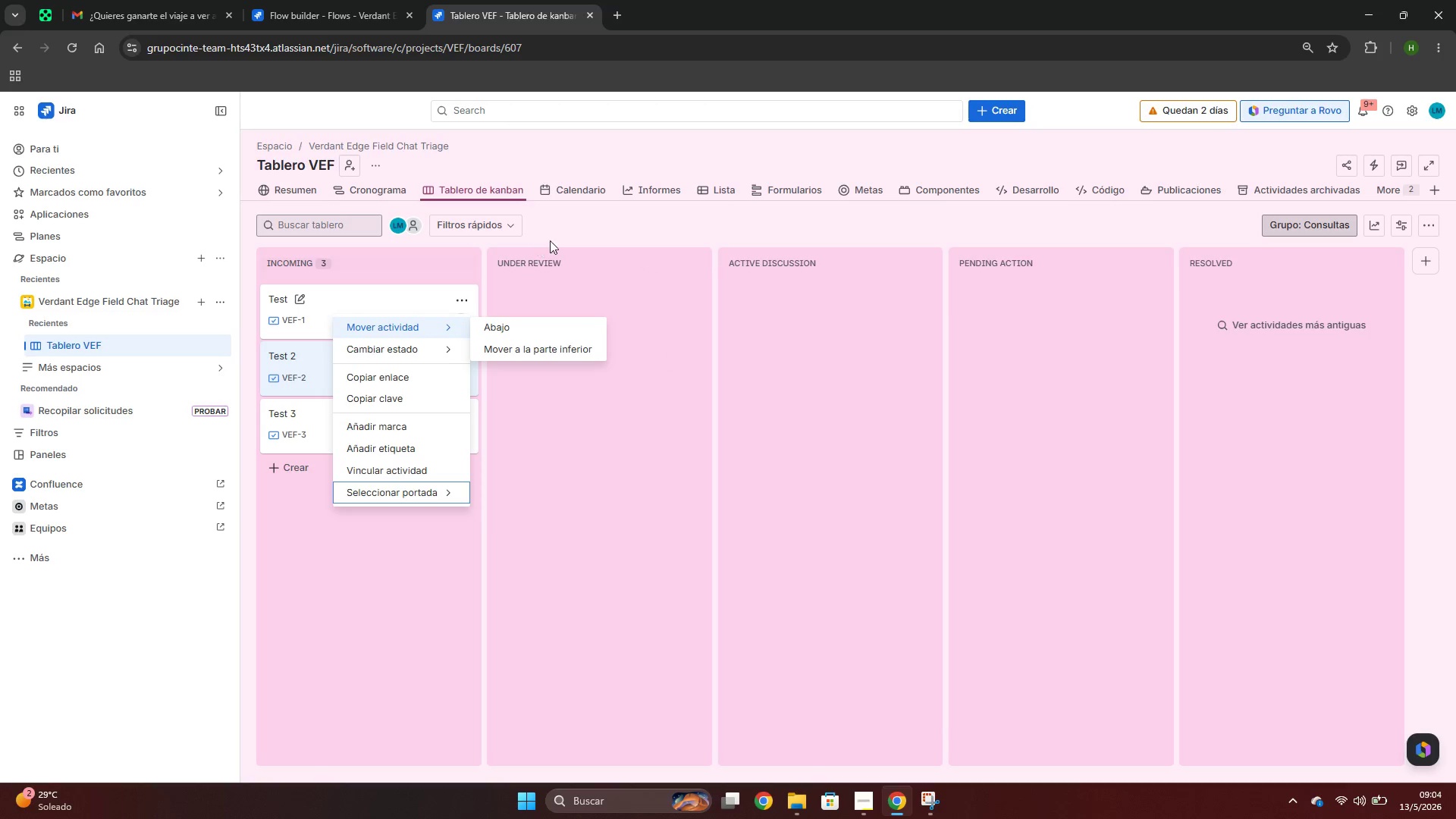 
left_click([598, 230])
 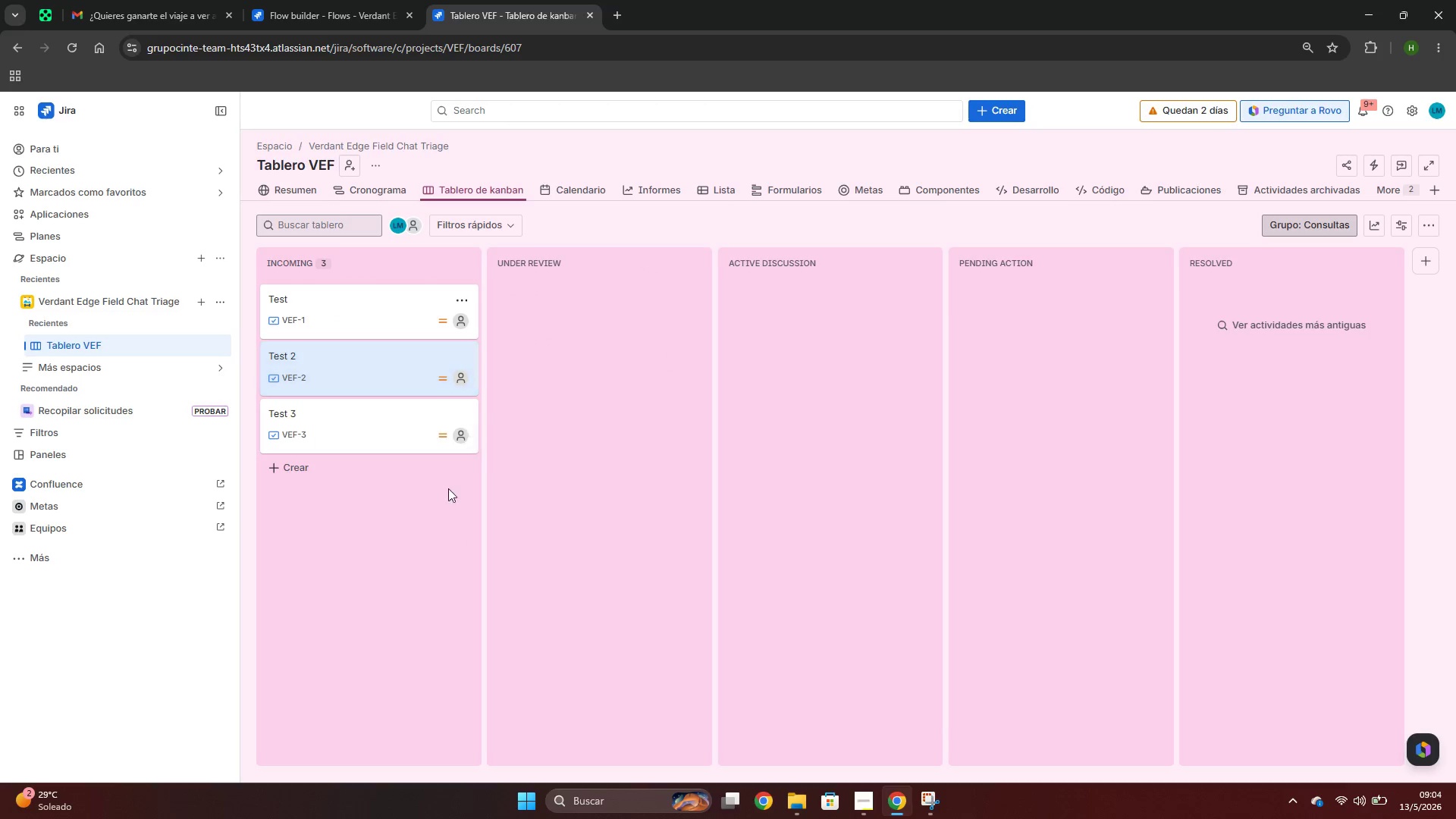 
mouse_move([378, 449])
 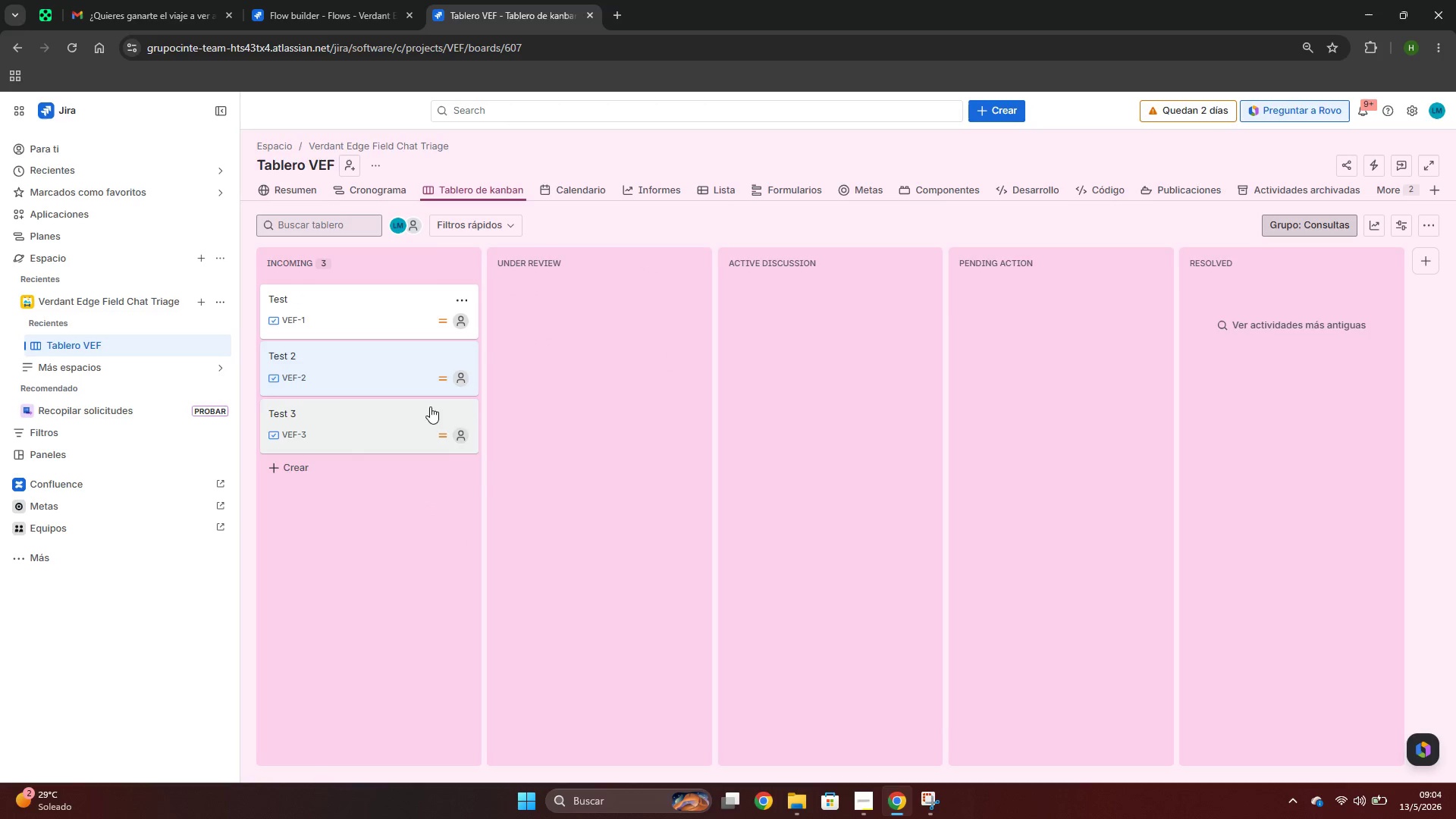 
mouse_move([458, 417])
 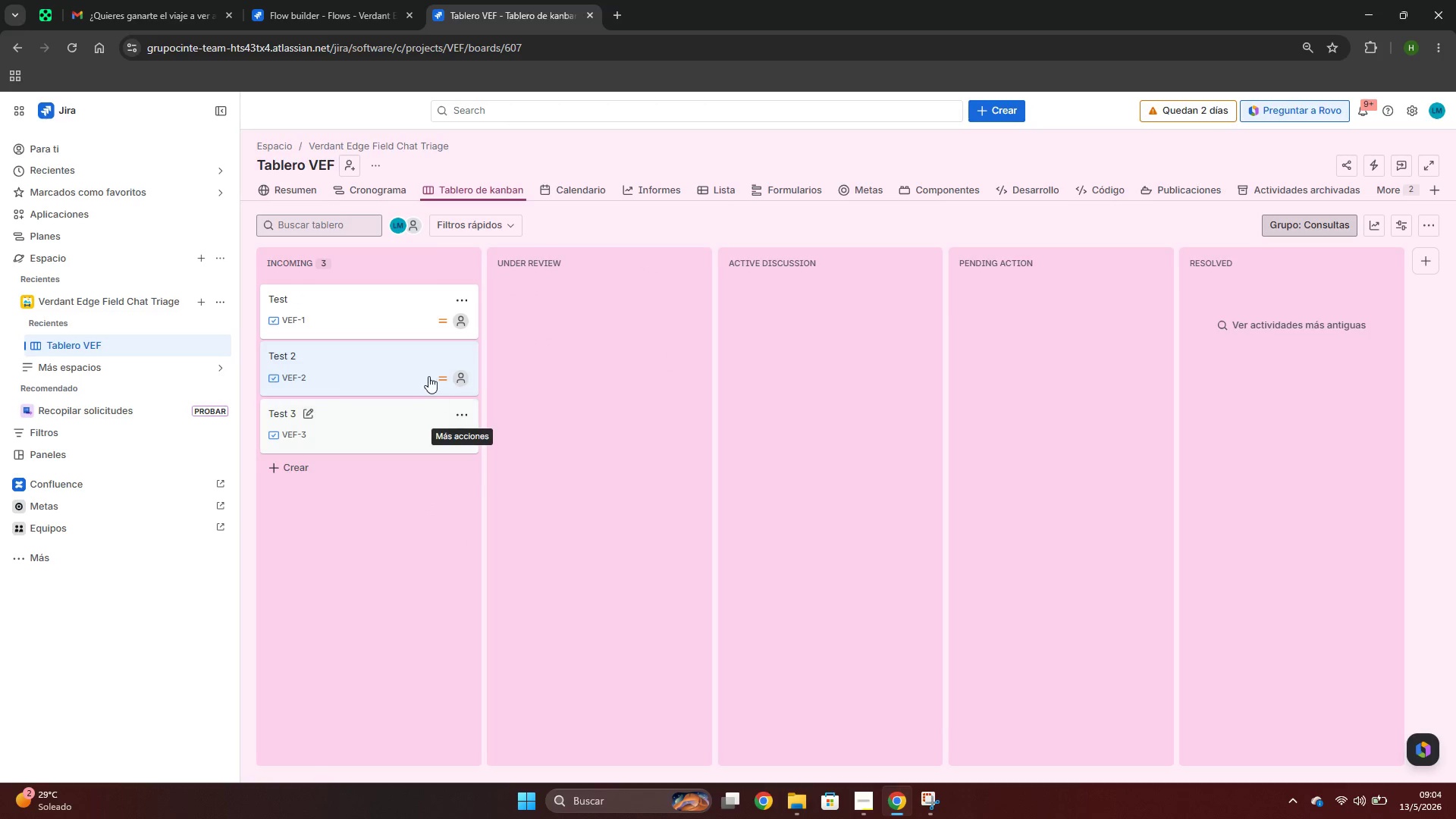 
mouse_move([415, 368])
 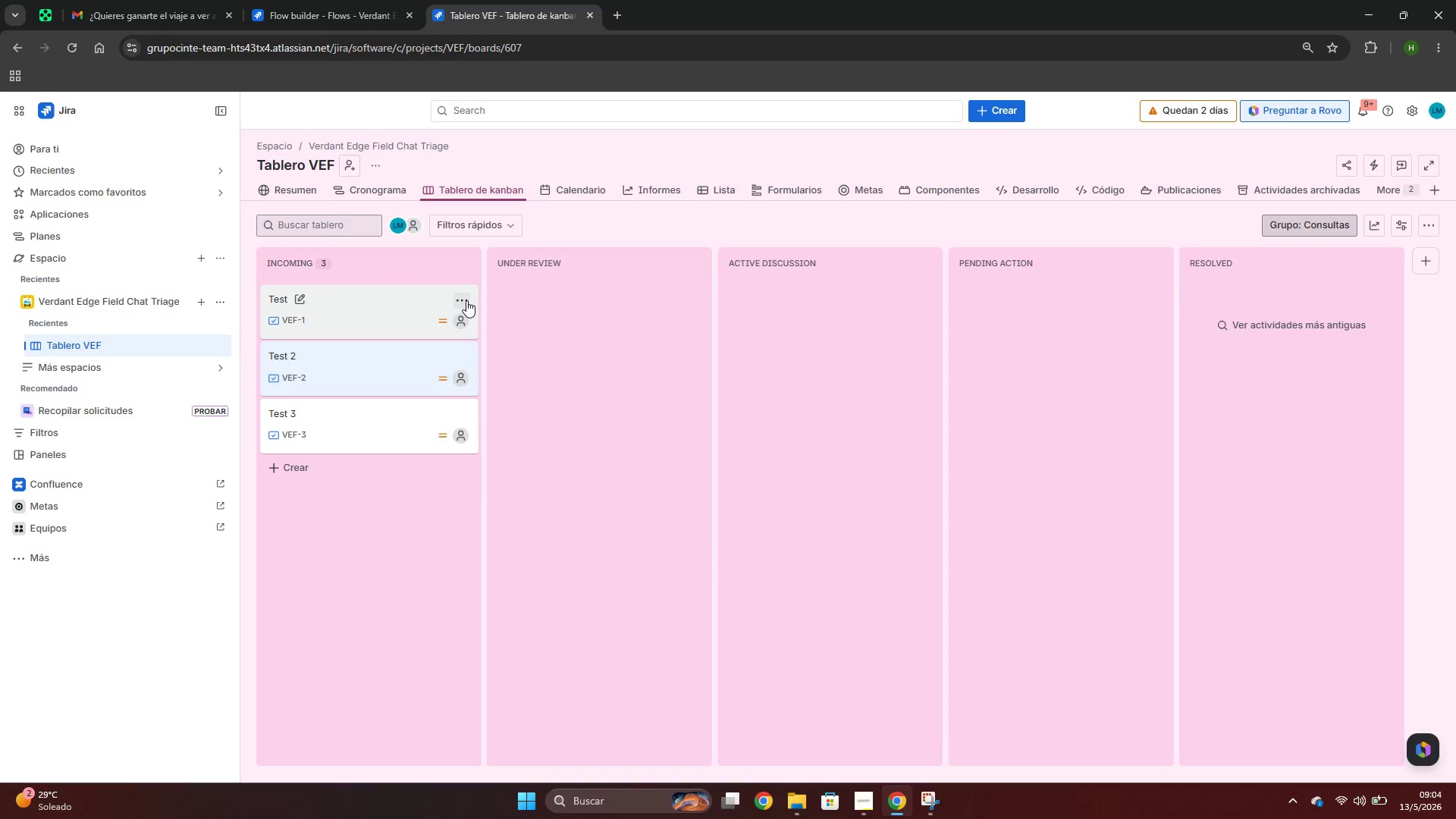 
right_click([466, 300])
 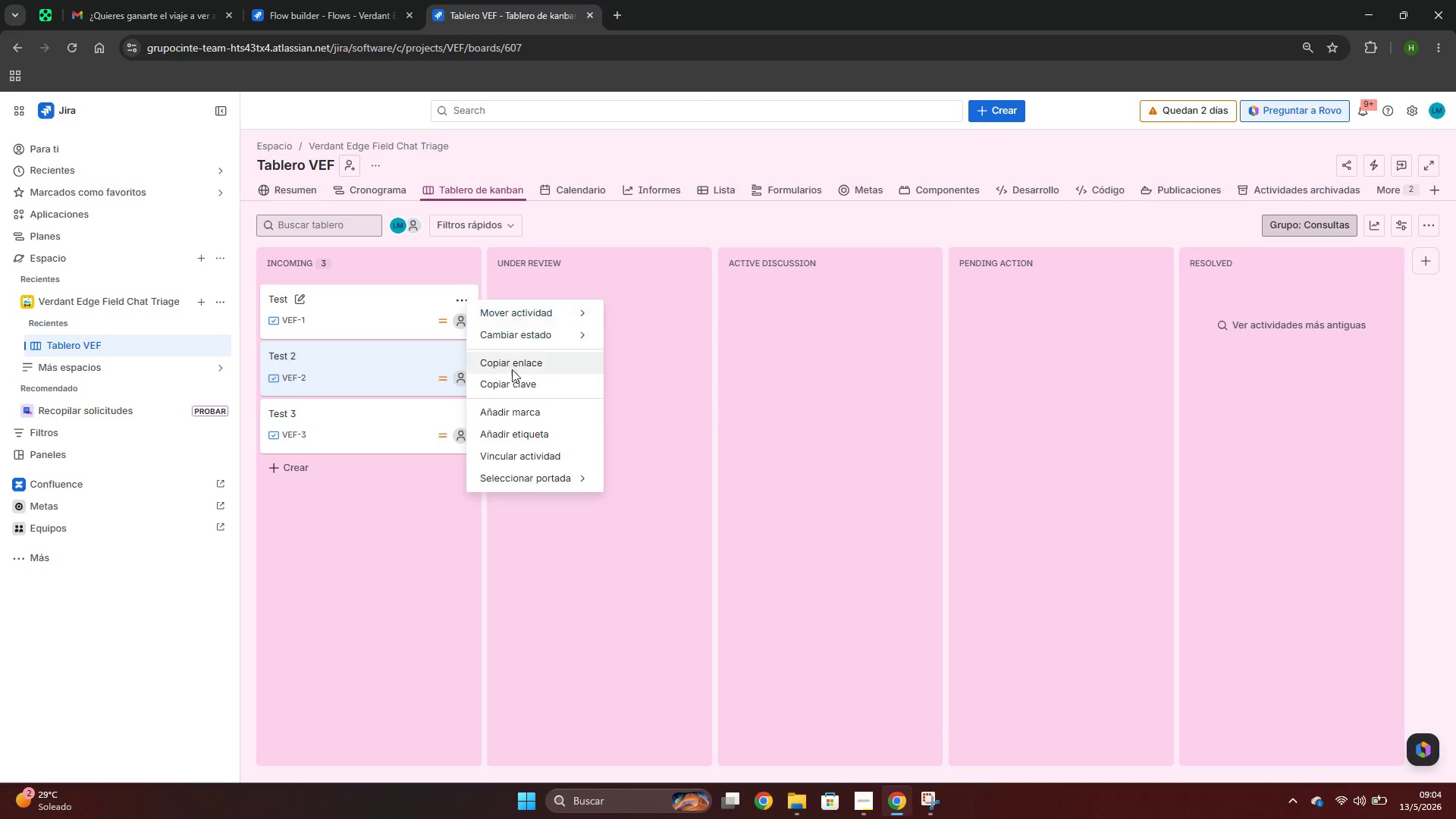 
mouse_move([548, 334])
 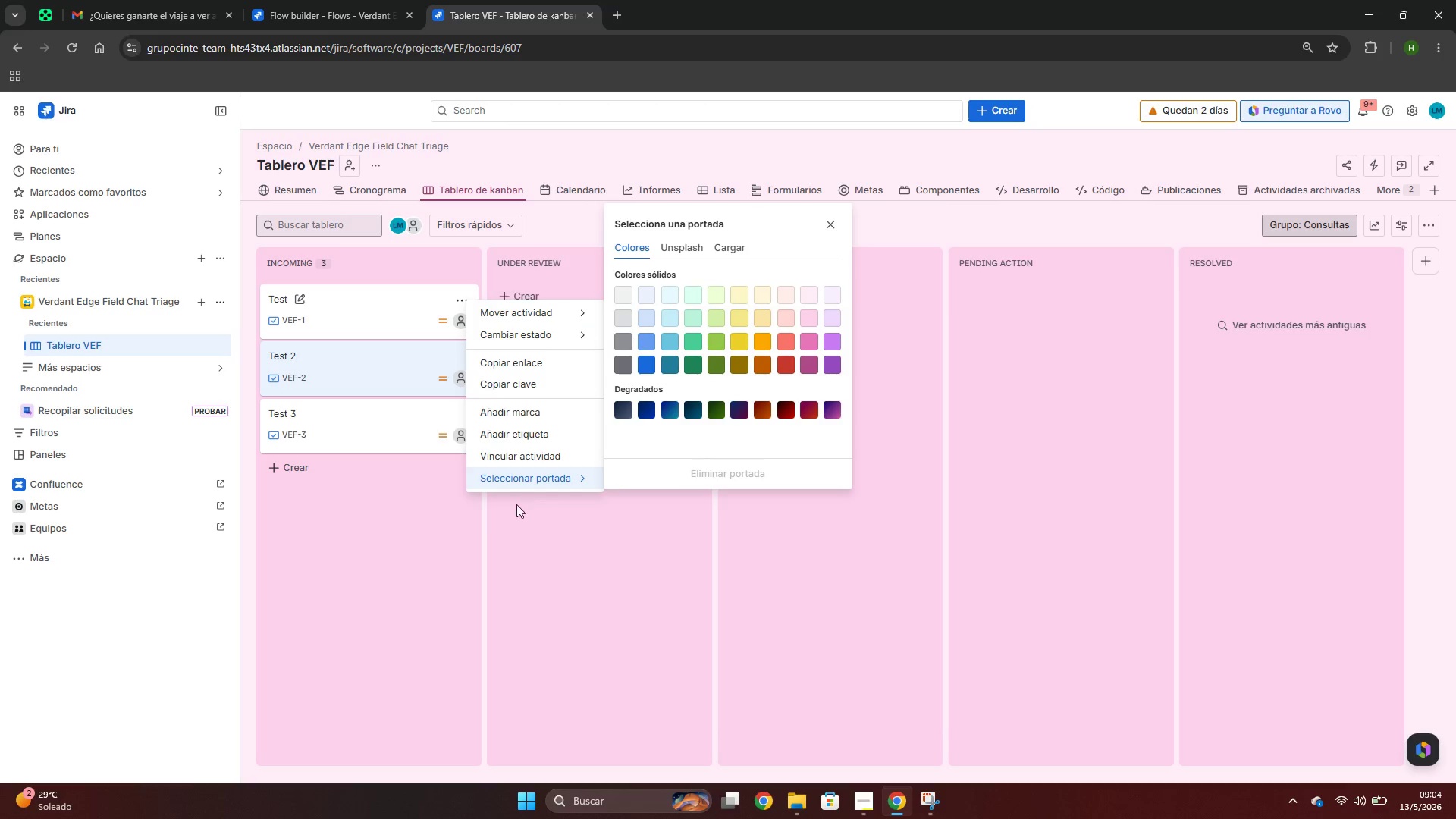 
left_click([443, 523])
 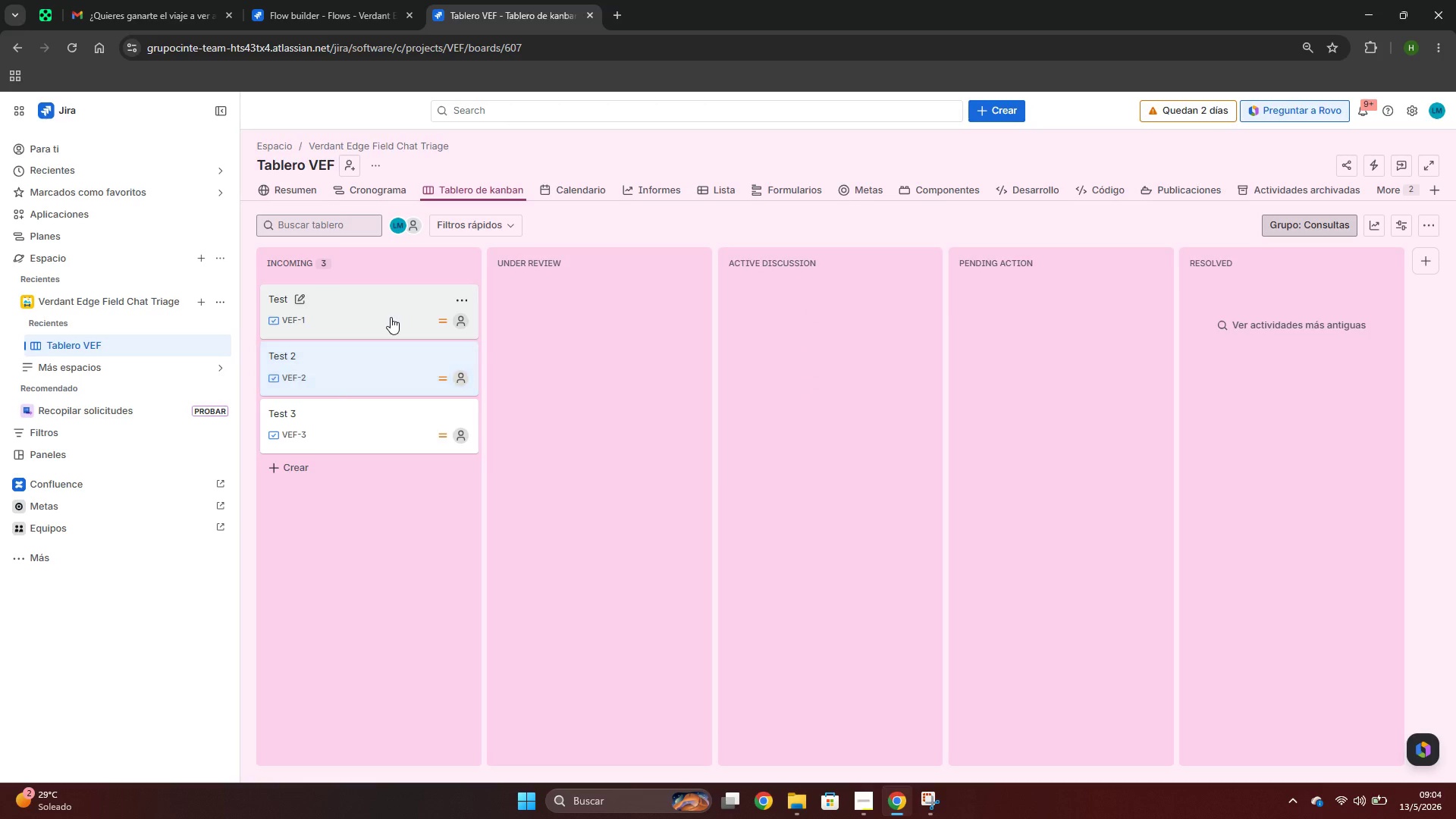 
left_click_drag(start_coordinate=[383, 315], to_coordinate=[335, 301])
 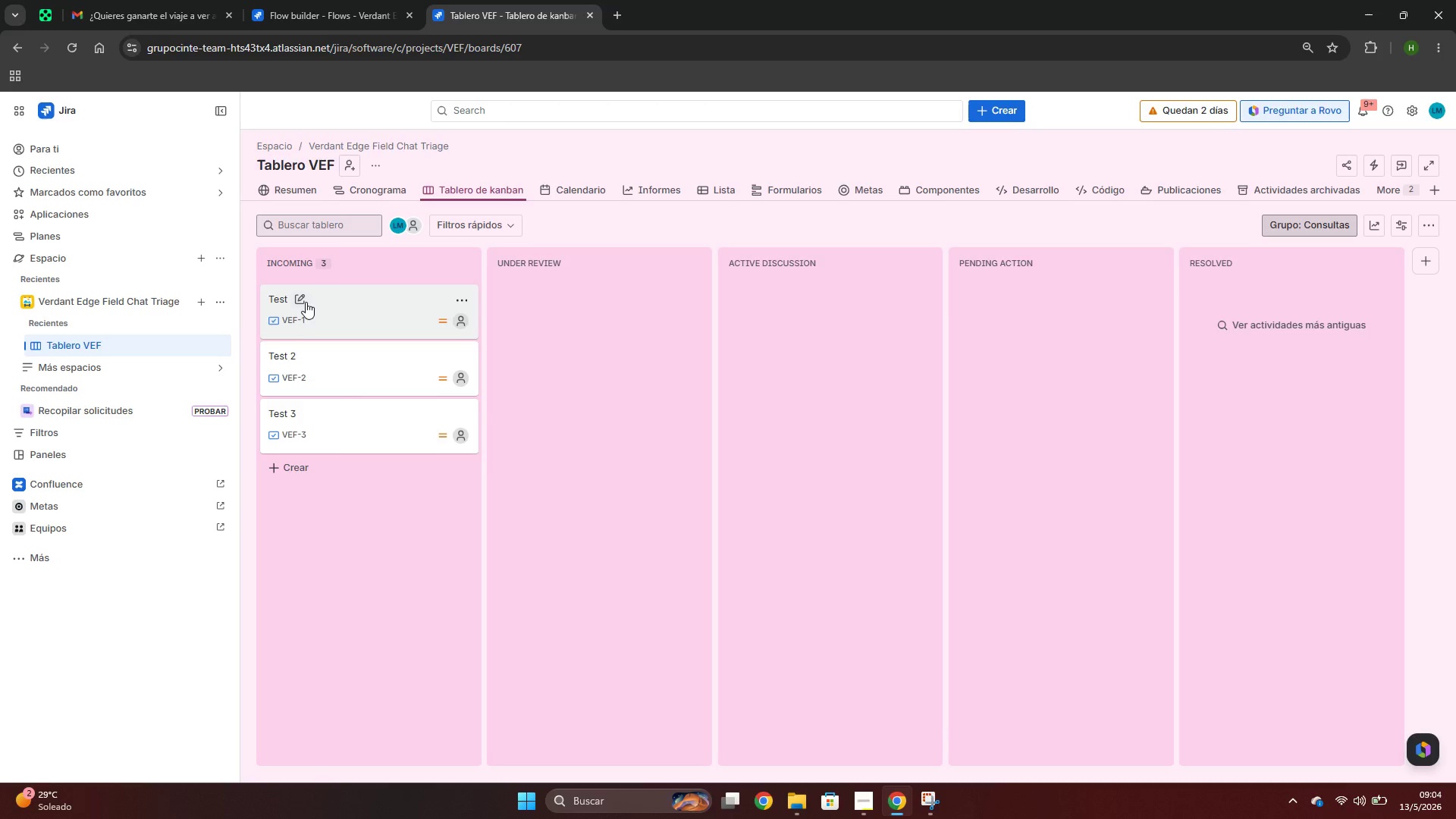 
left_click([303, 301])
 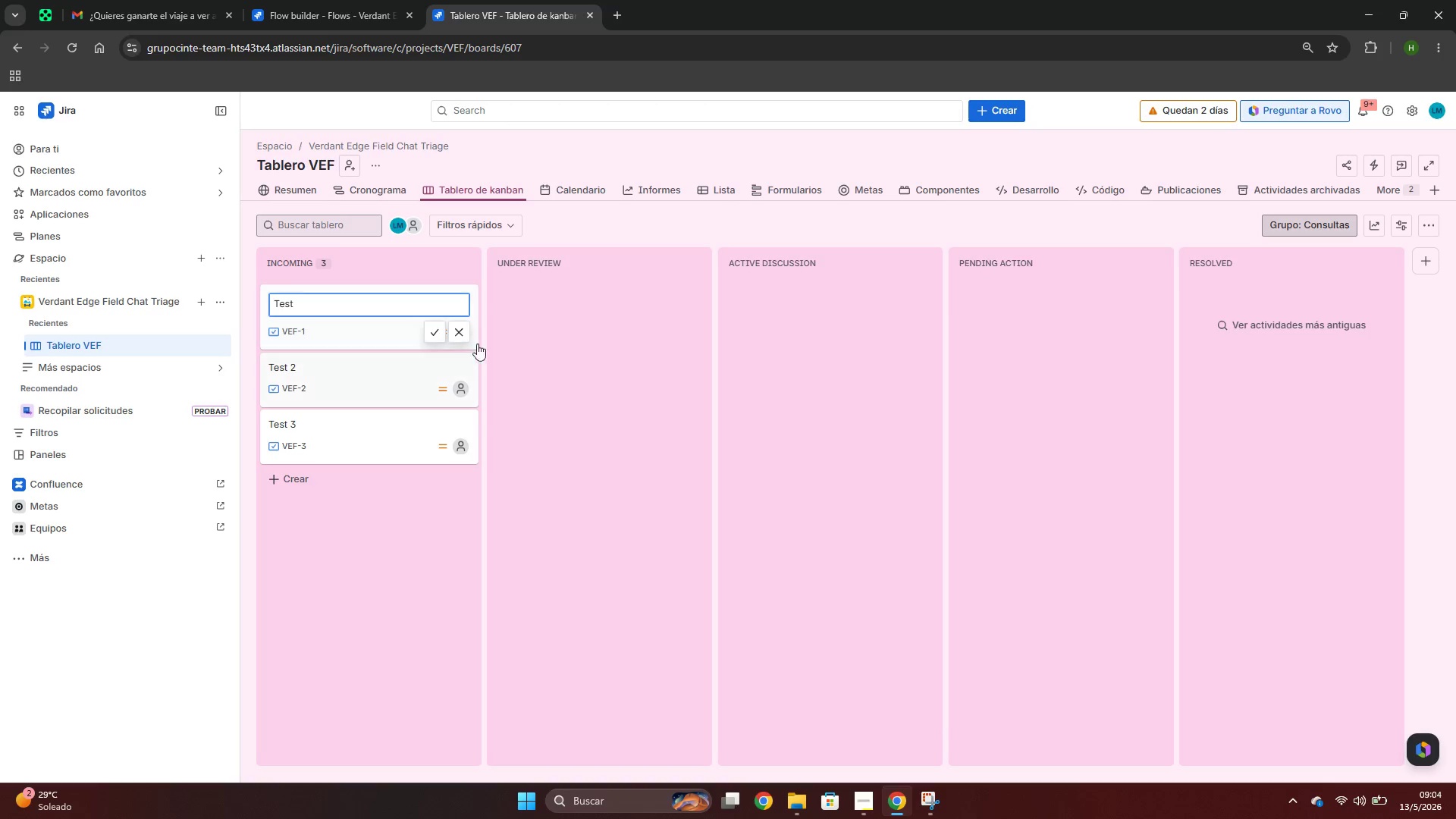 
left_click([460, 328])
 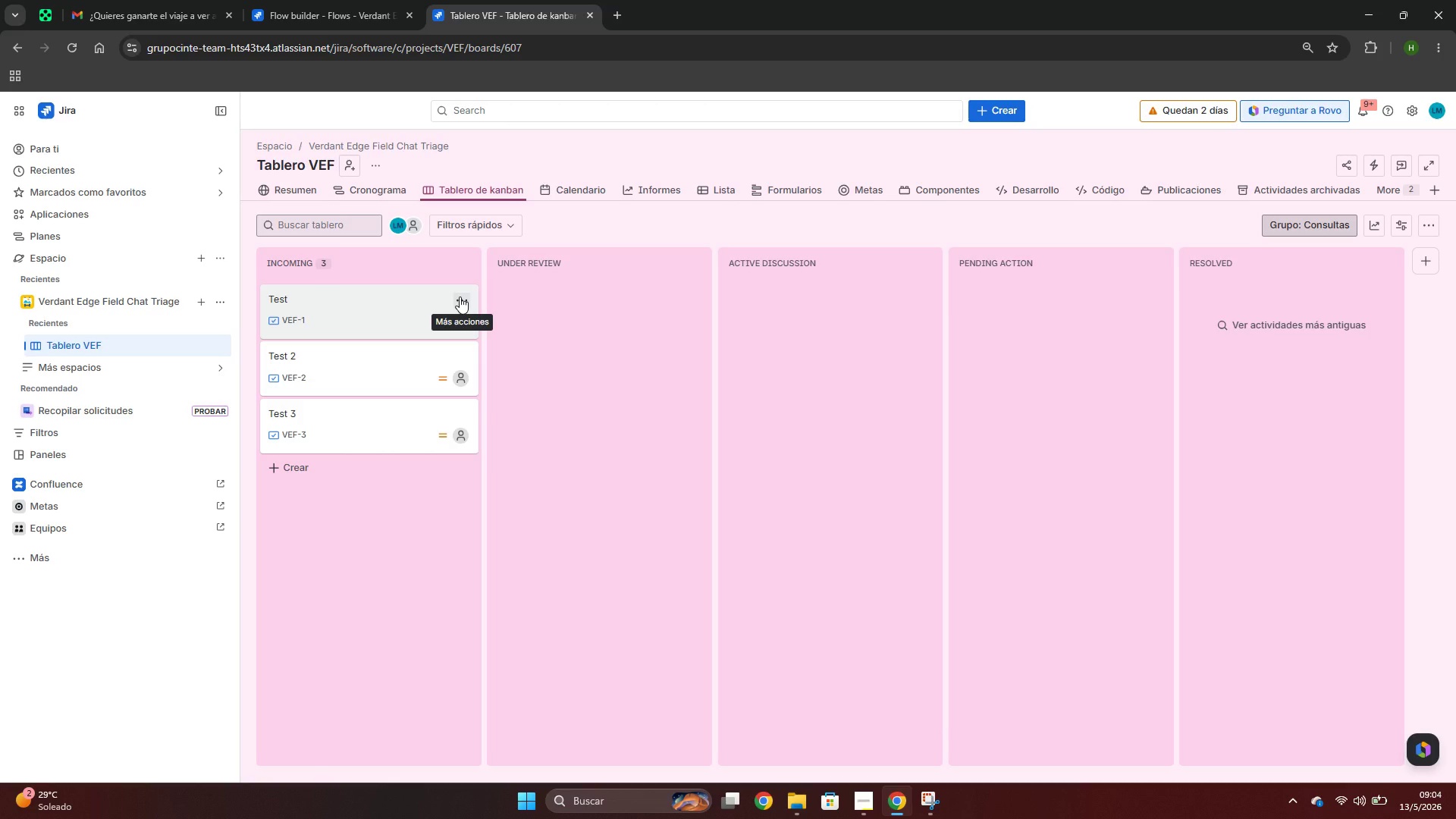 
wait(6.78)
 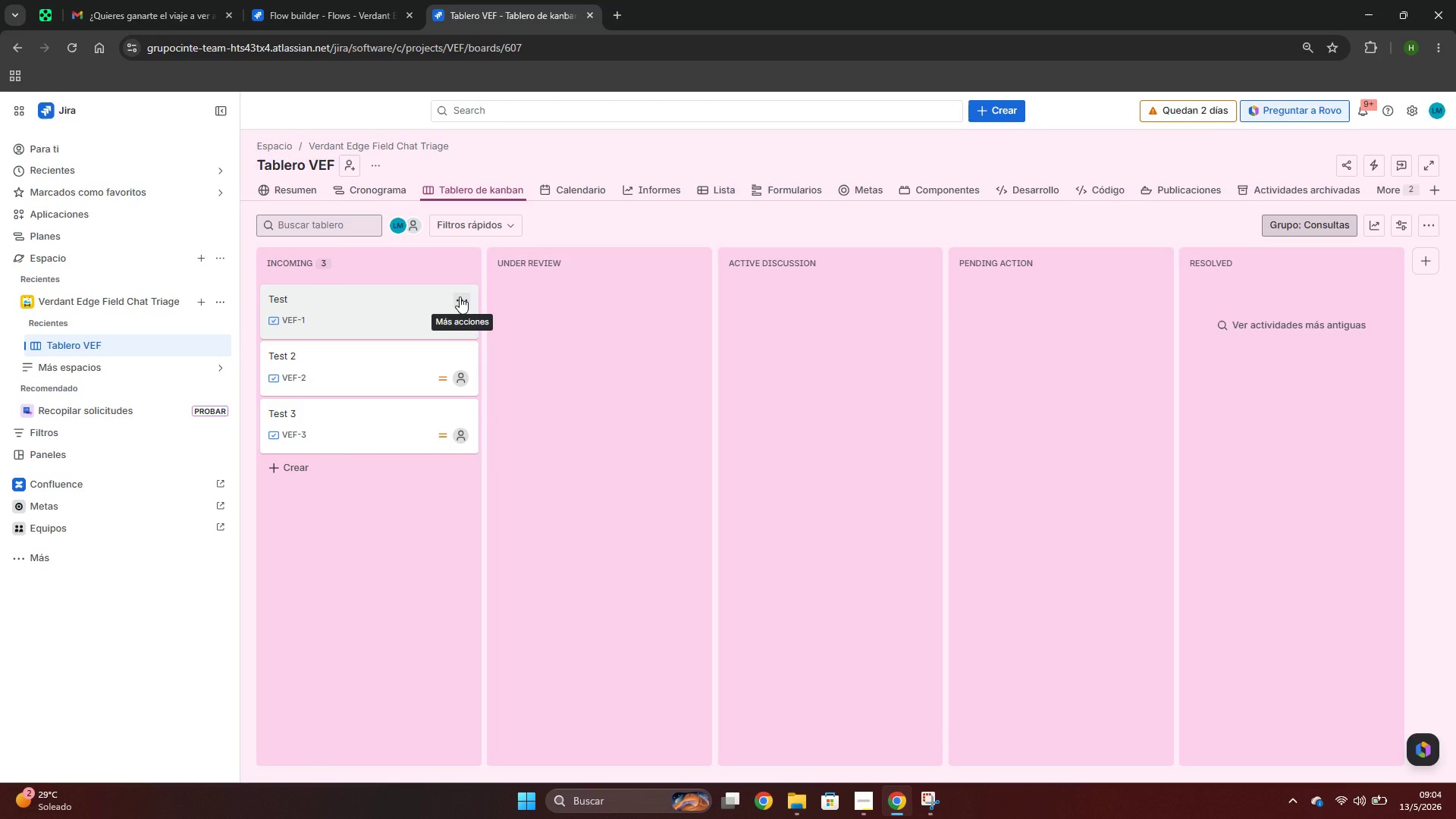 
left_click([349, 444])
 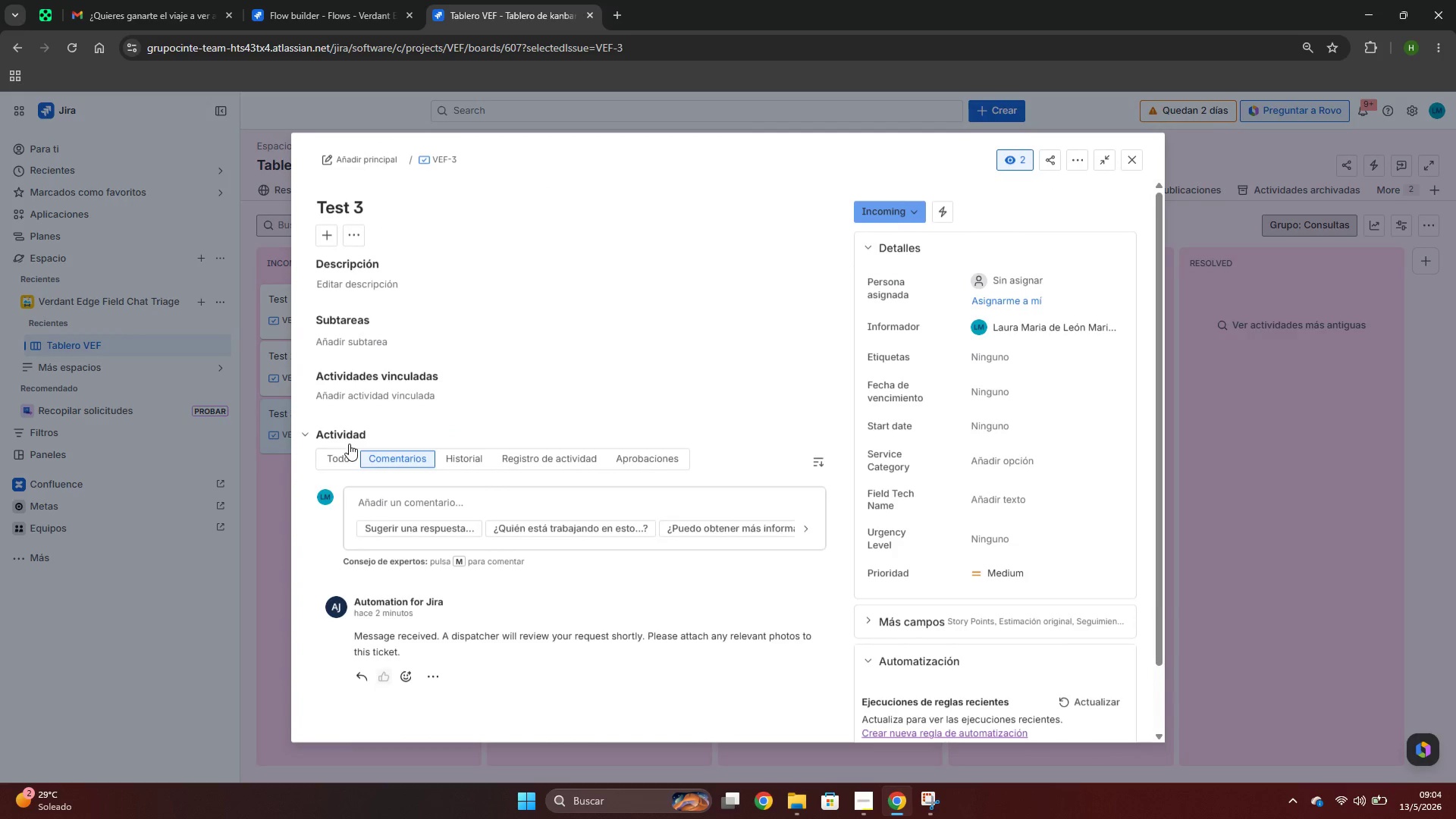 
key(Meta+Shift+S)
 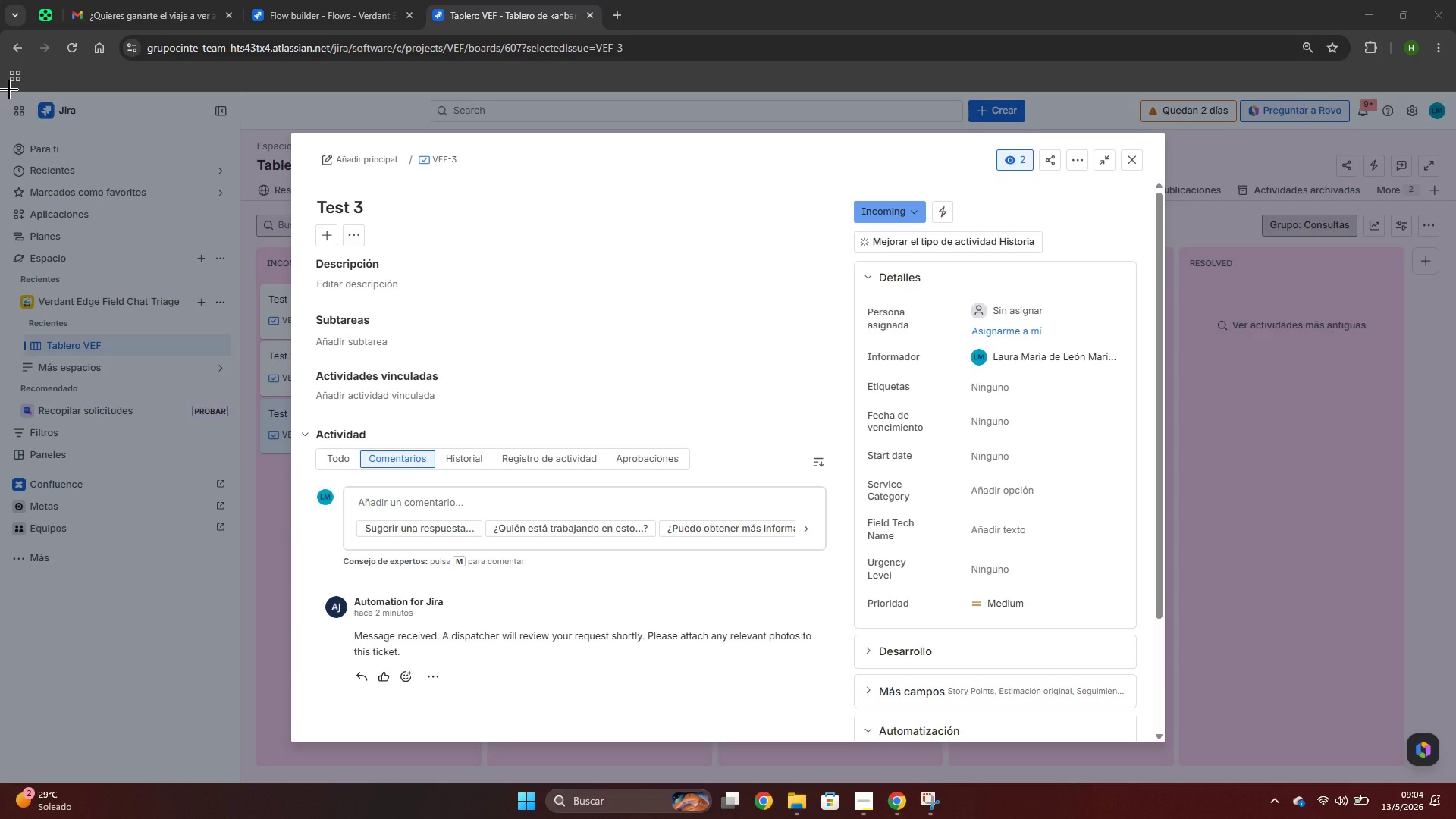 
left_click_drag(start_coordinate=[8, 89], to_coordinate=[1446, 783])
 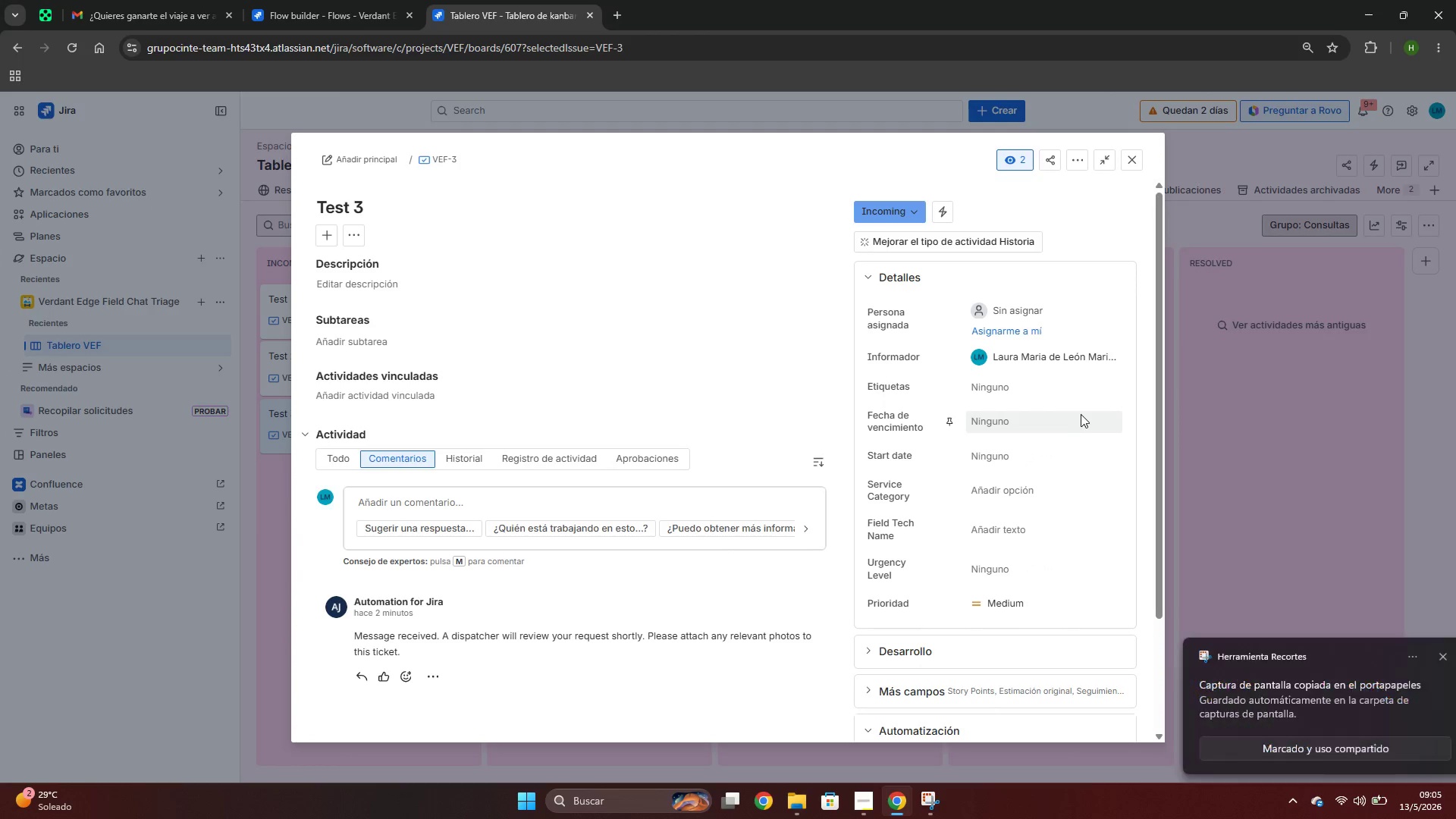 
left_click([1318, 690])
 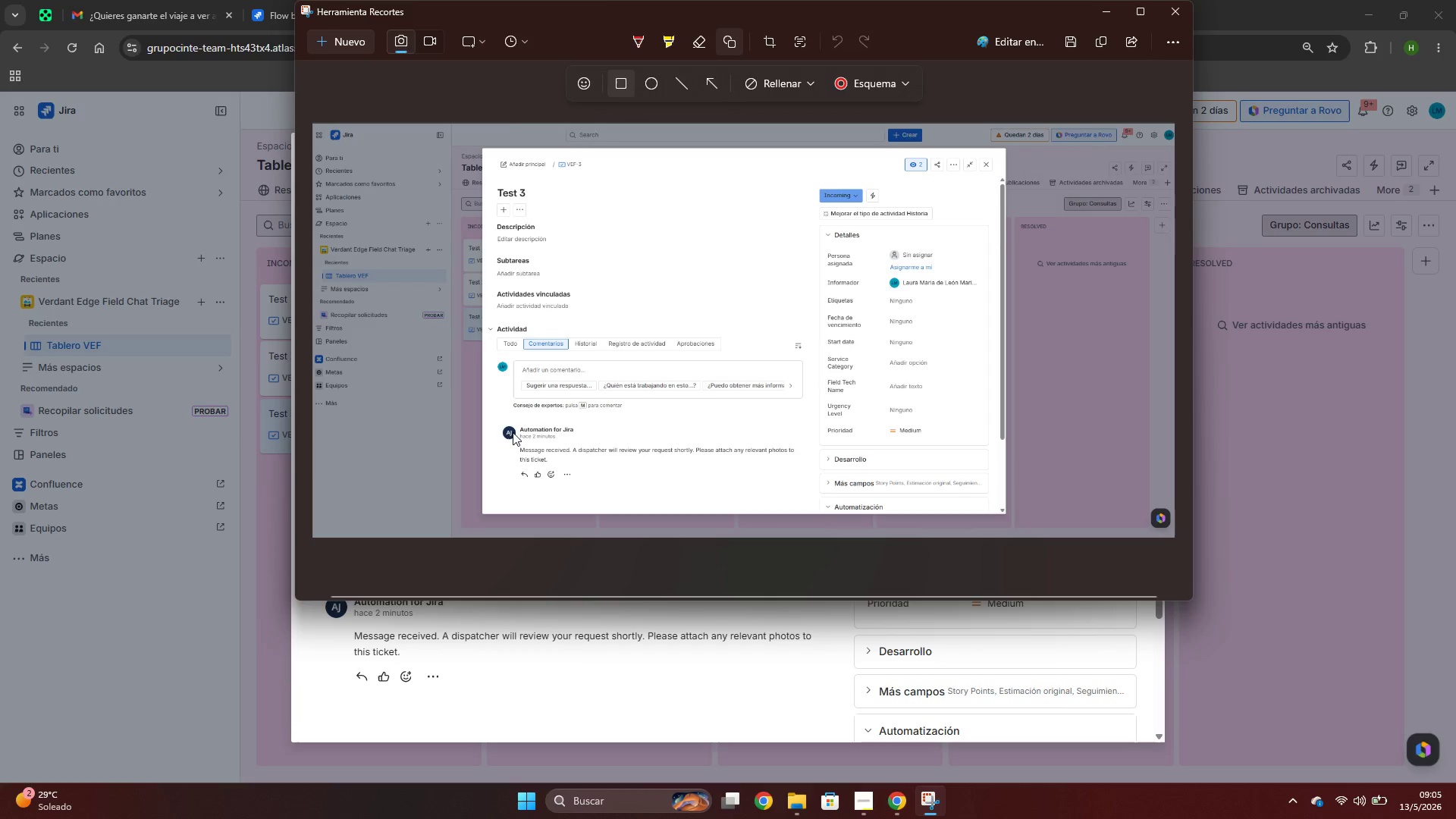 
left_click_drag(start_coordinate=[488, 413], to_coordinate=[813, 483])
 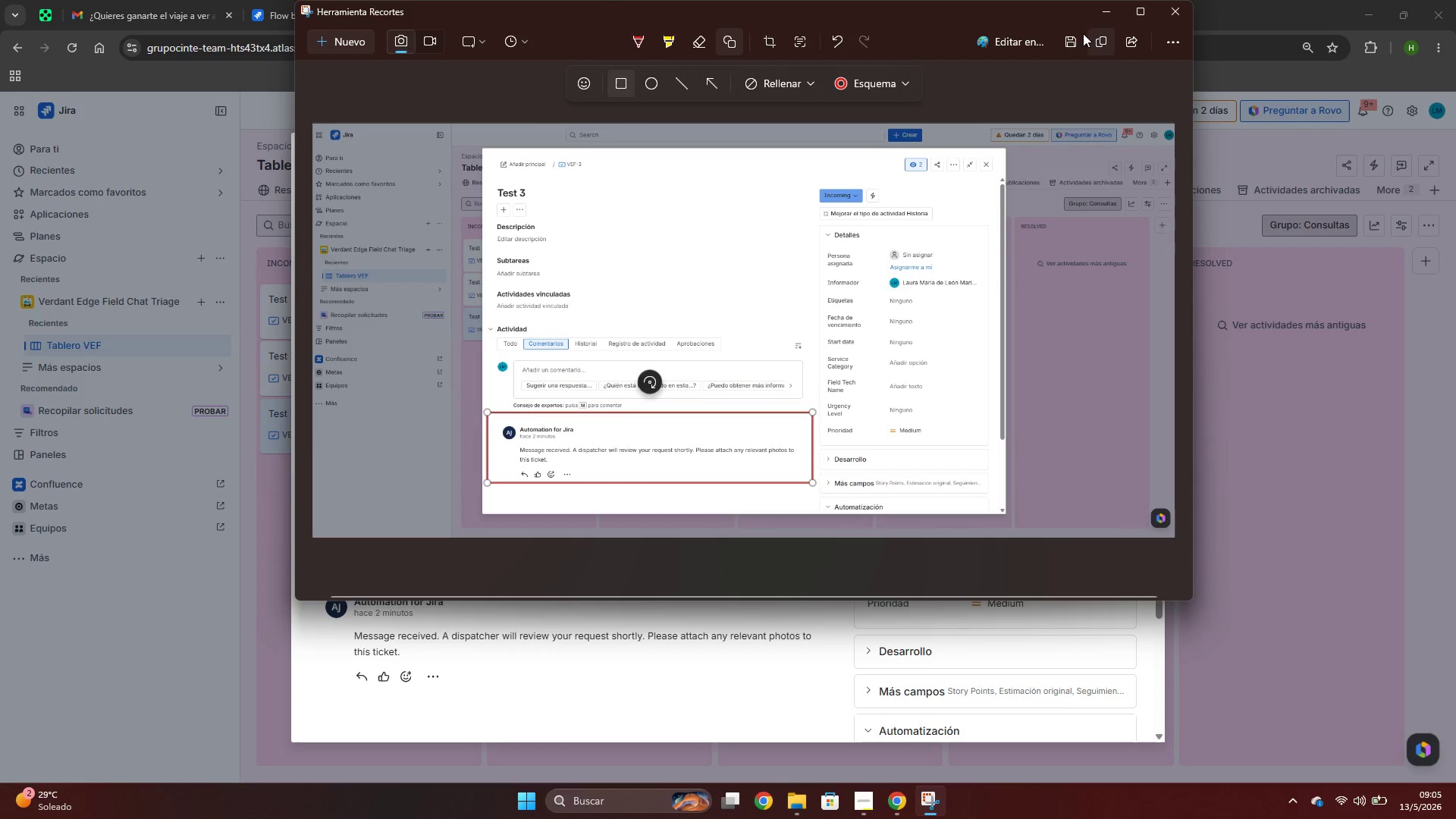 
left_click([1075, 38])
 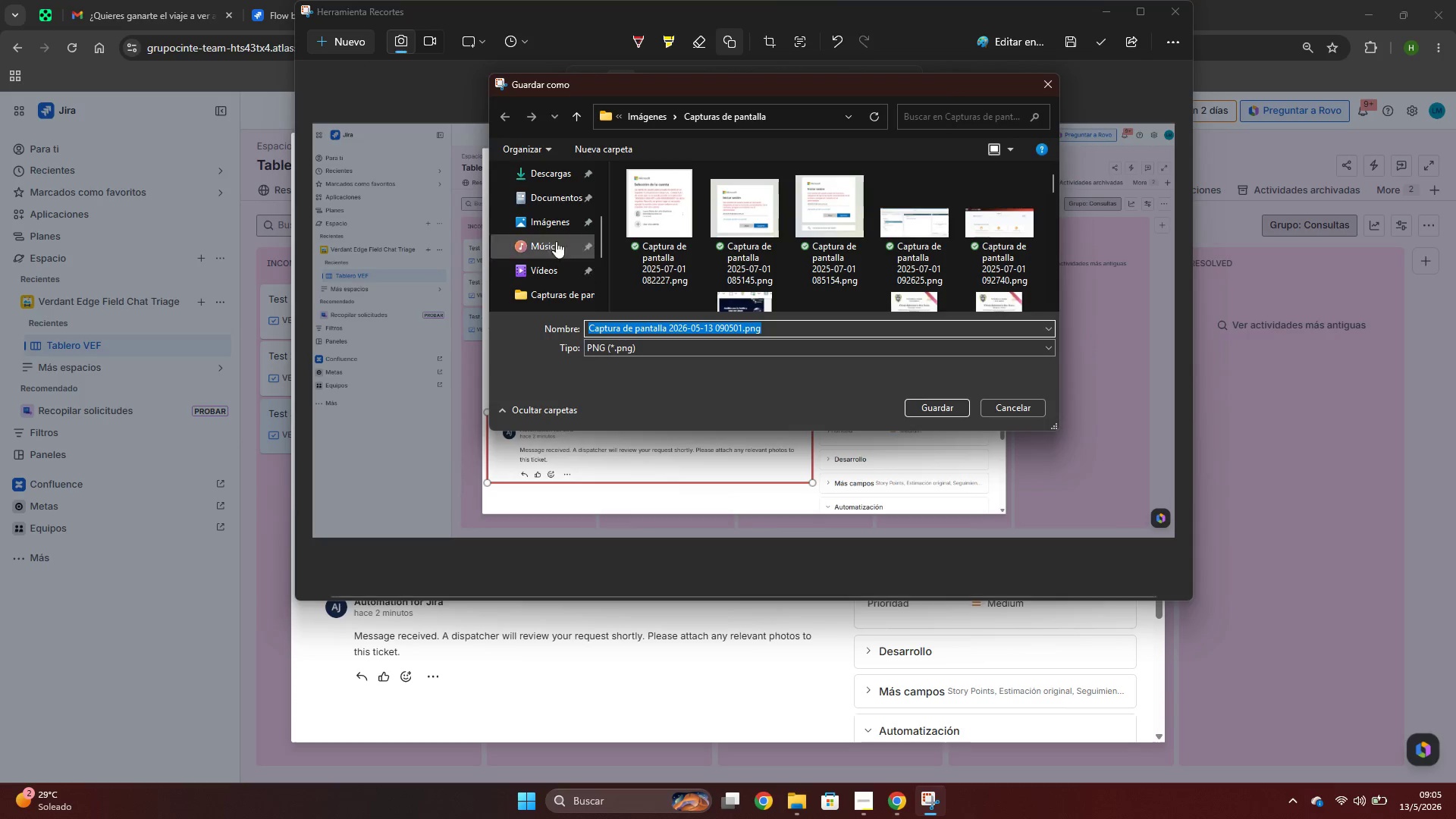 
left_click([535, 215])
 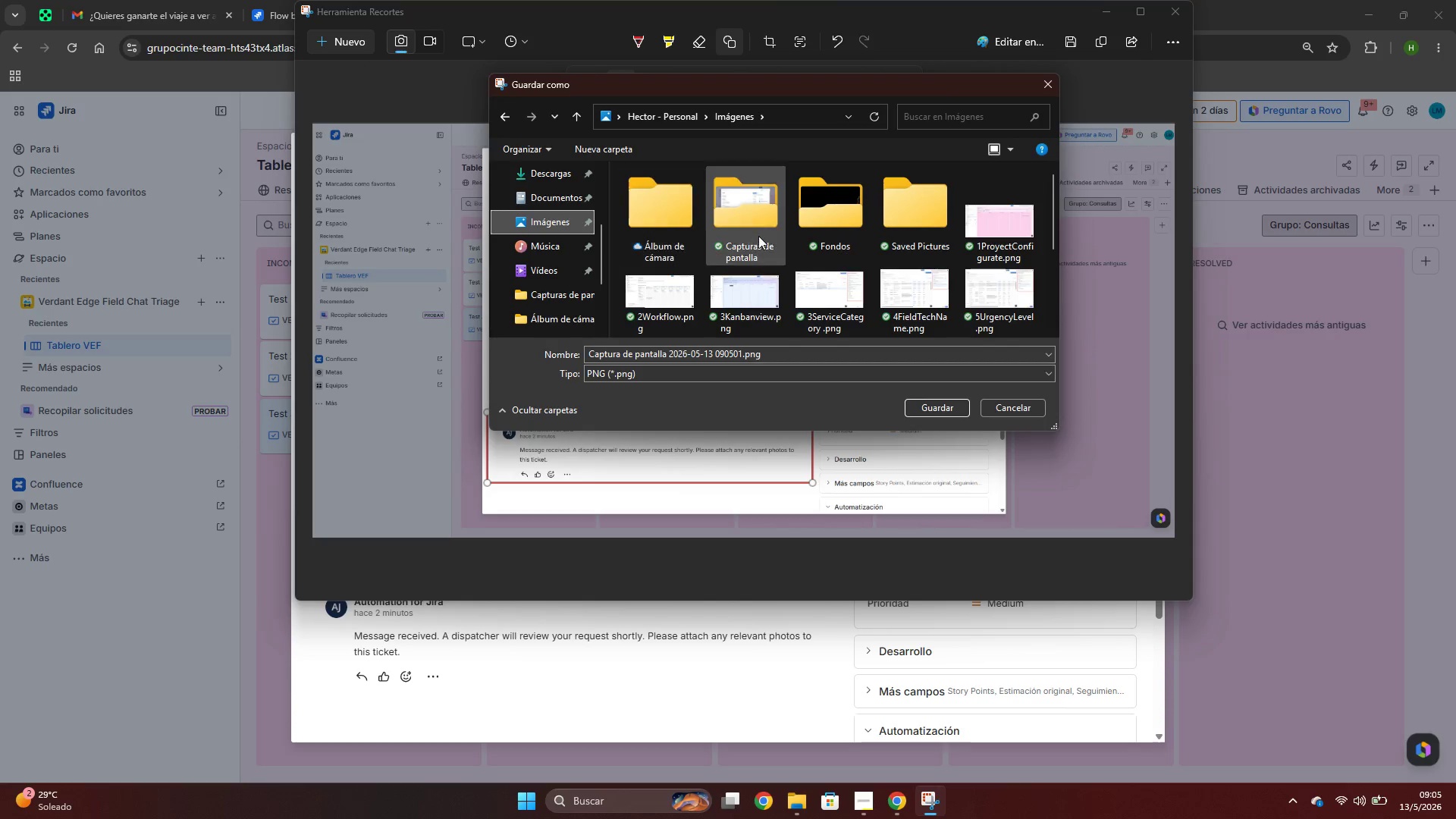 
scroll: coordinate [776, 257], scroll_direction: down, amount: 1.0
 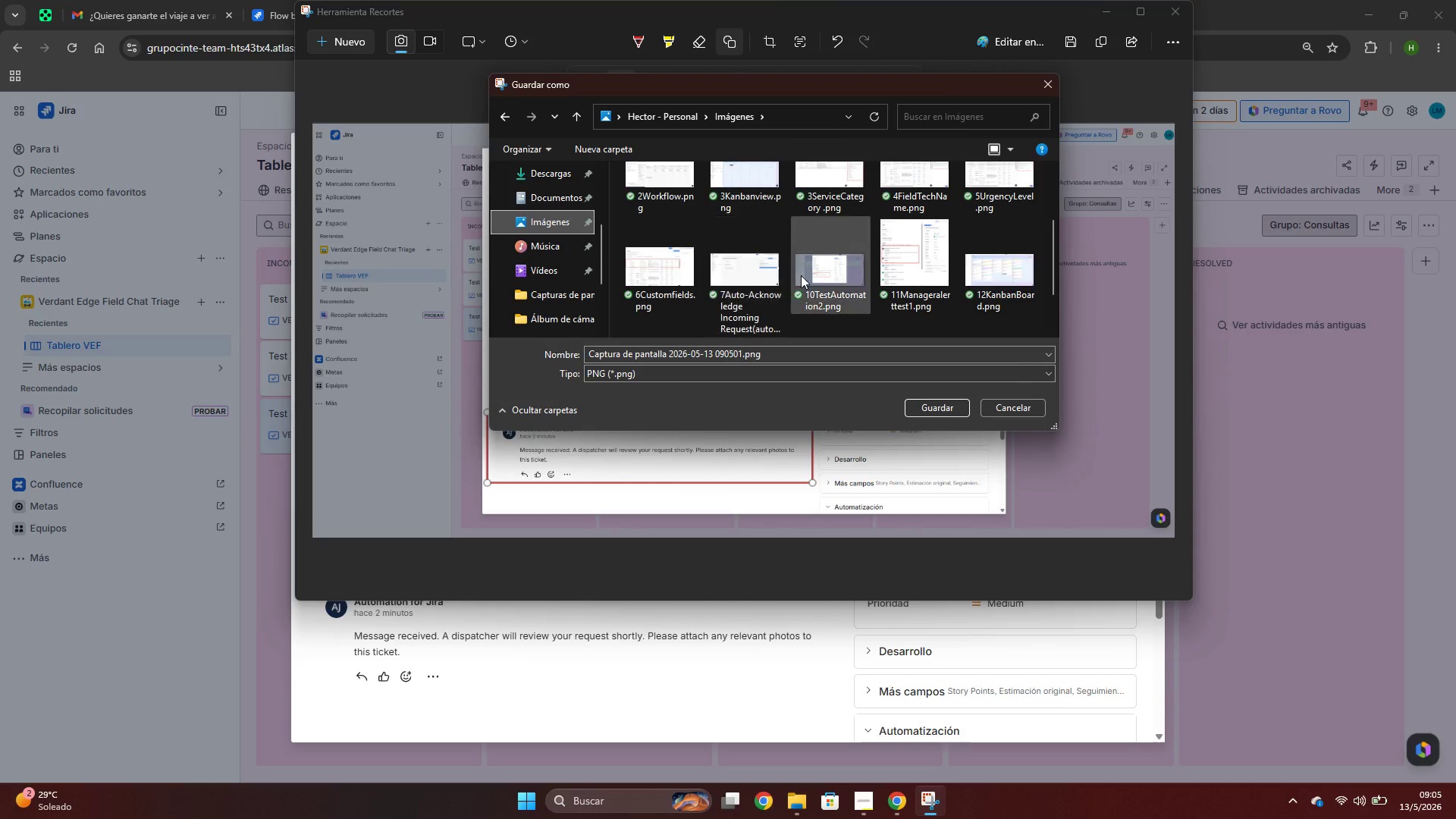 
left_click([829, 292])
 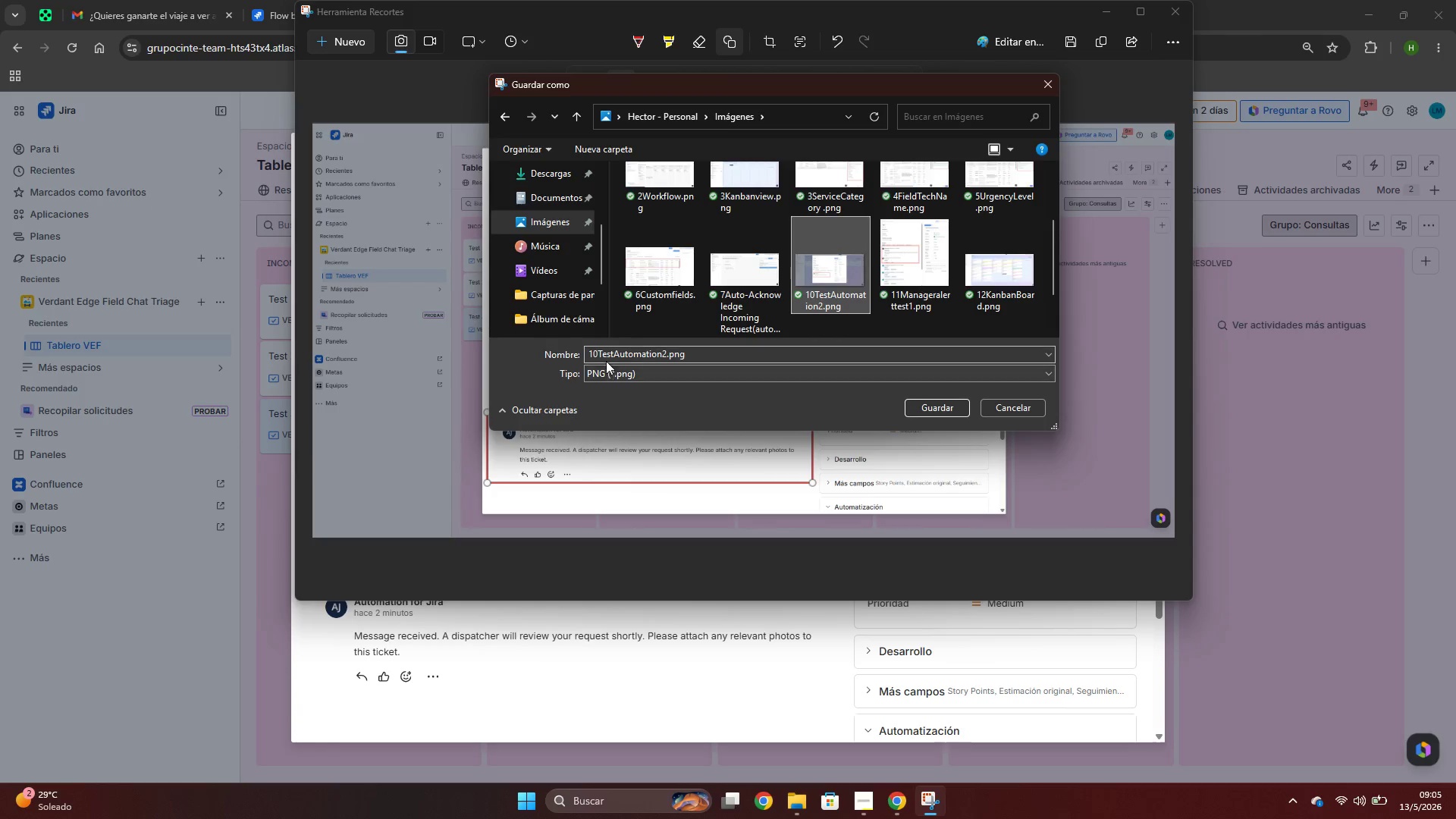 
left_click([598, 352])
 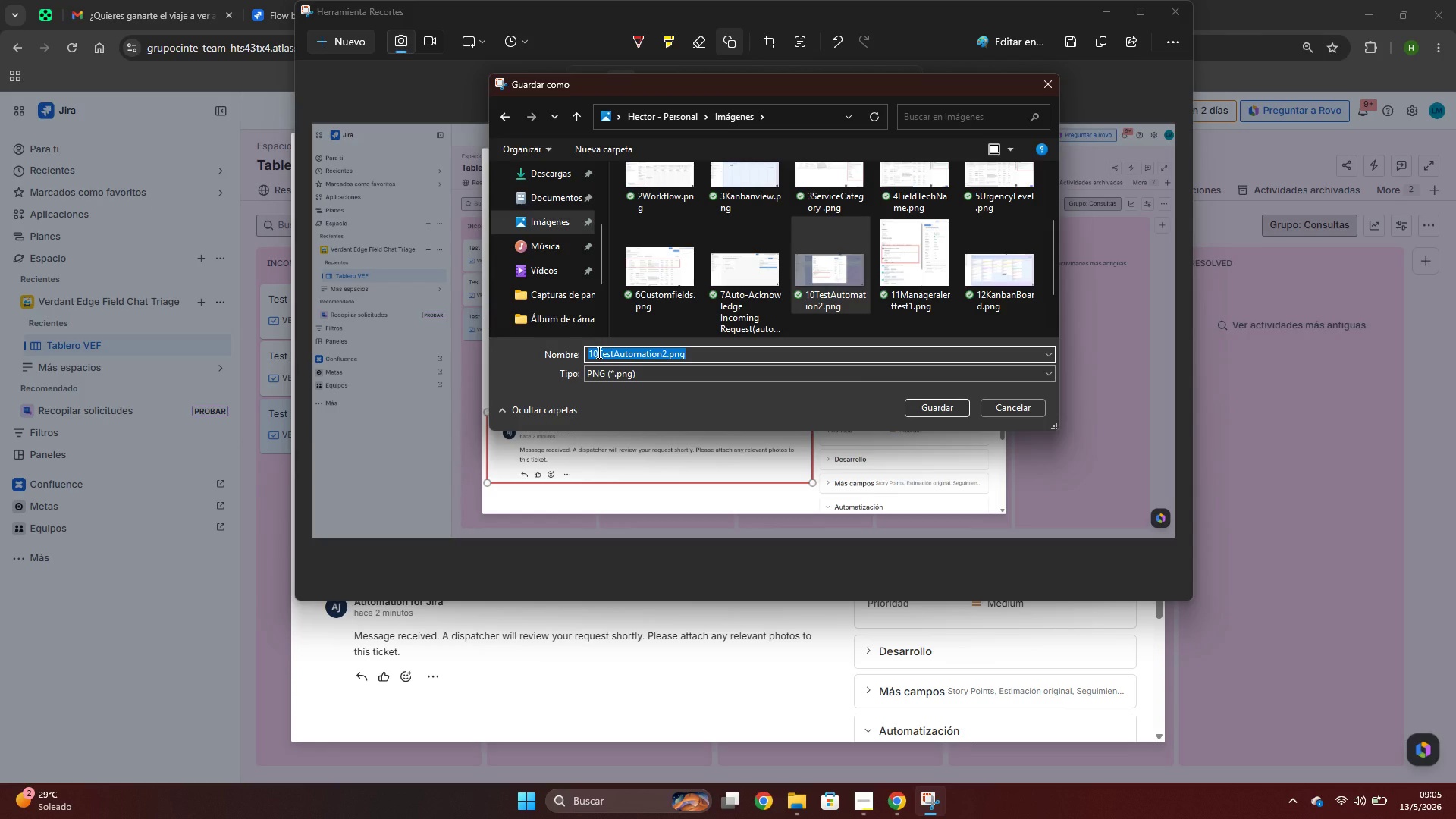 
key(ArrowLeft)
 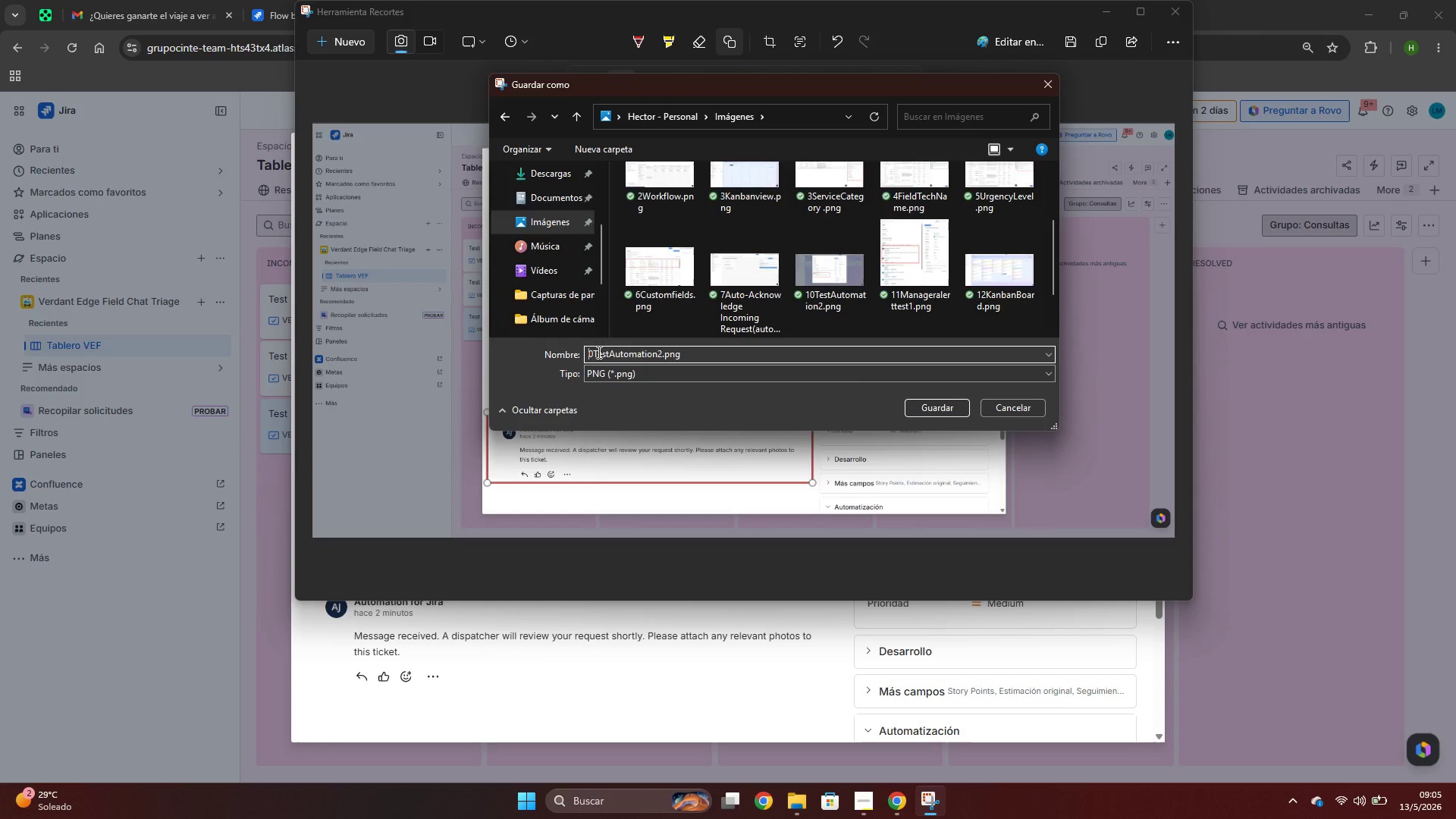 
key(Delete)
 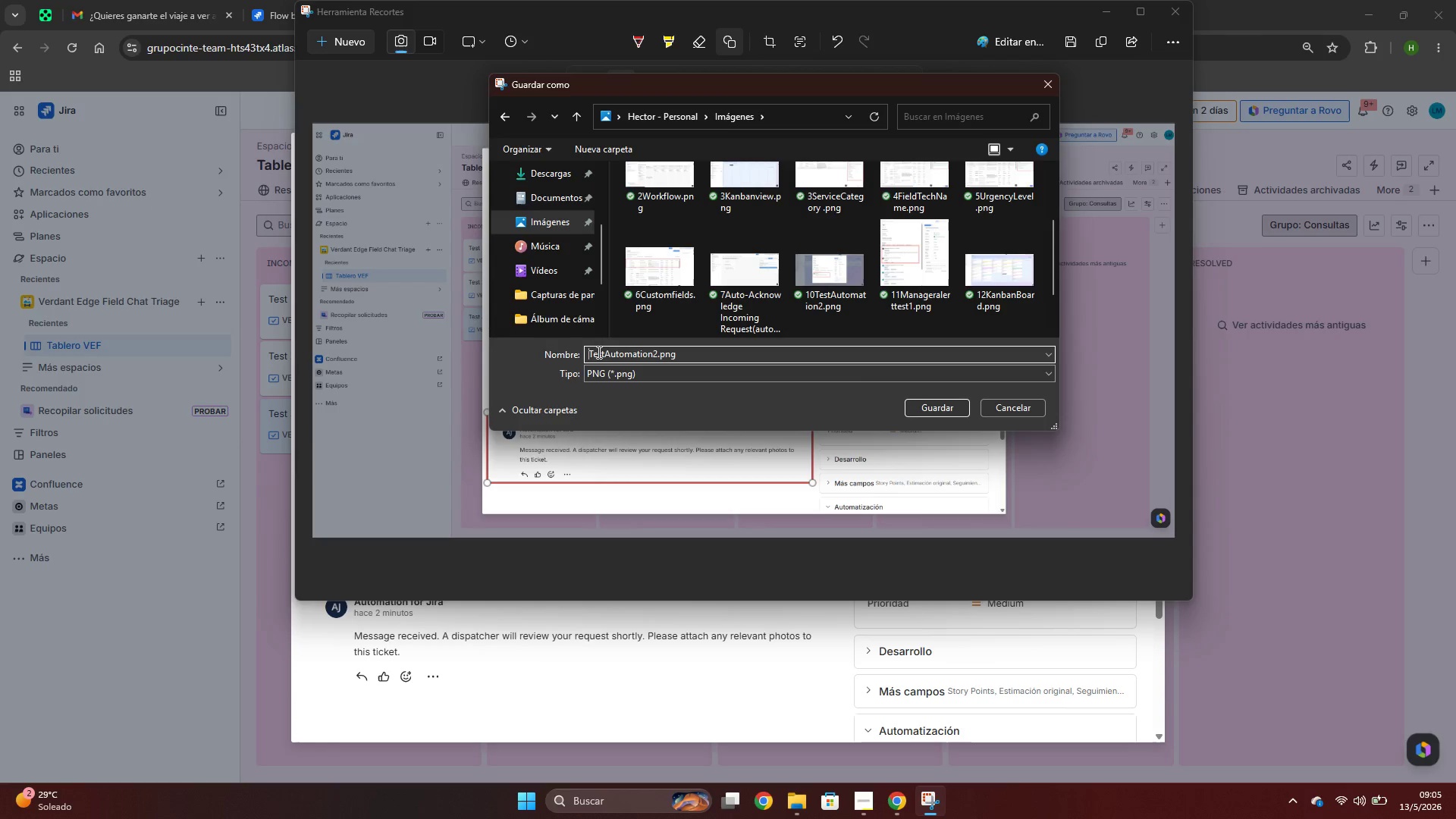 
key(Delete)
 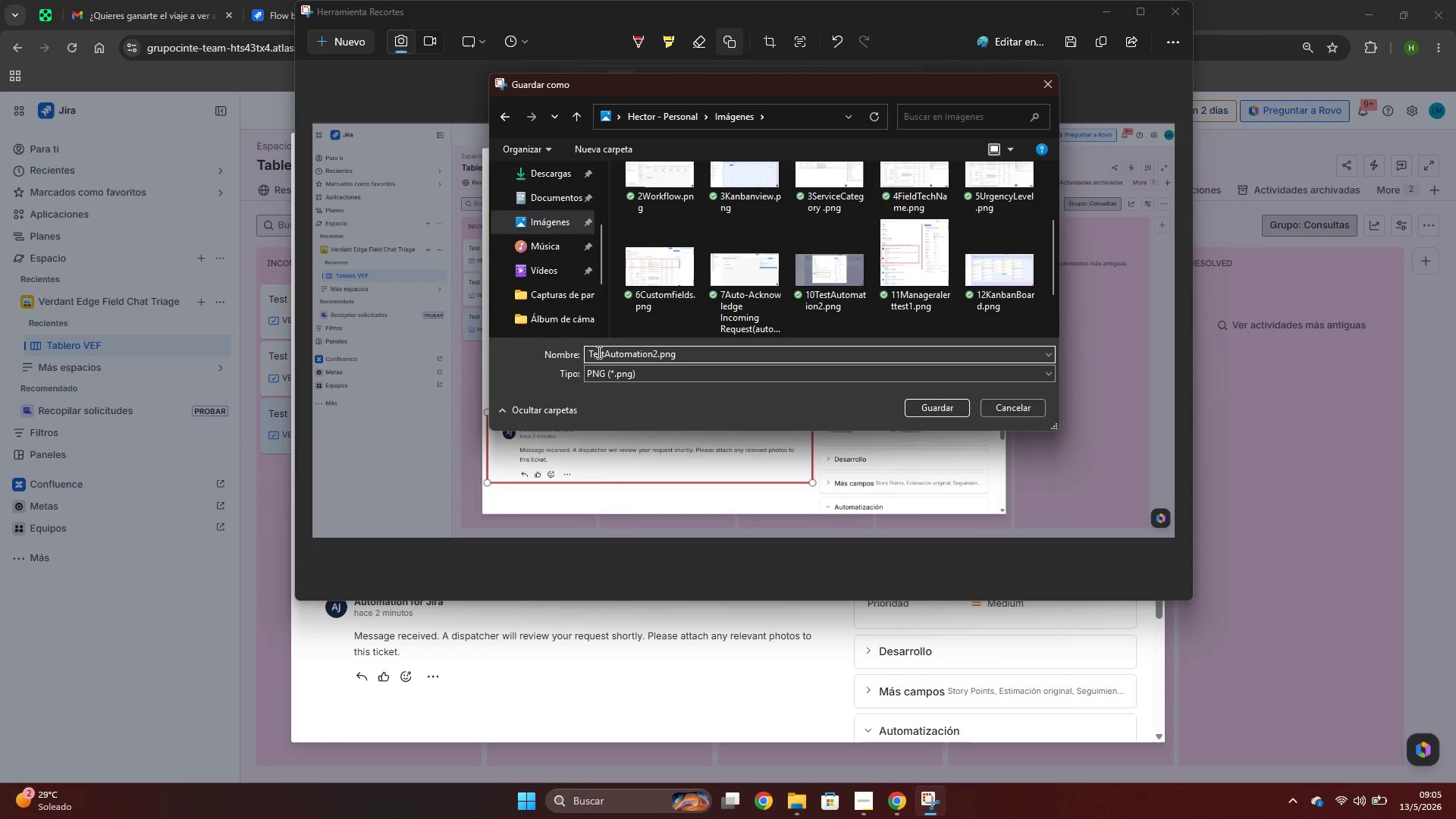 
key(Numpad8)
 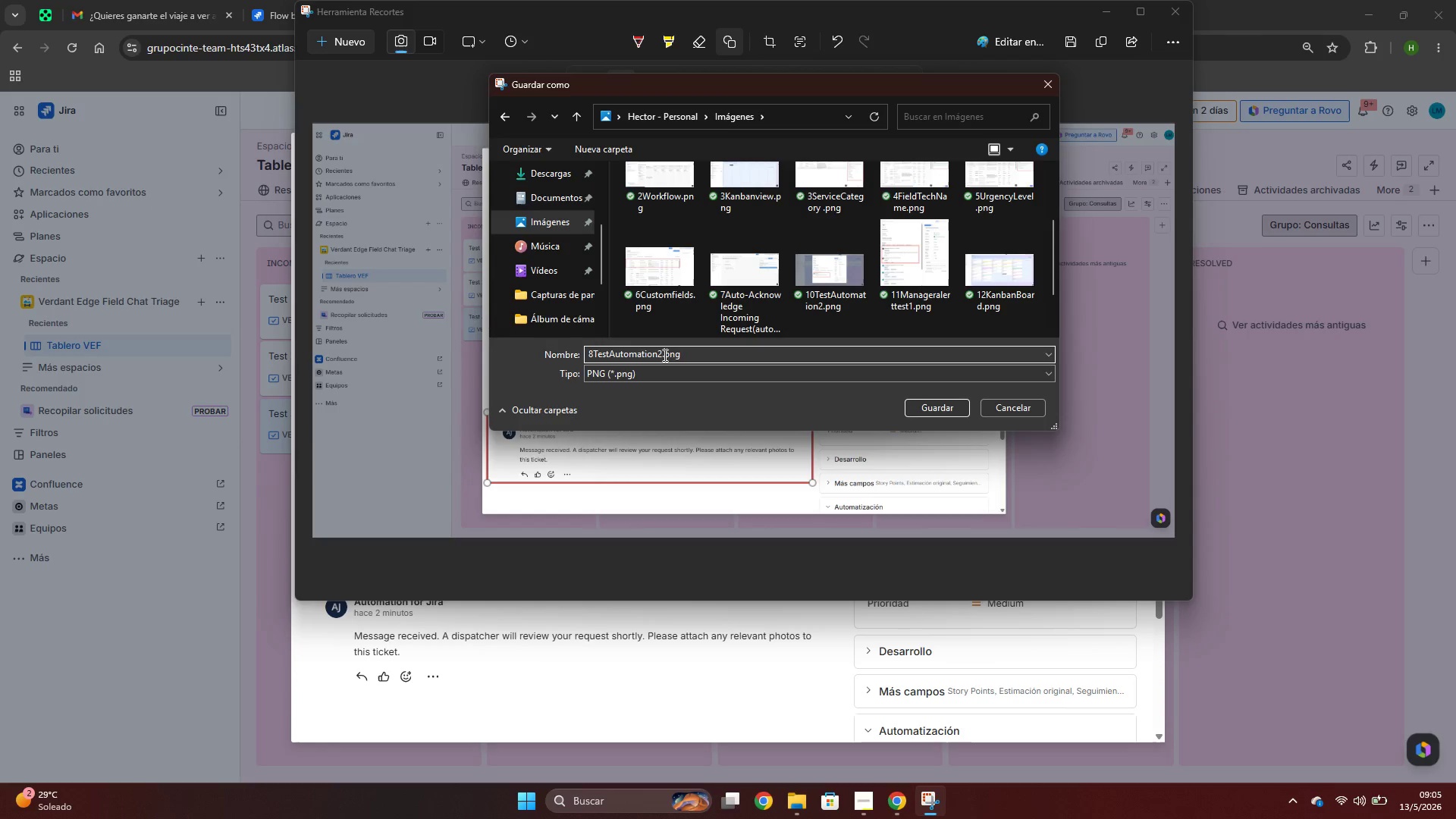 
double_click([661, 355])
 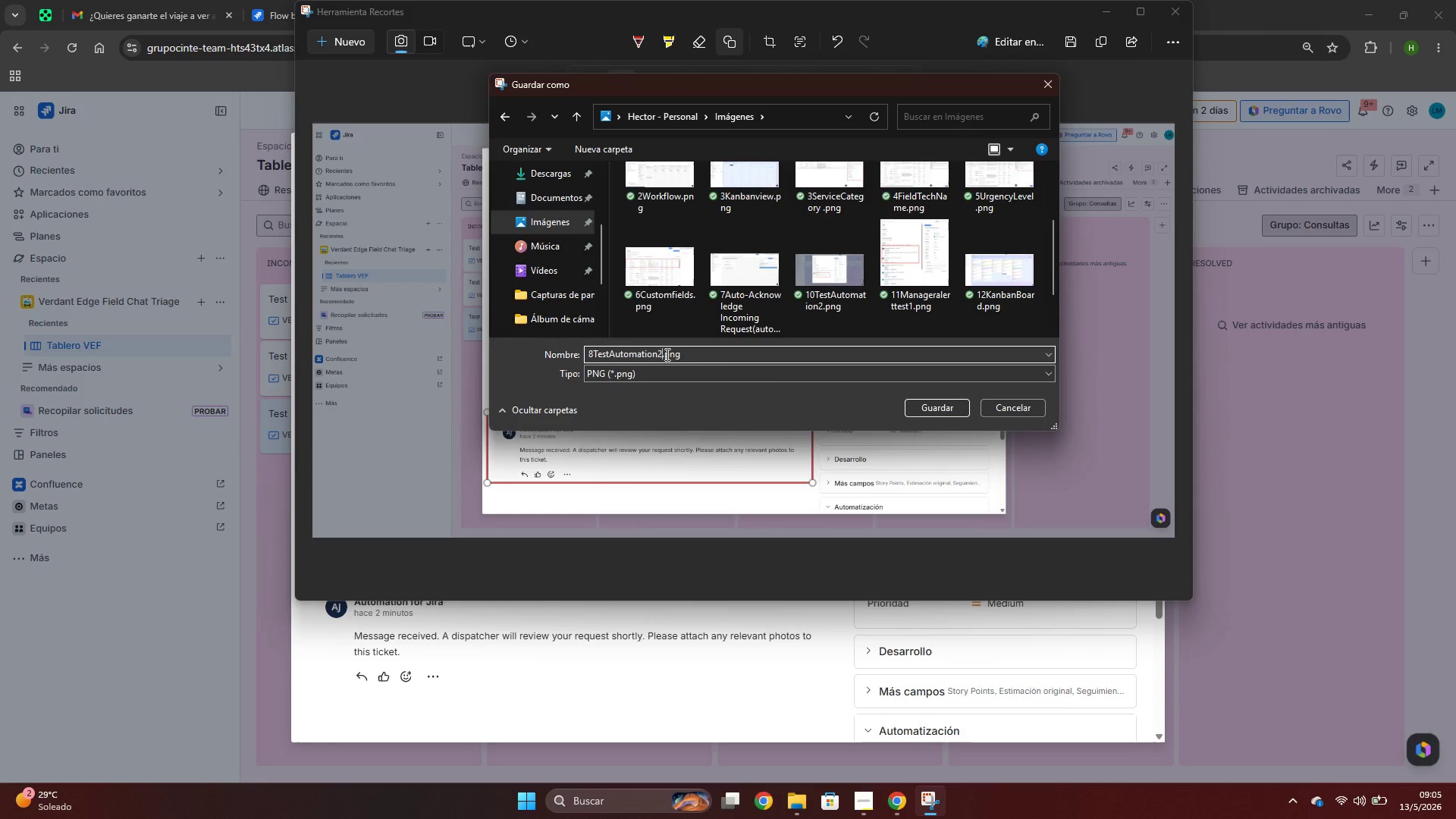 
key(Backspace)
 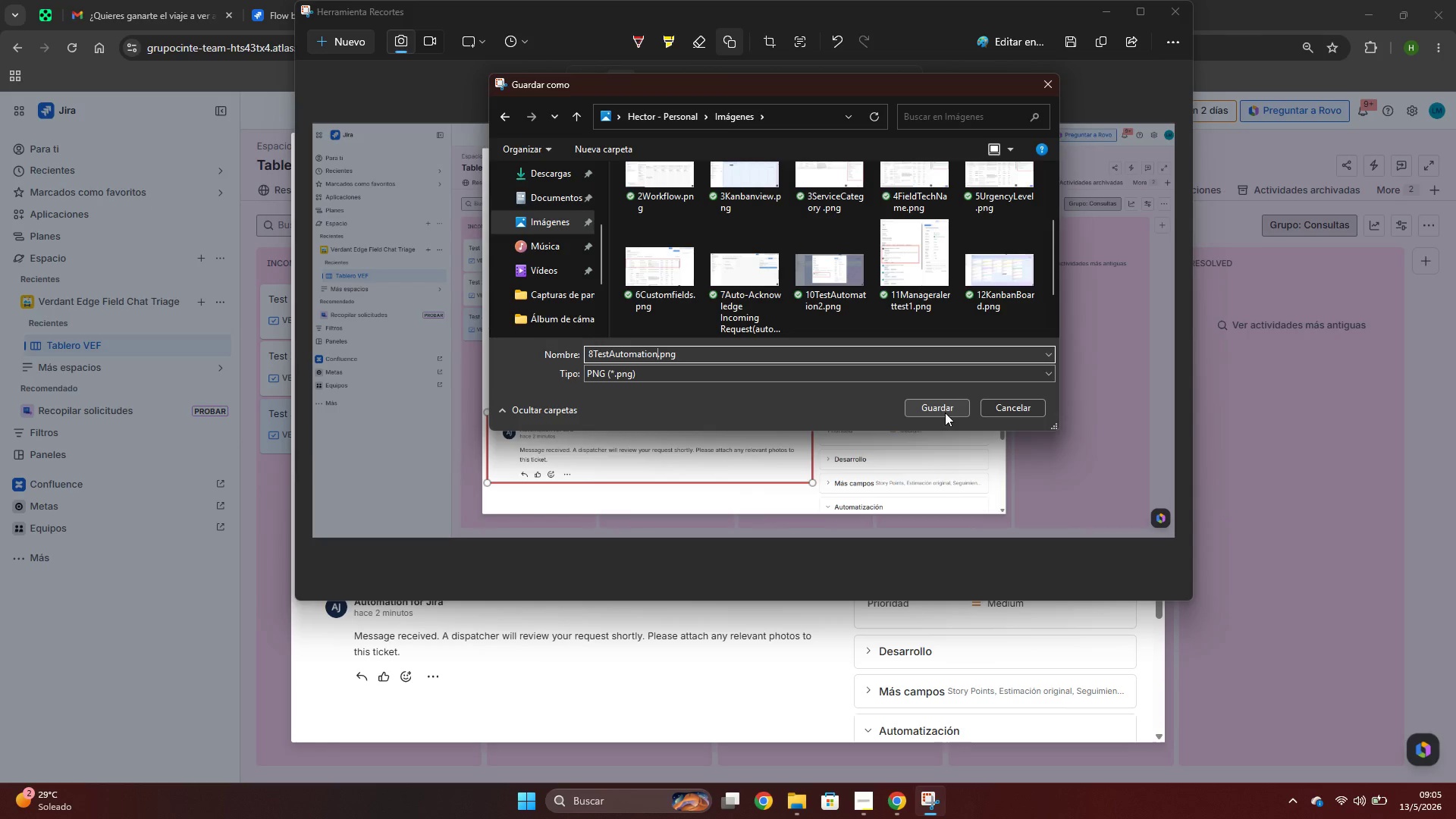 
wait(7.23)
 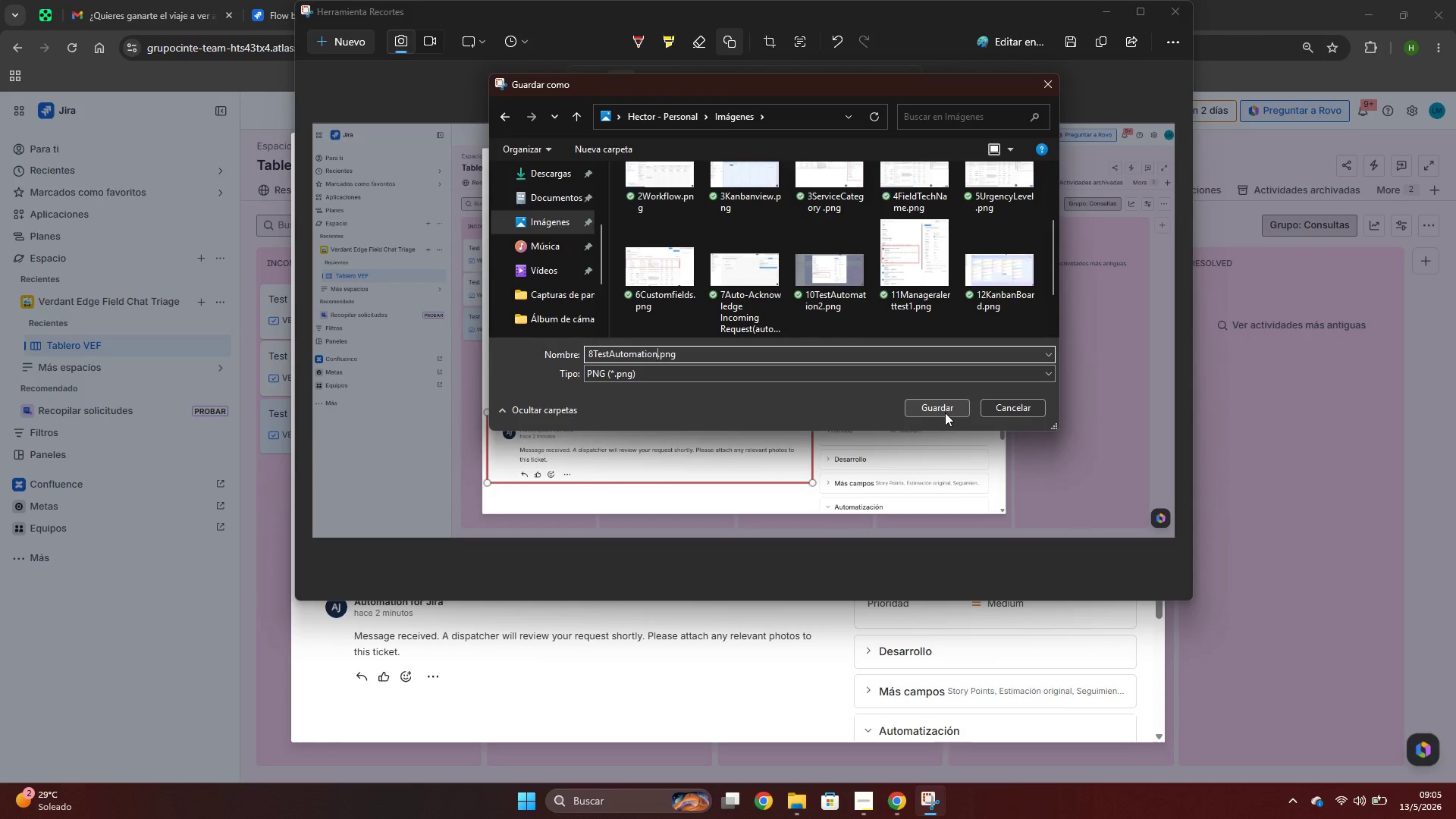 
left_click([1276, 418])
 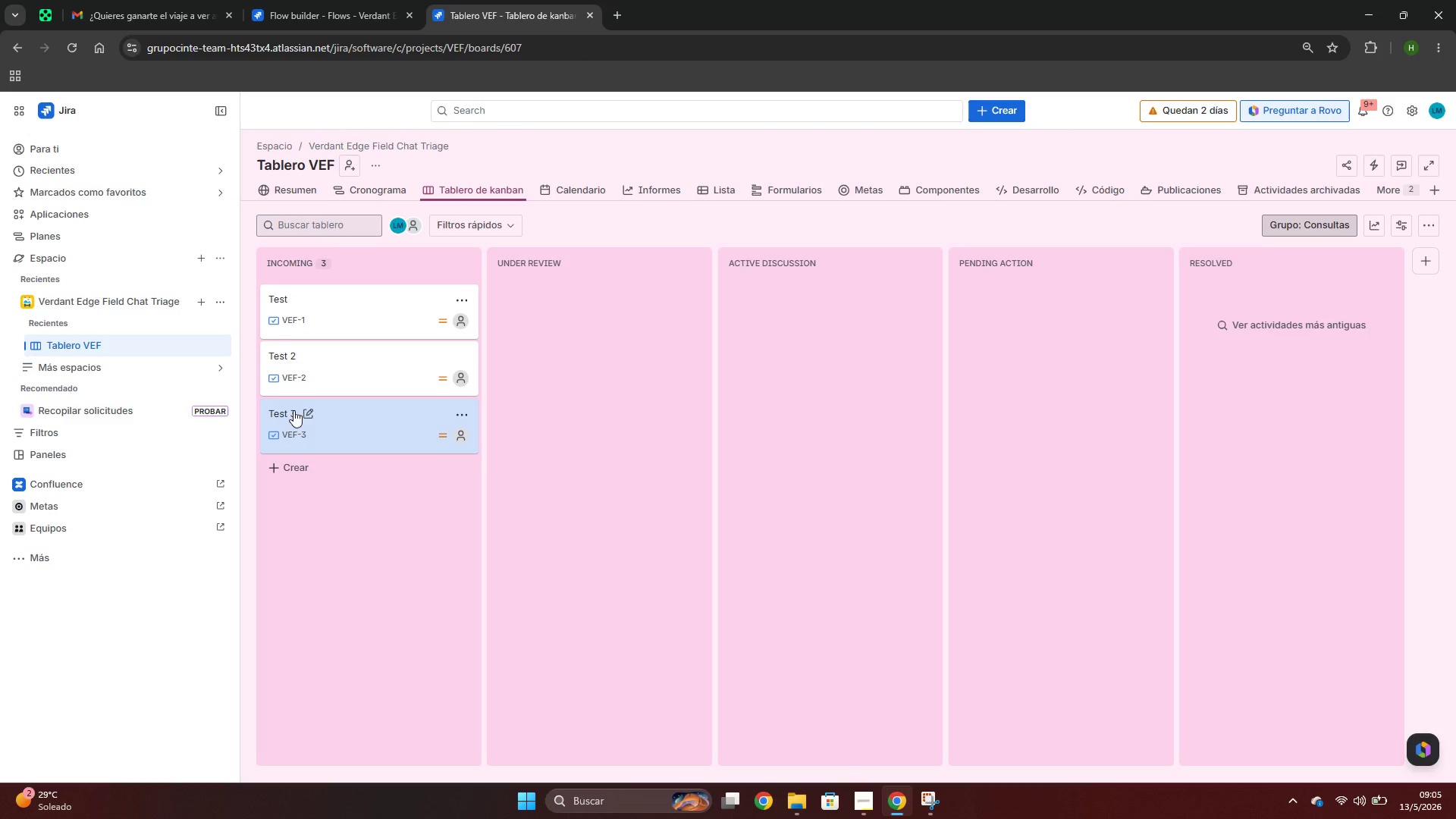 
left_click([311, 417])
 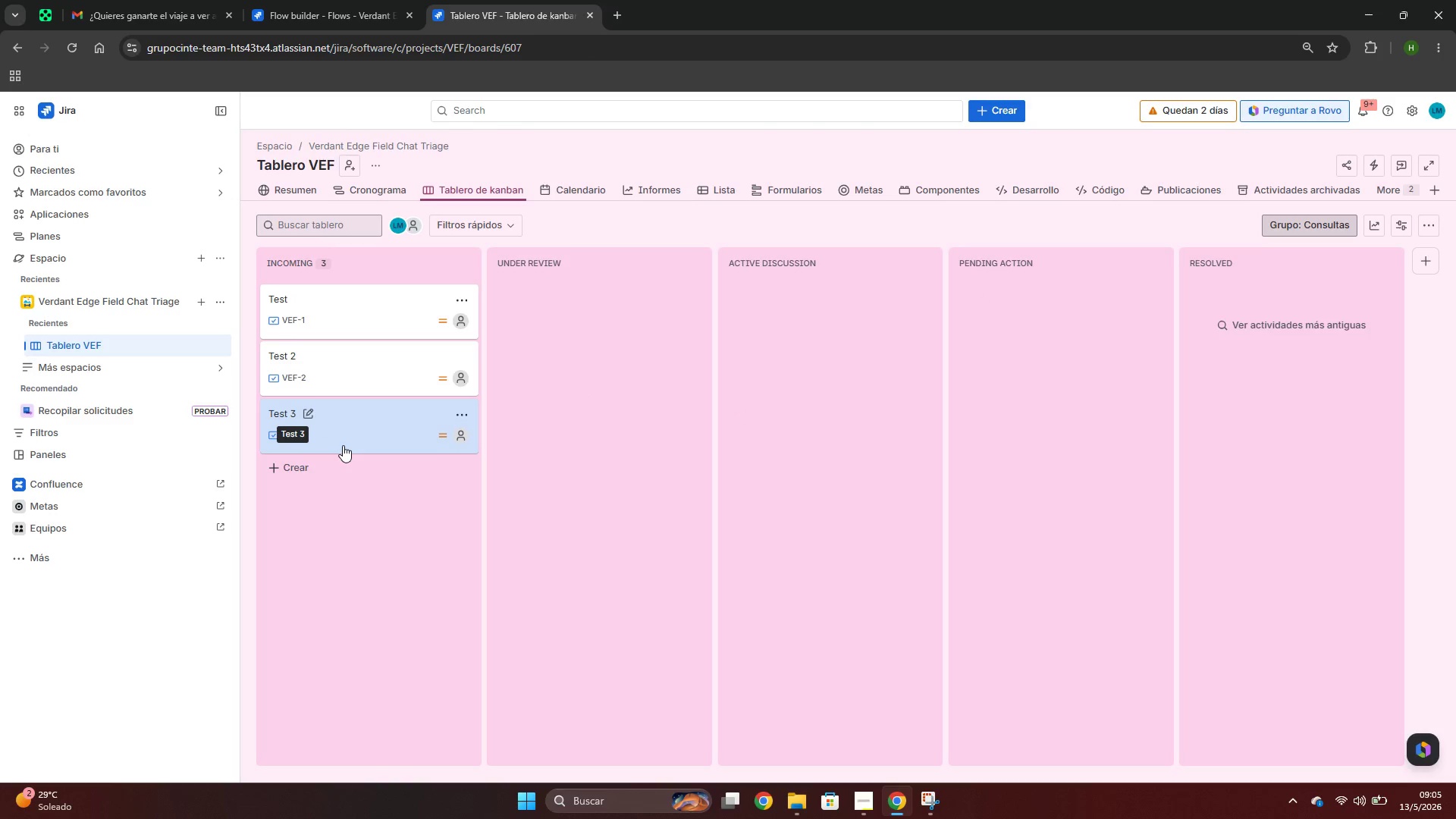 
key(Alt+AltLeft)
 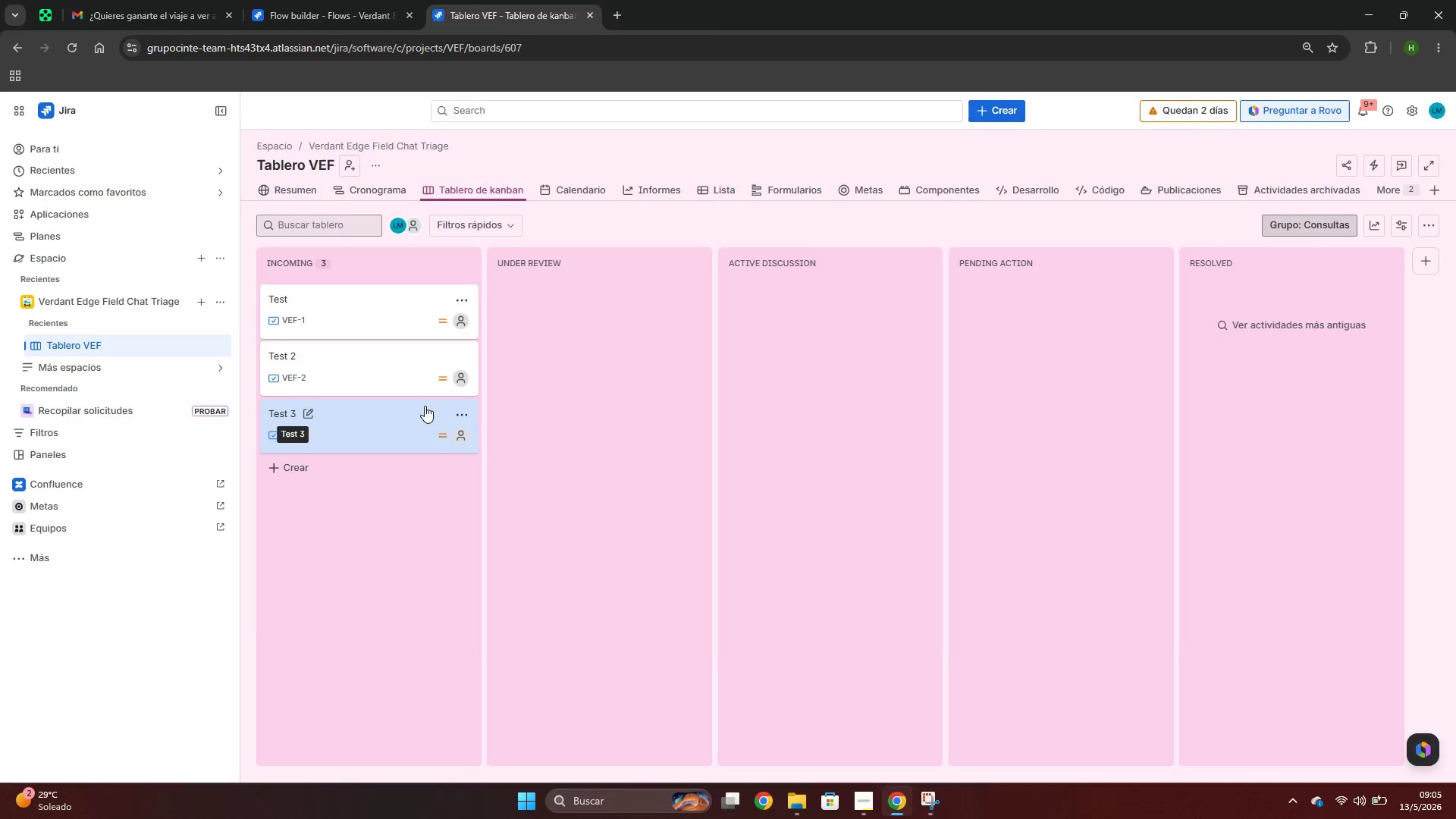 
key(Alt+Tab)
 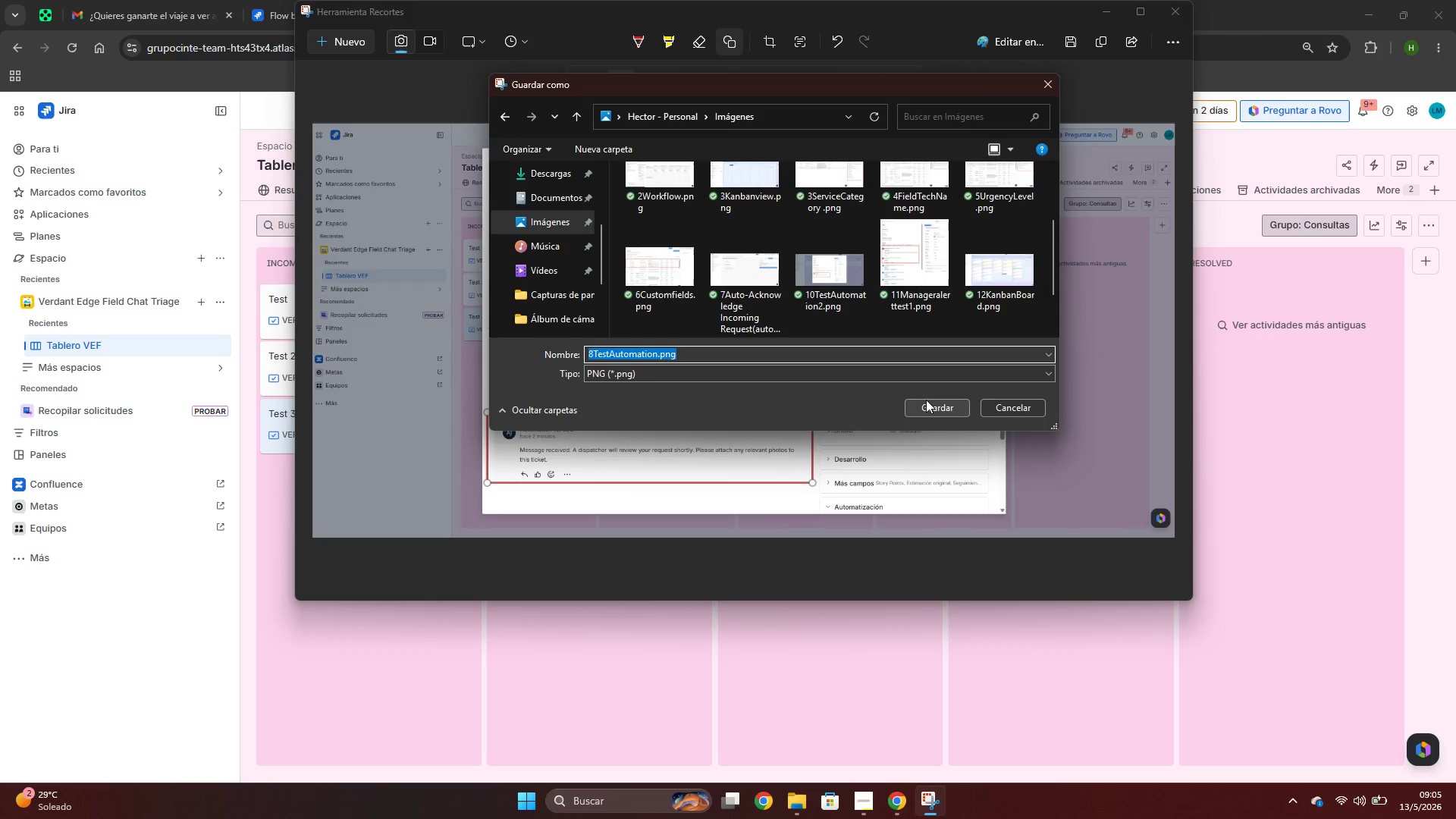 
left_click([927, 403])
 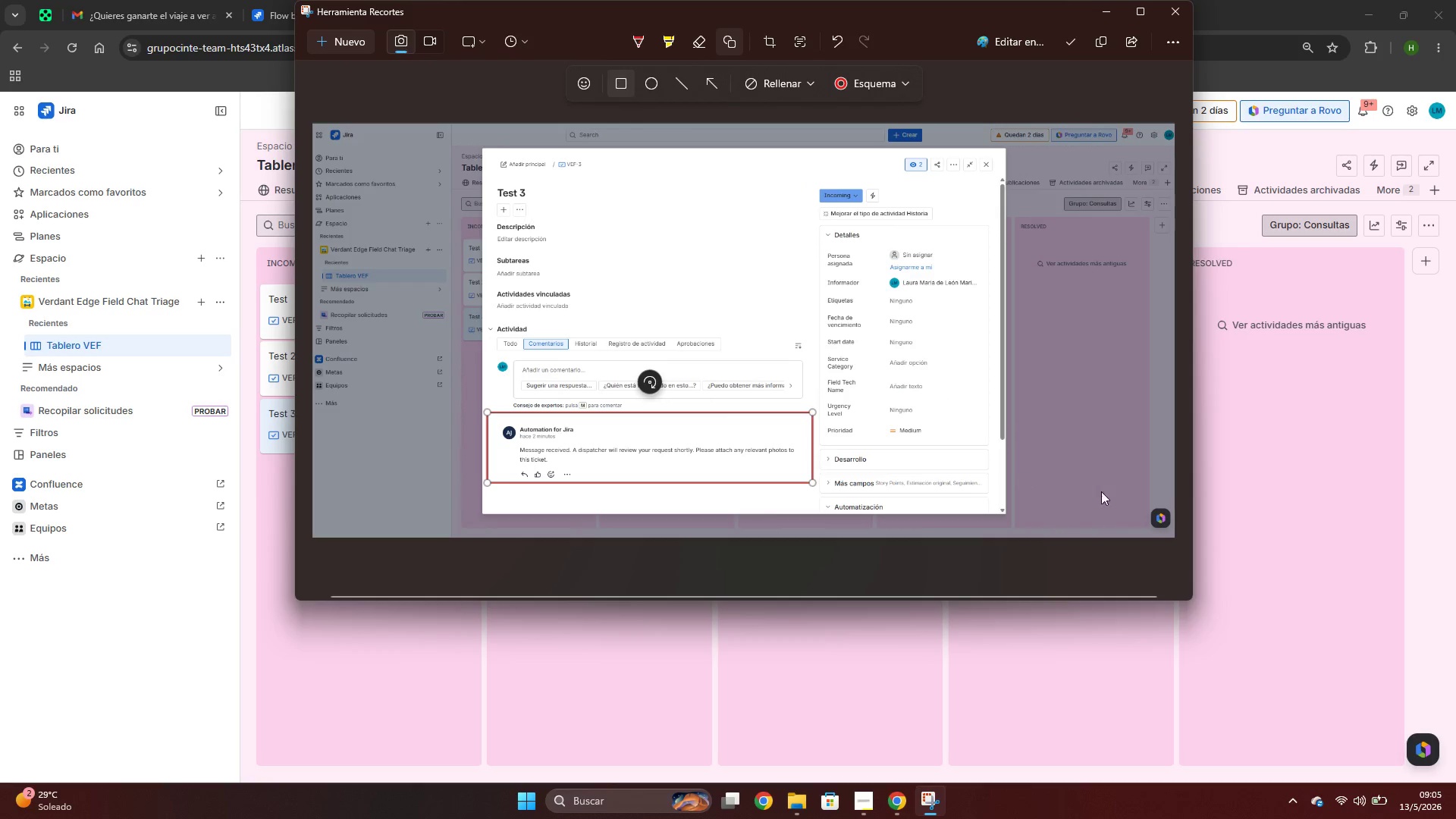 
left_click([1338, 406])
 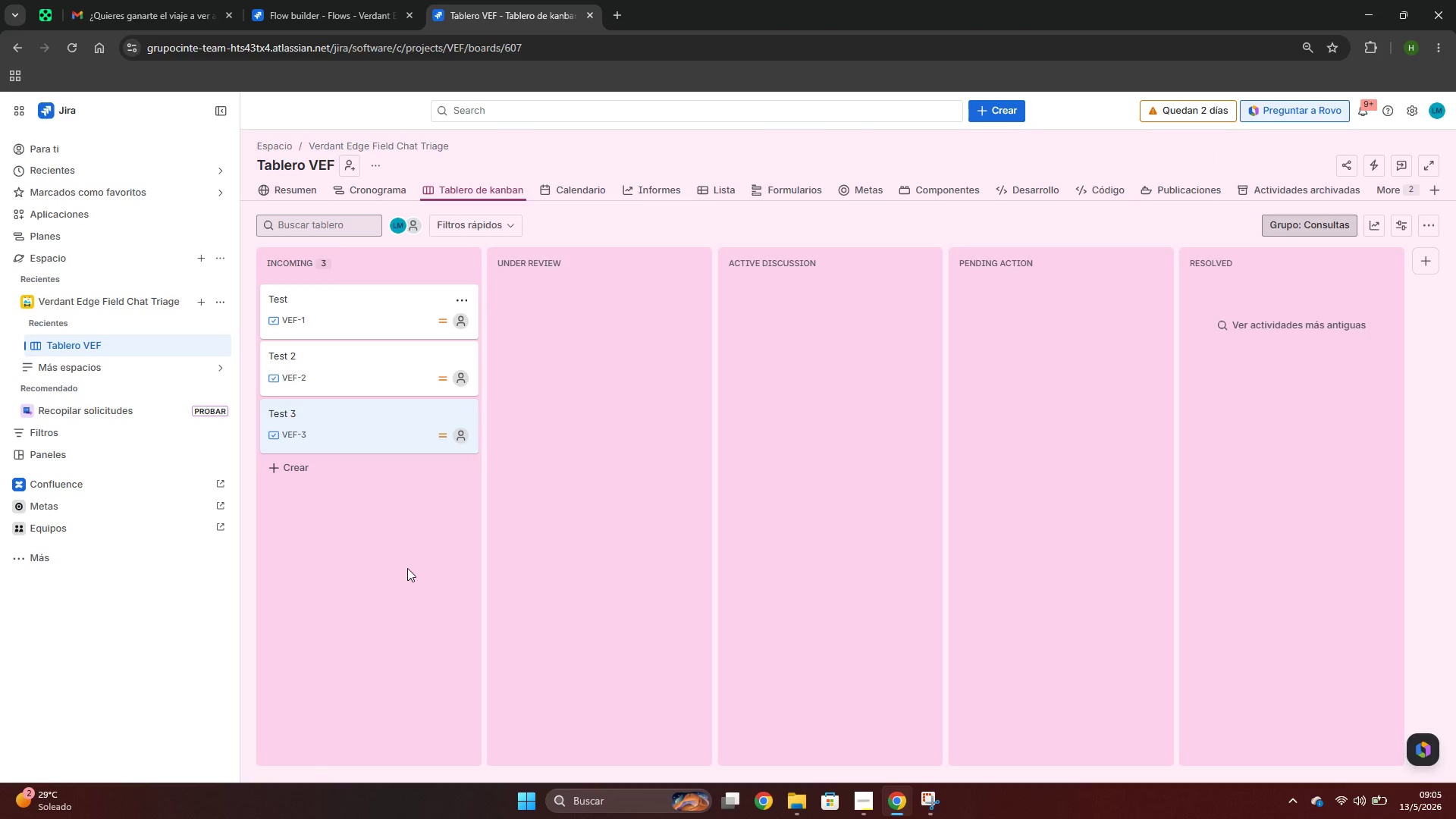 
wait(10.45)
 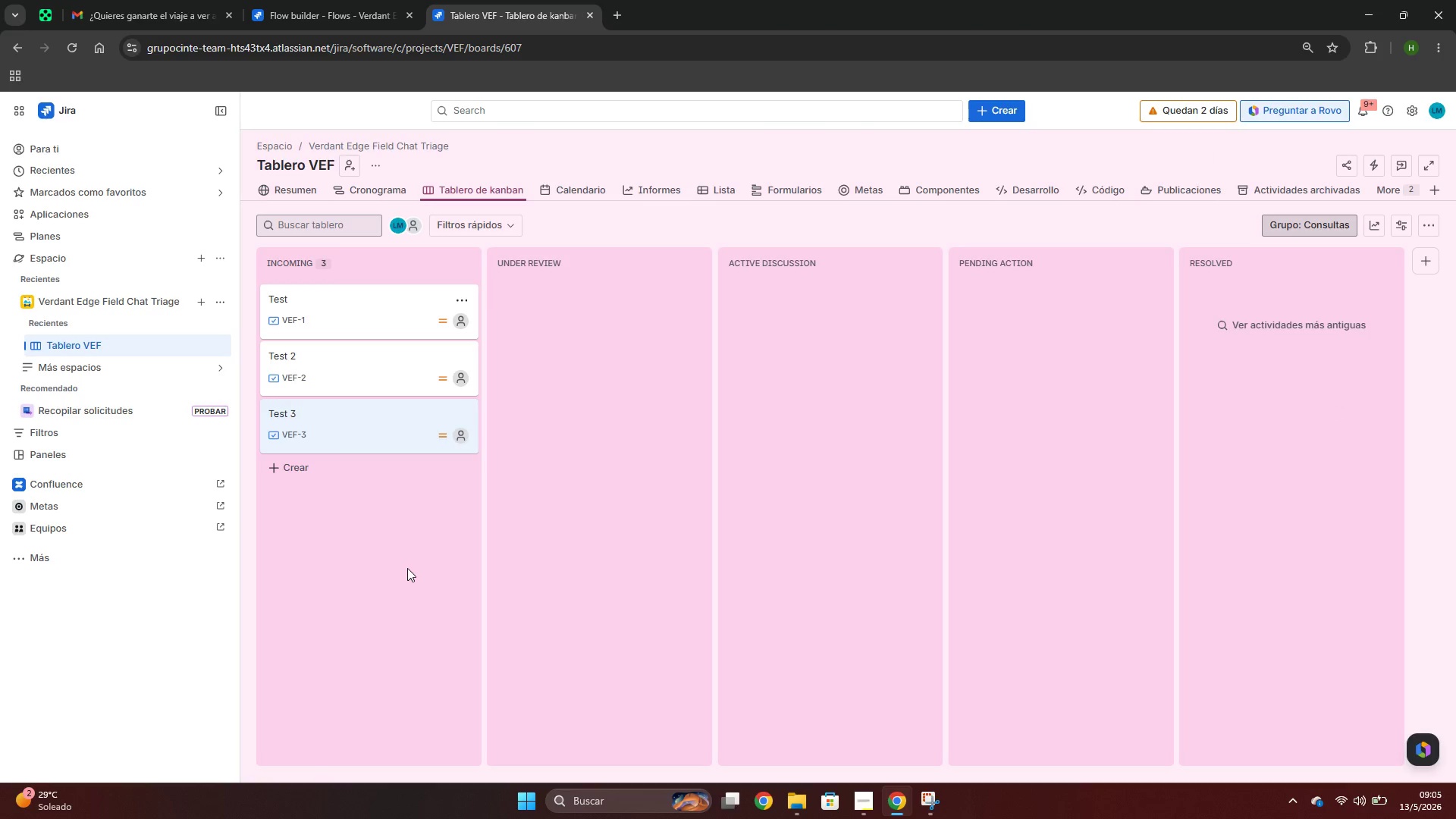 
left_click([787, 817])
 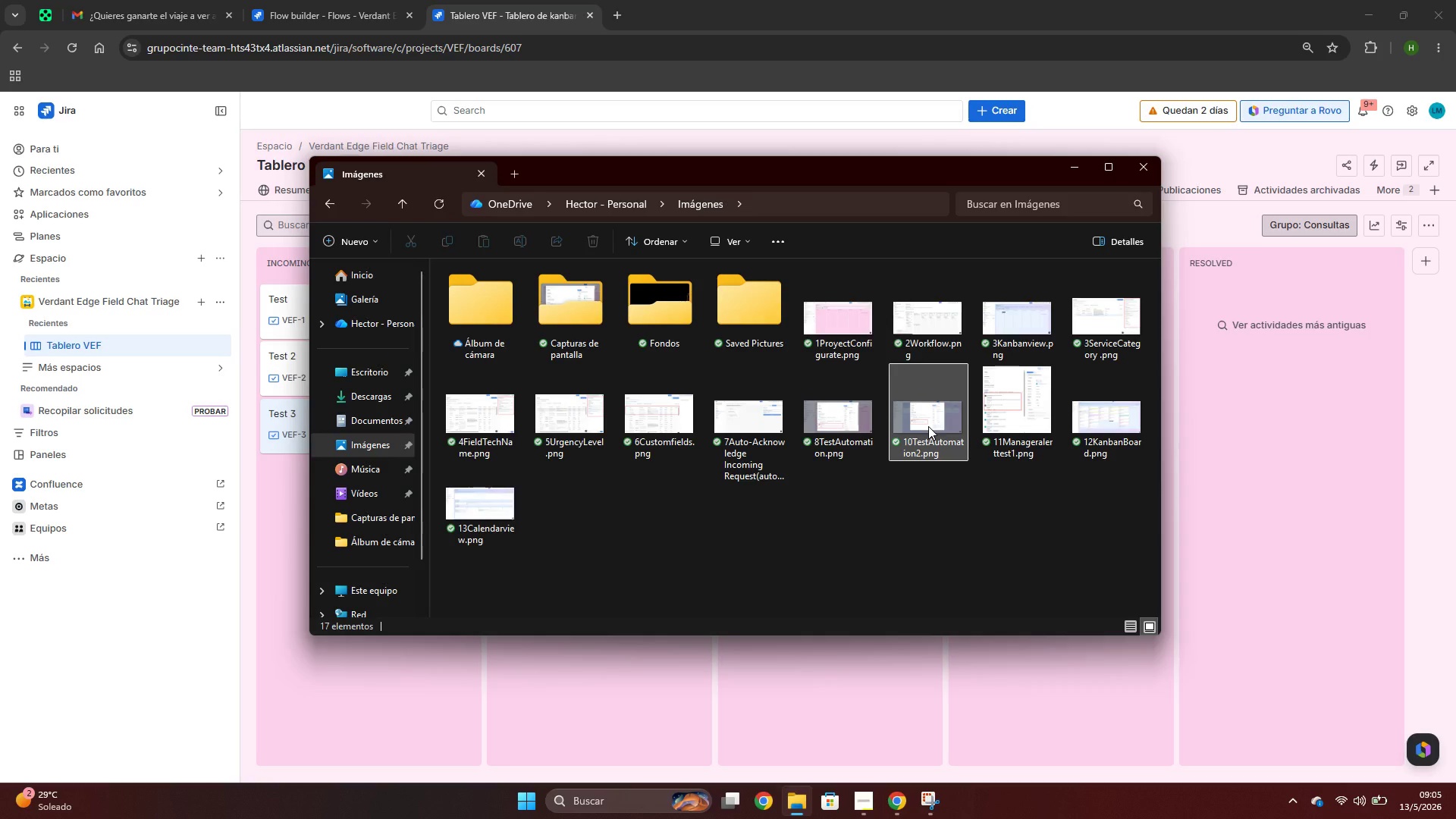 
left_click([928, 426])
 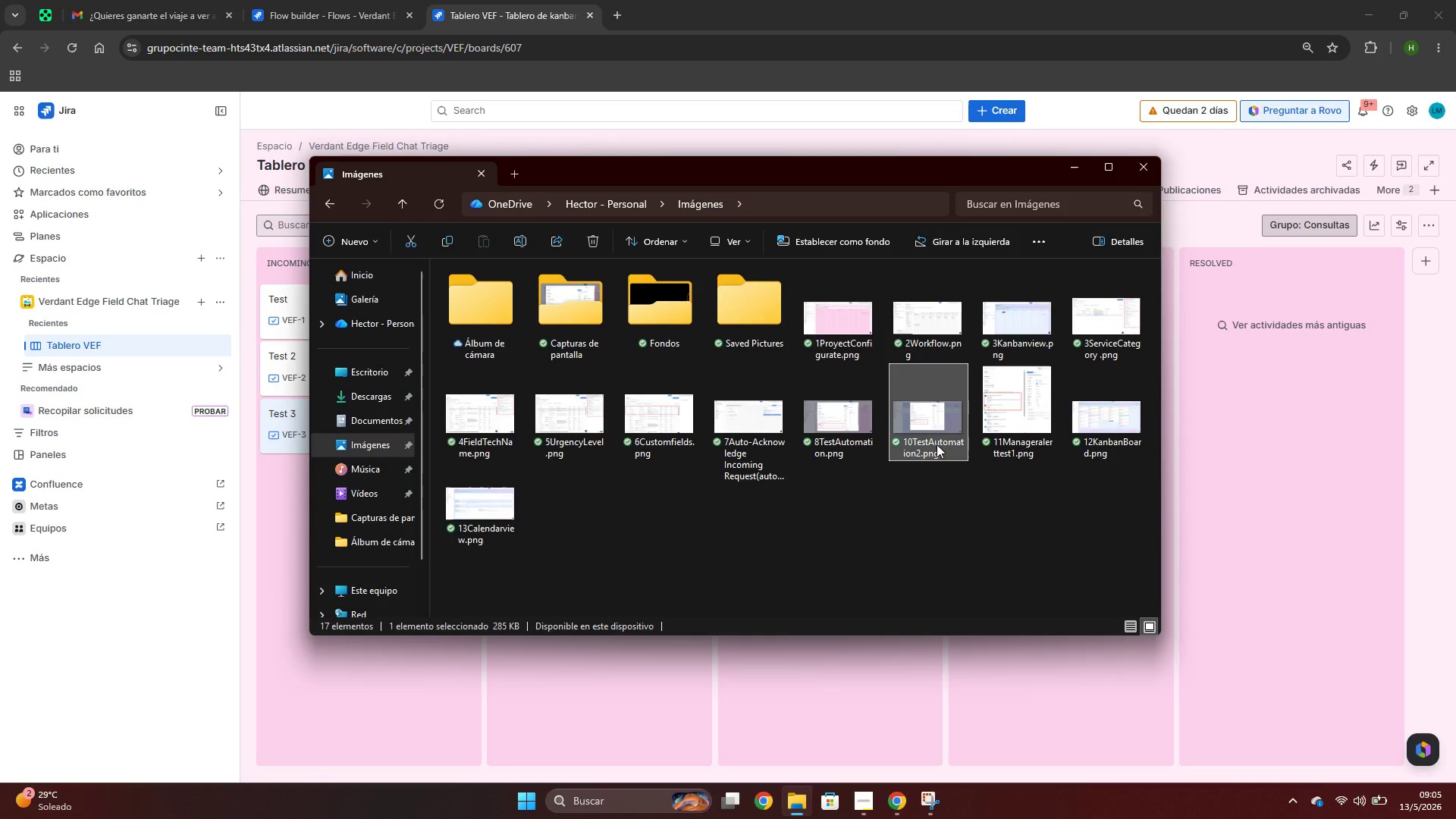 
key(F2)
 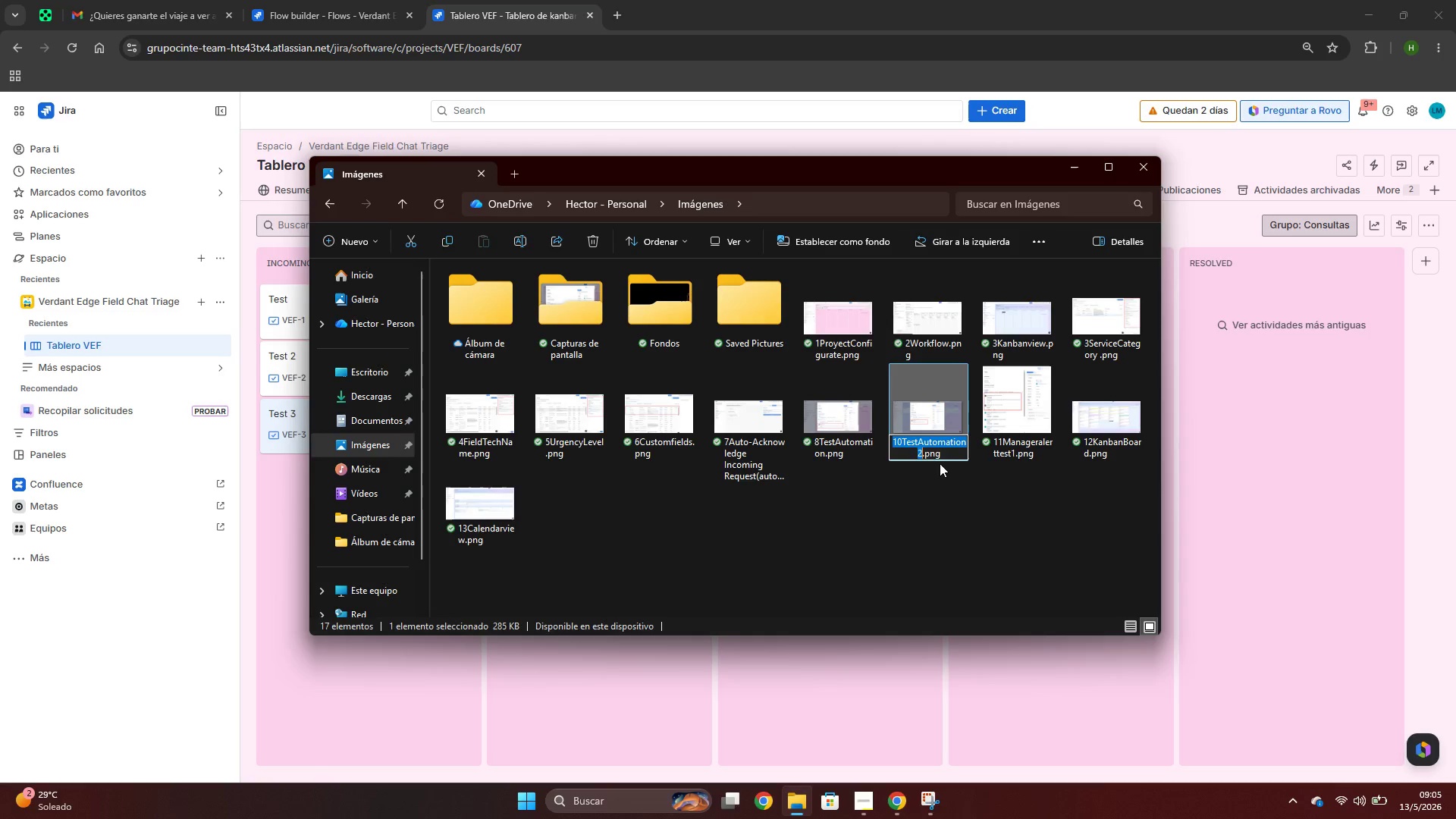 
key(Backspace)
 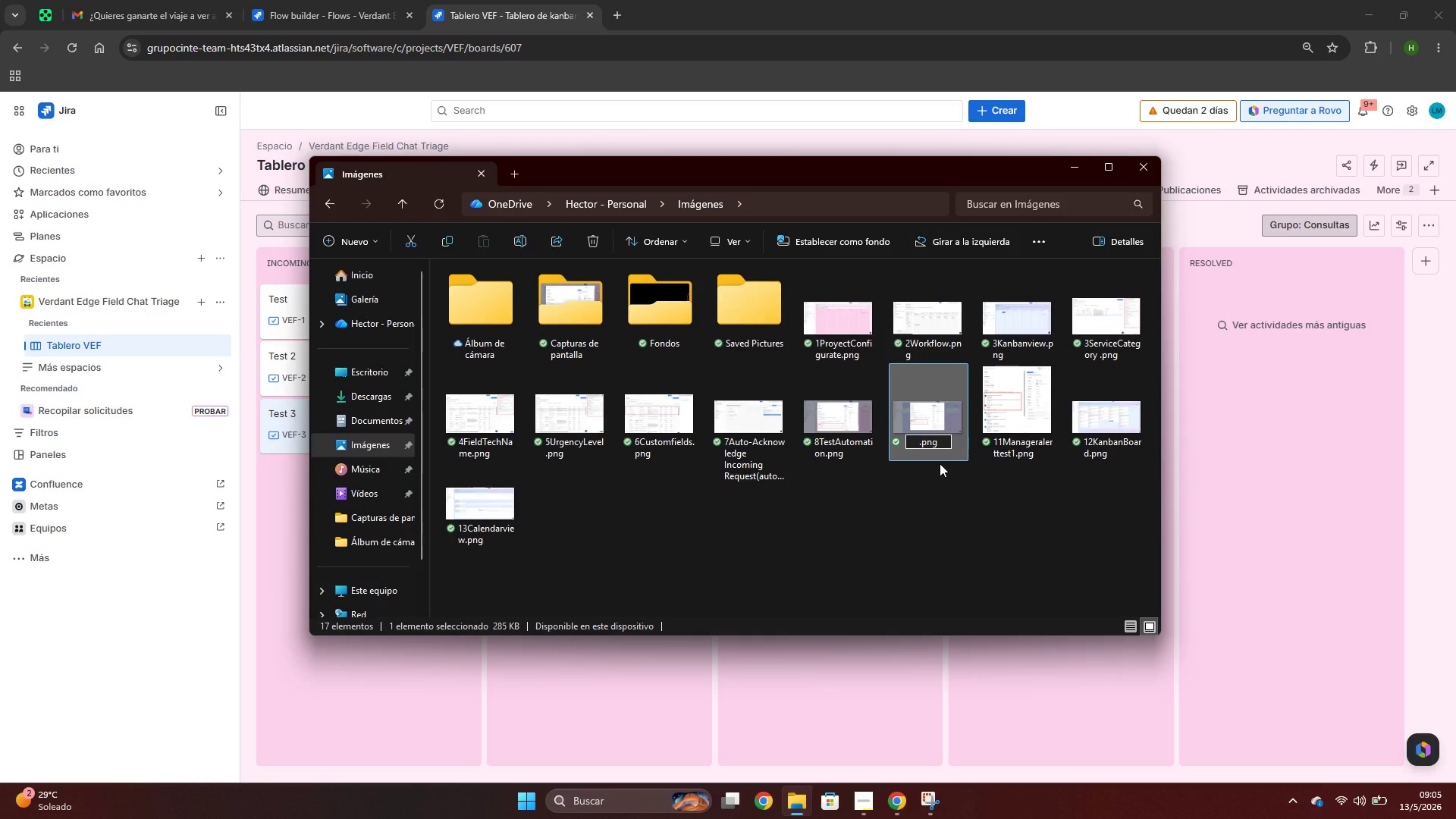 
key(Control+ControlLeft)
 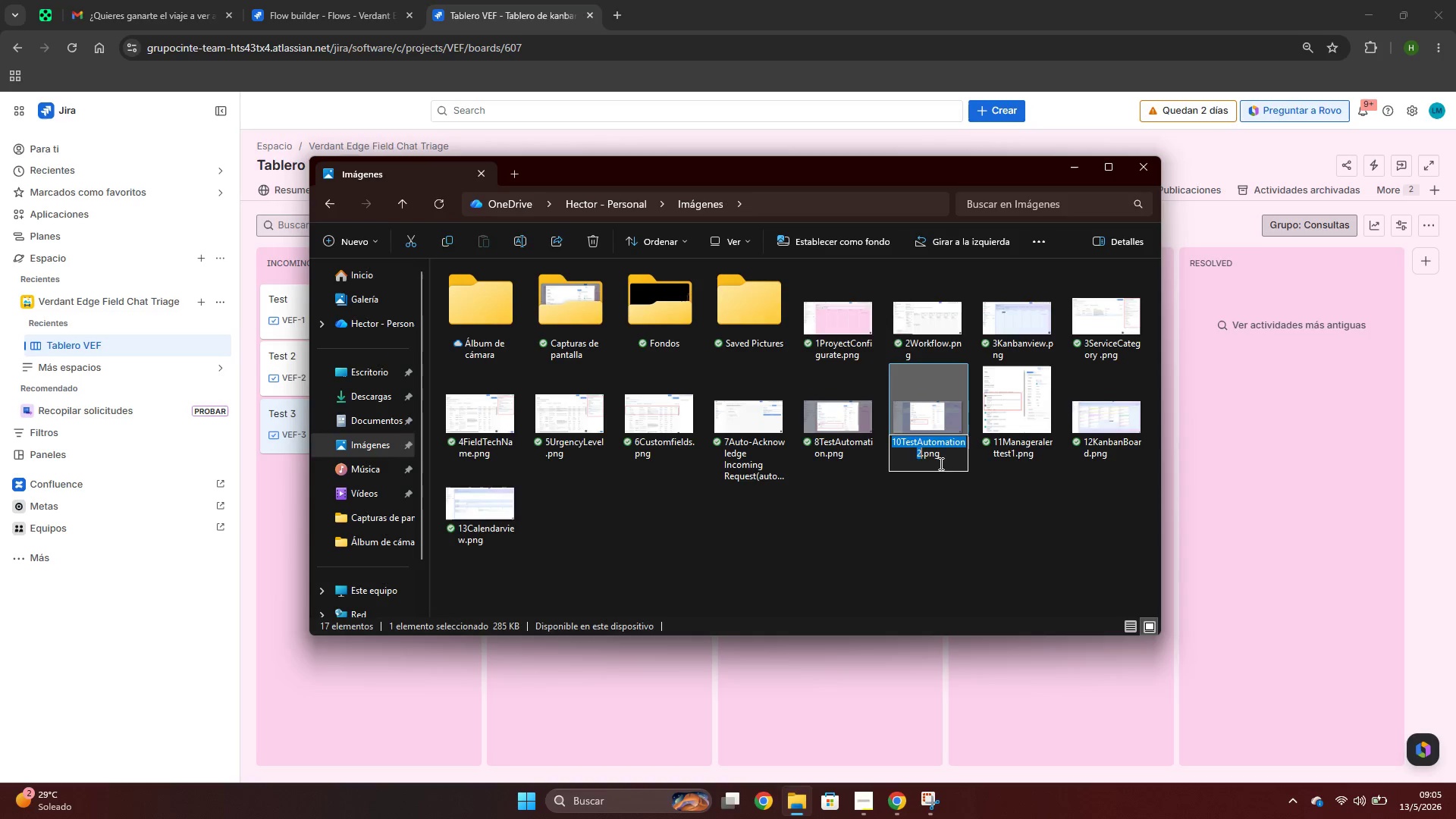 
key(Control+Z)
 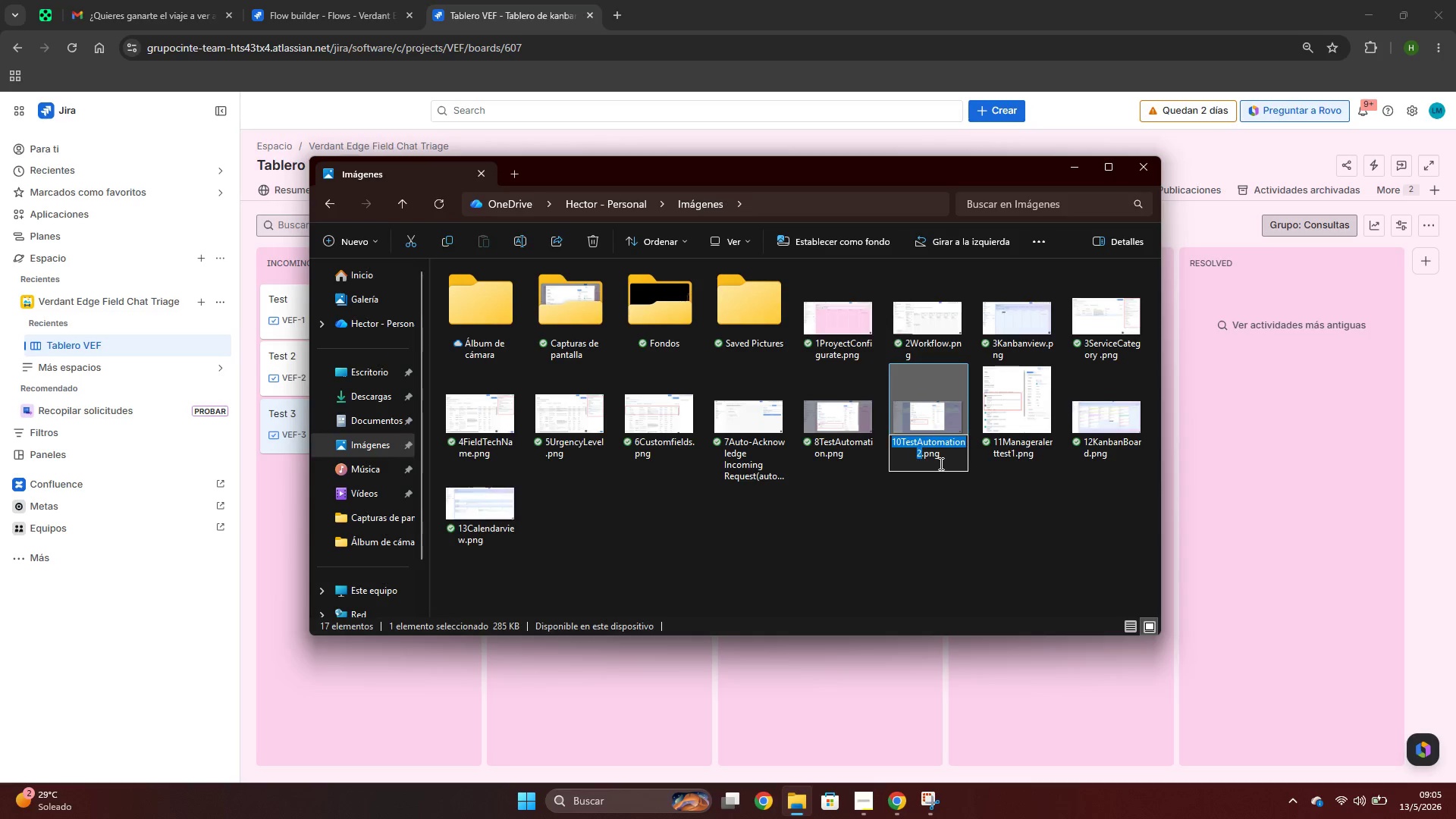 
key(ArrowRight)
 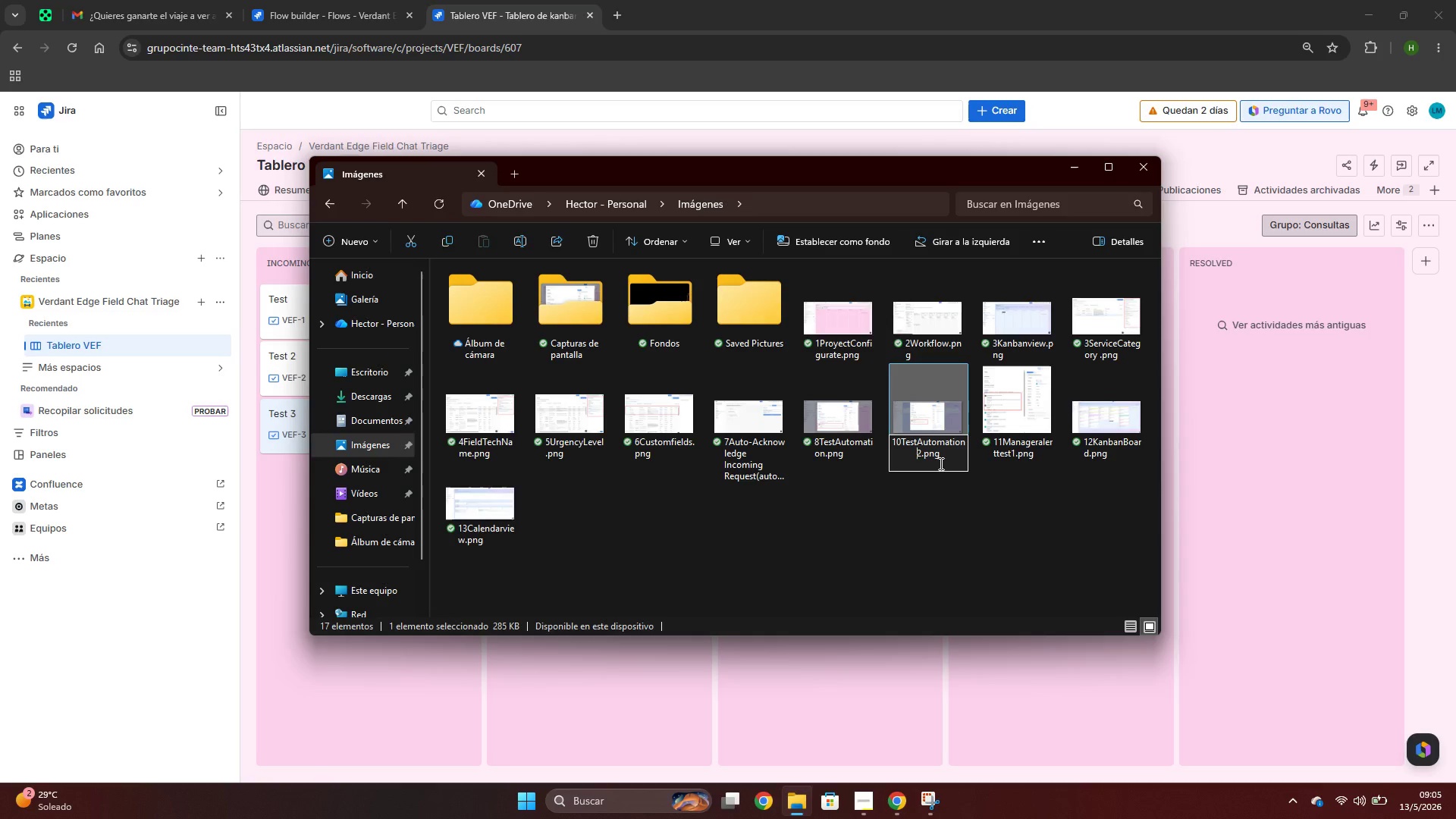 
key(ArrowLeft)
 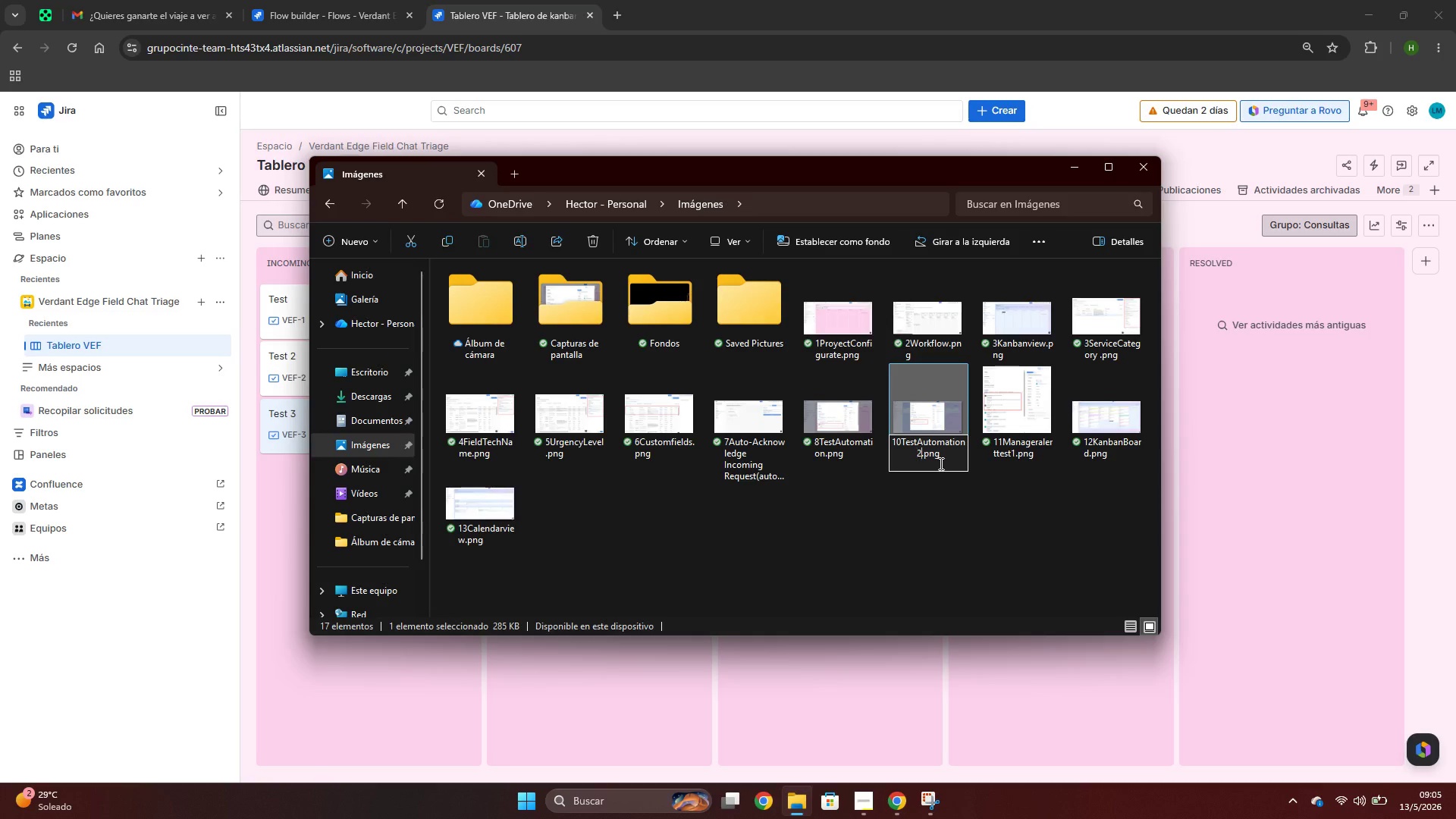 
key(ArrowRight)
 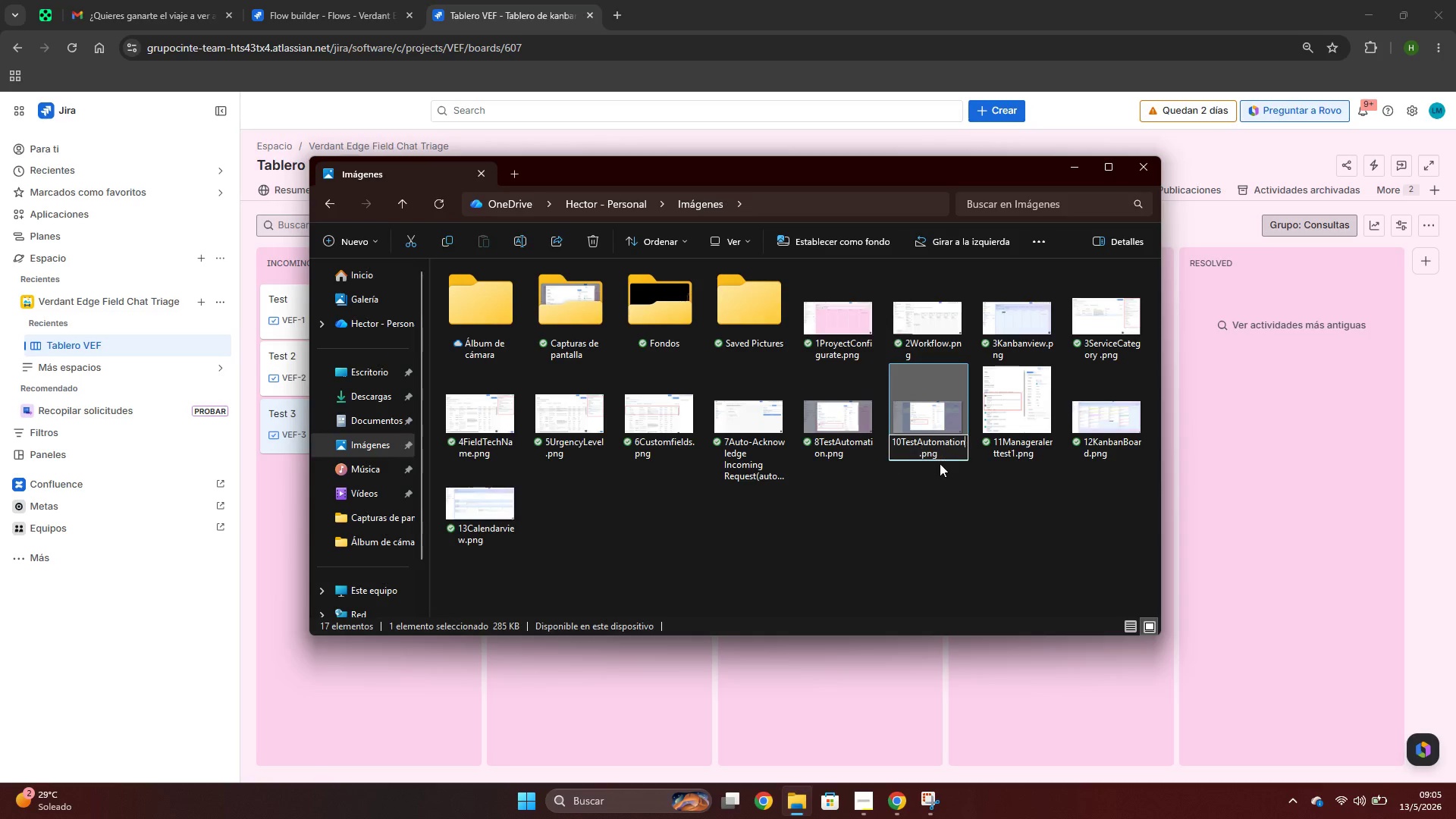 
key(Backspace)
 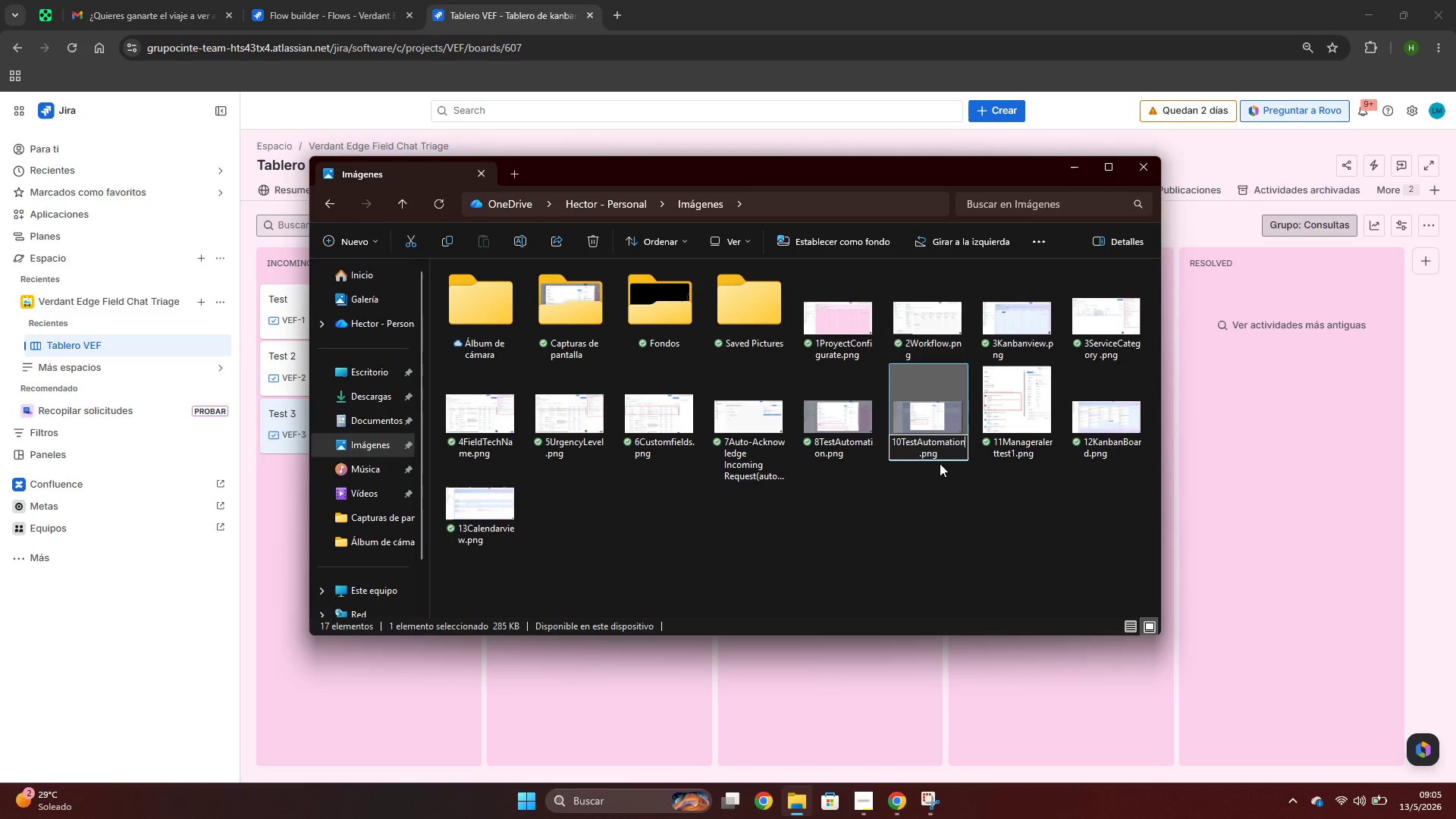 
key(Enter)
 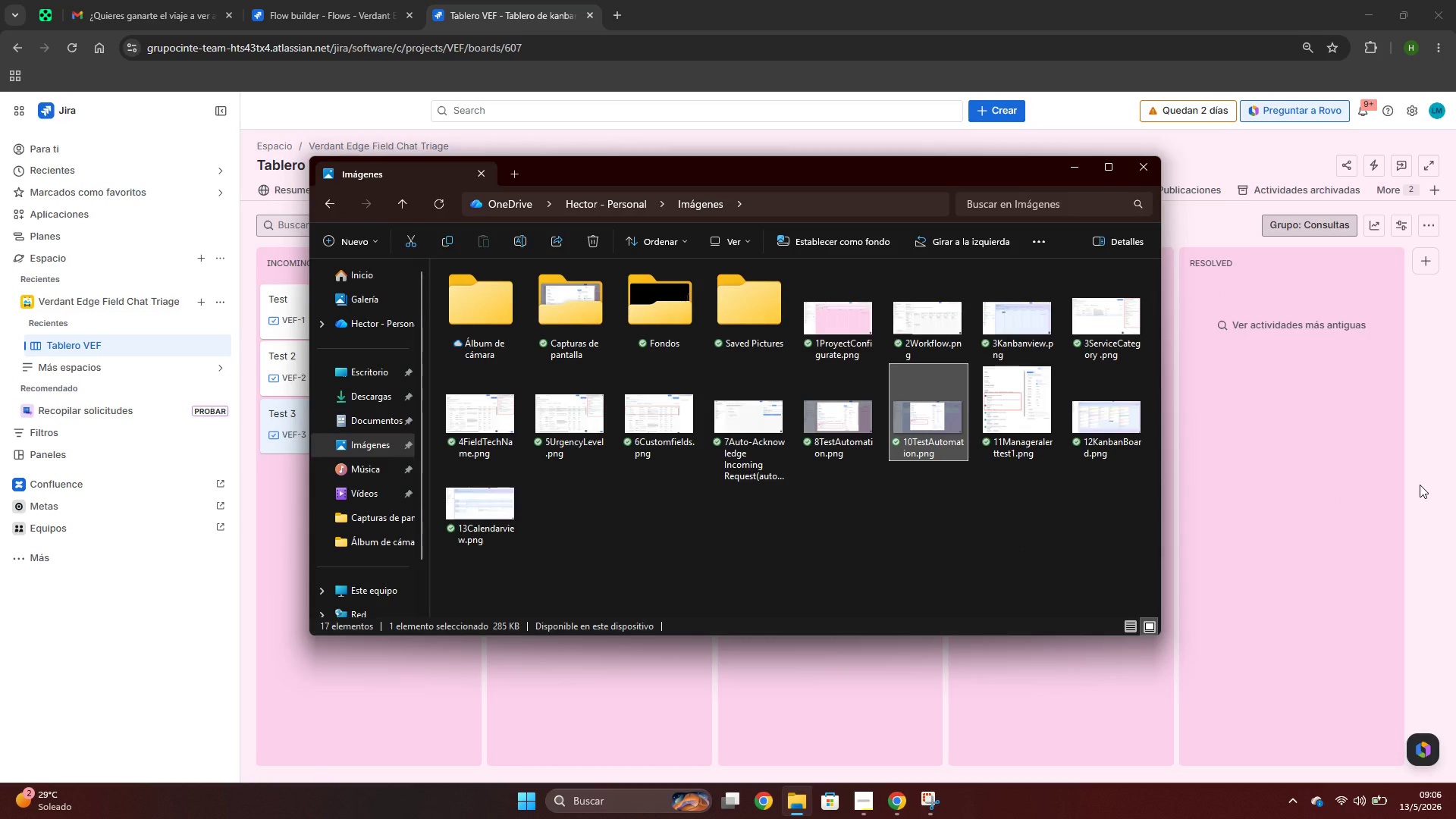 
wait(21.92)
 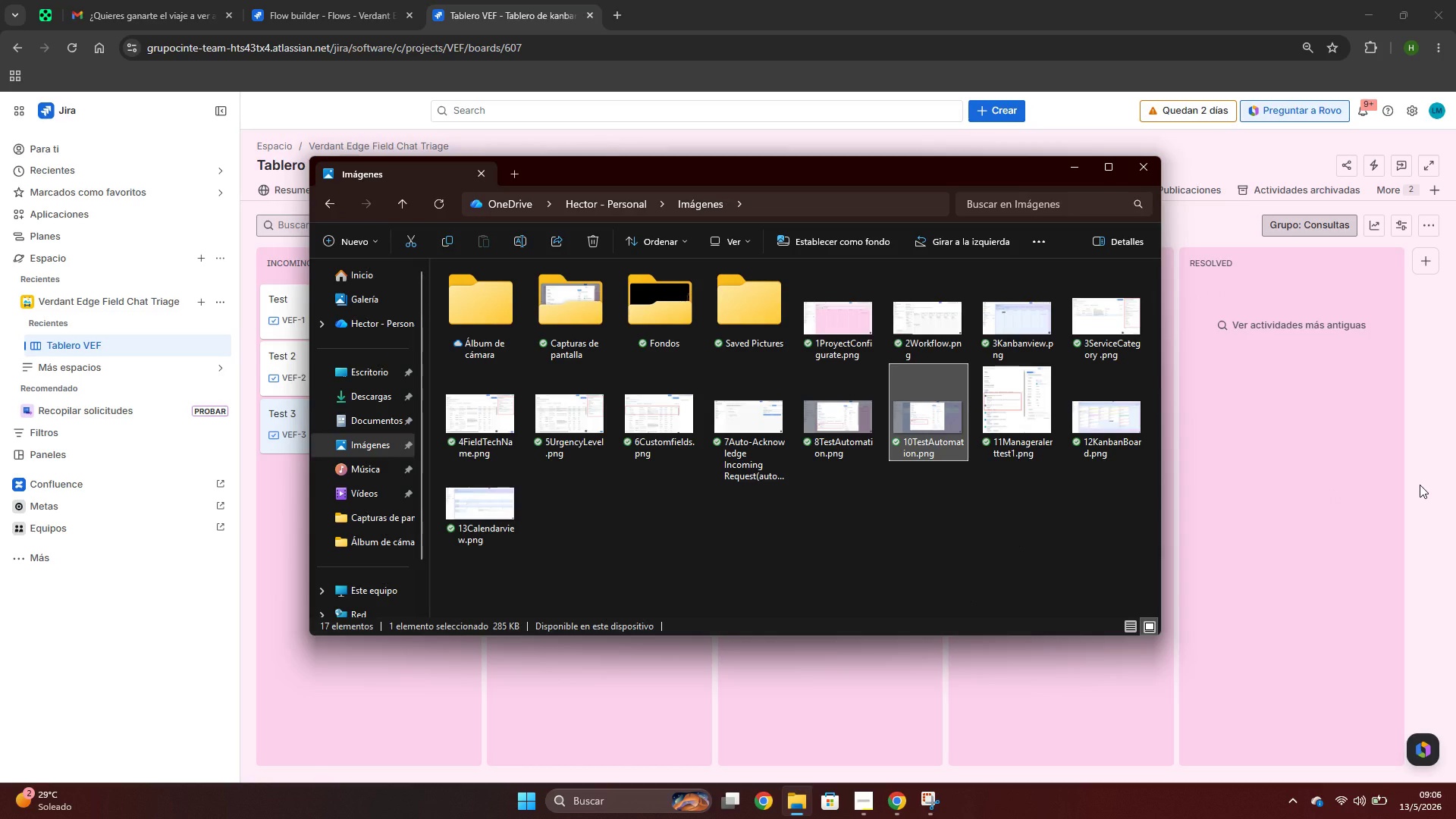 
left_click([1080, 151])
 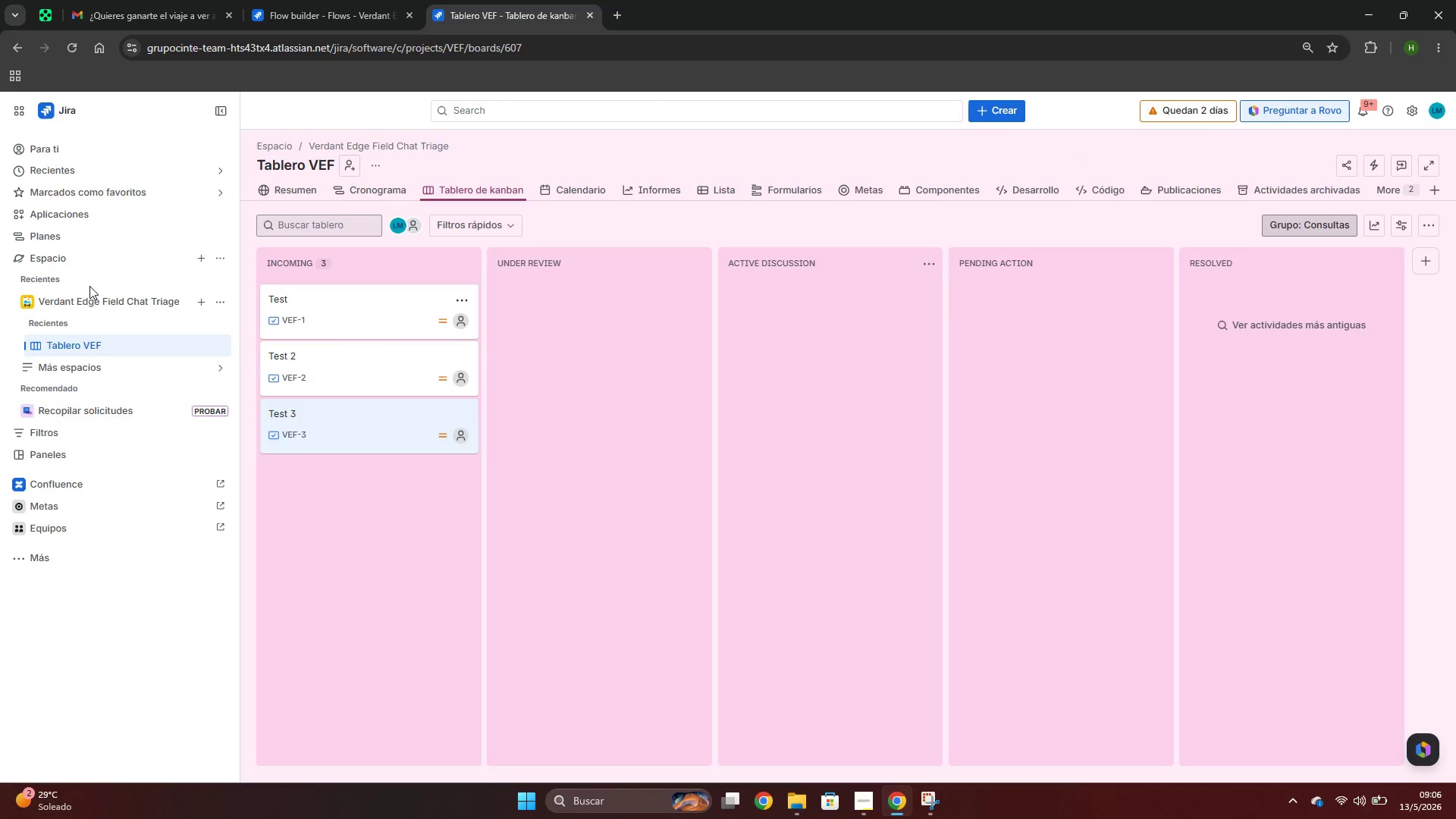 
left_click([215, 302])
 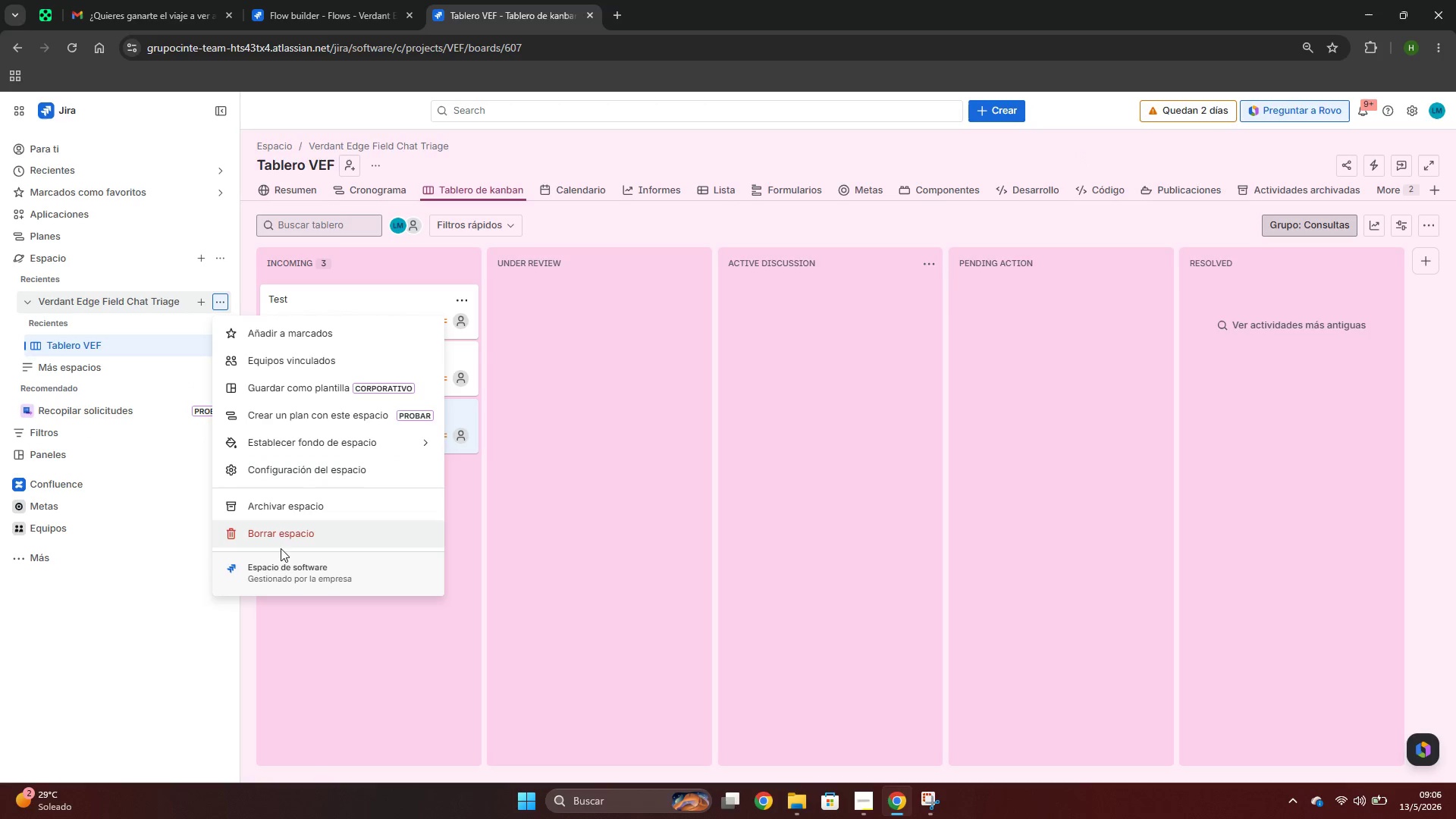 
left_click([308, 470])
 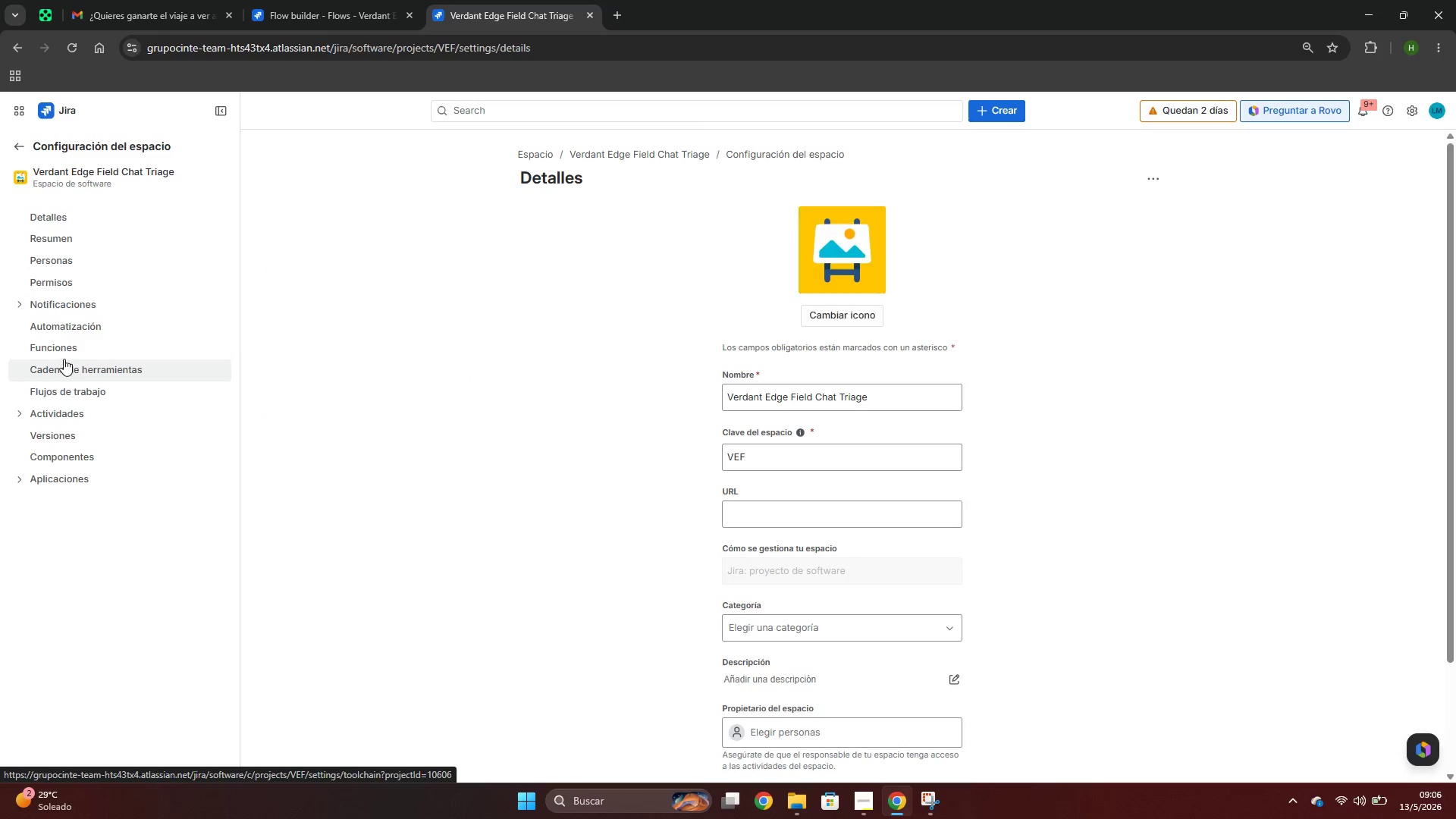 
left_click([61, 330])
 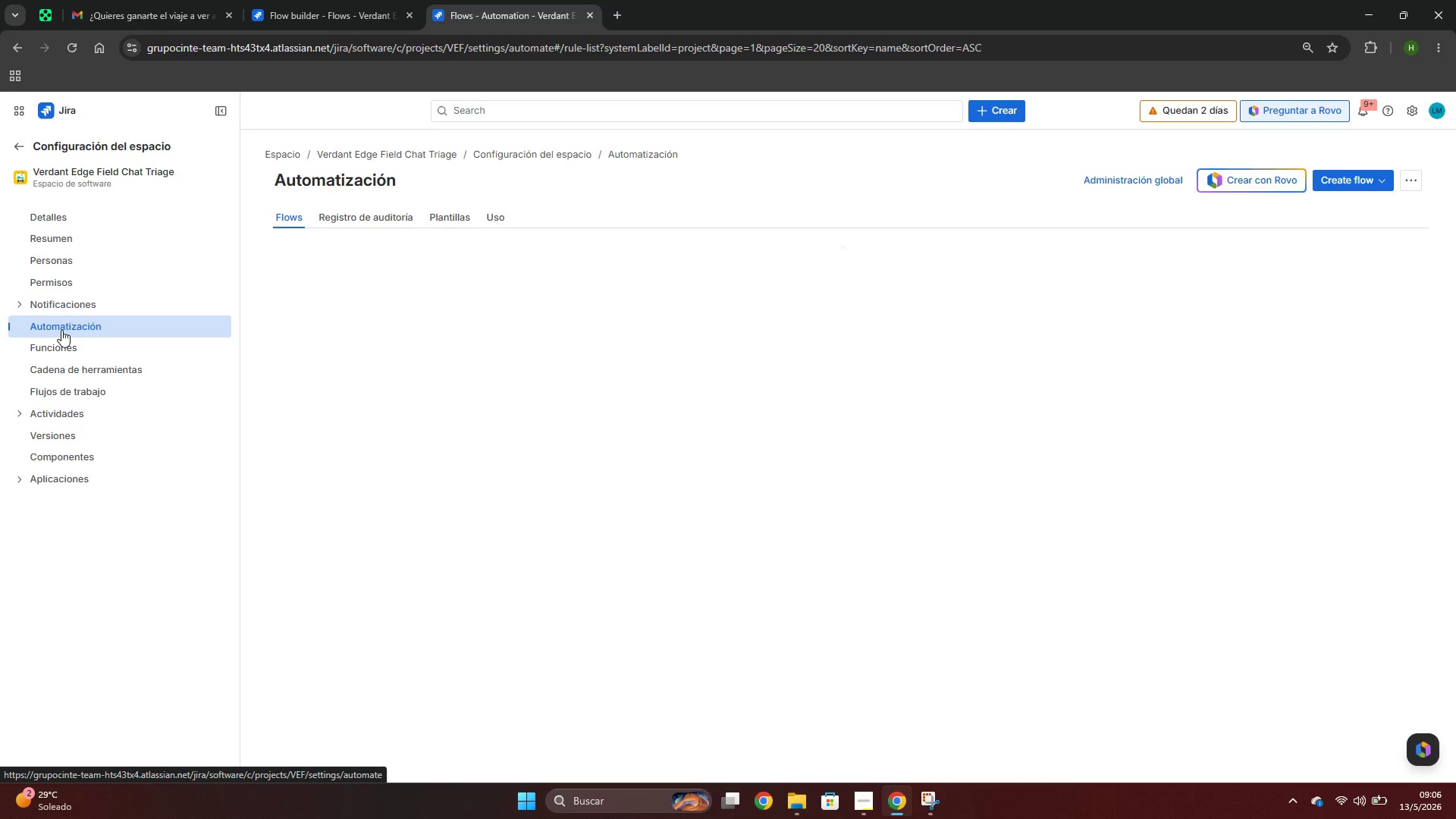 
wait(8.89)
 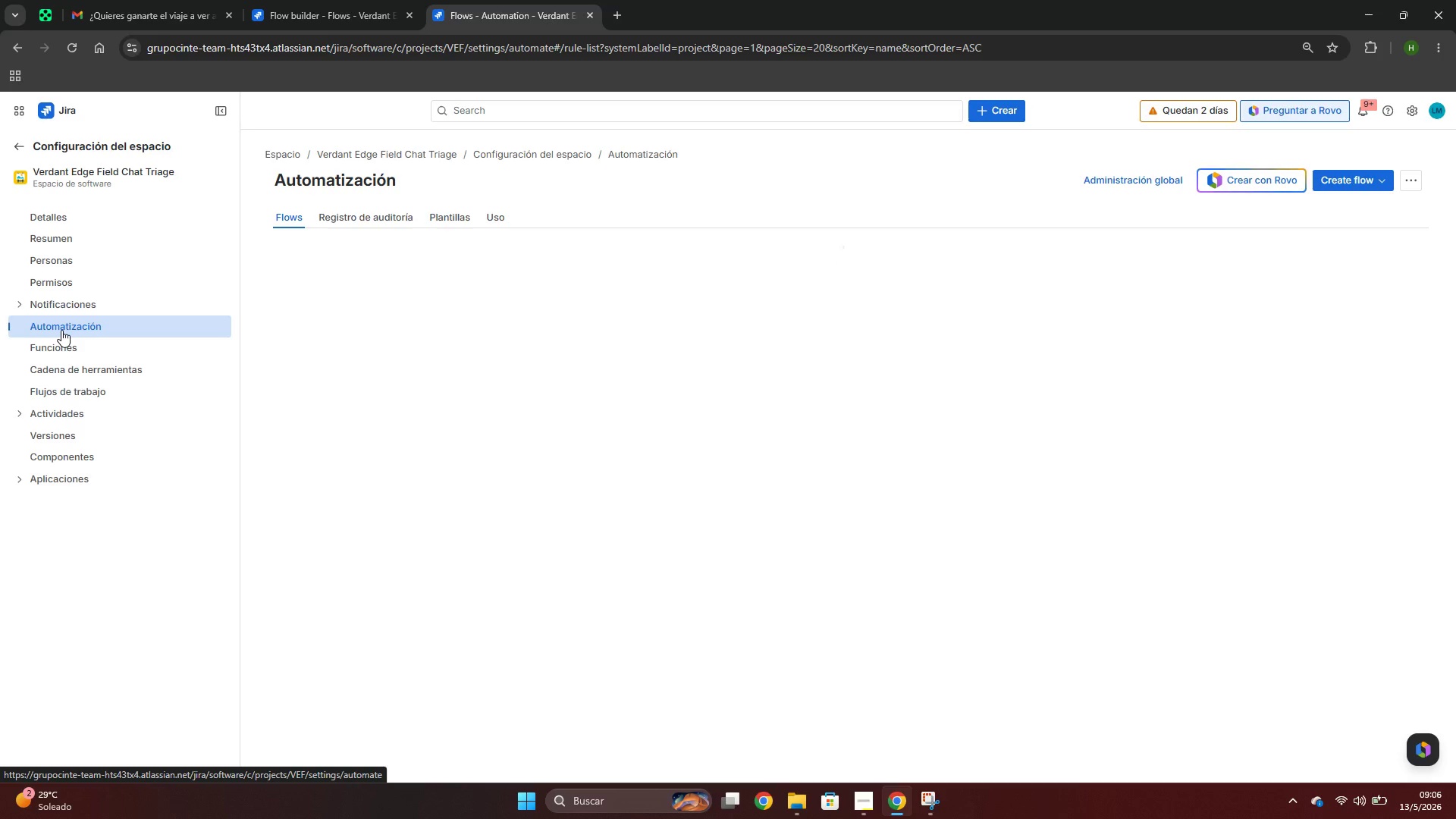 
left_click([1341, 173])
 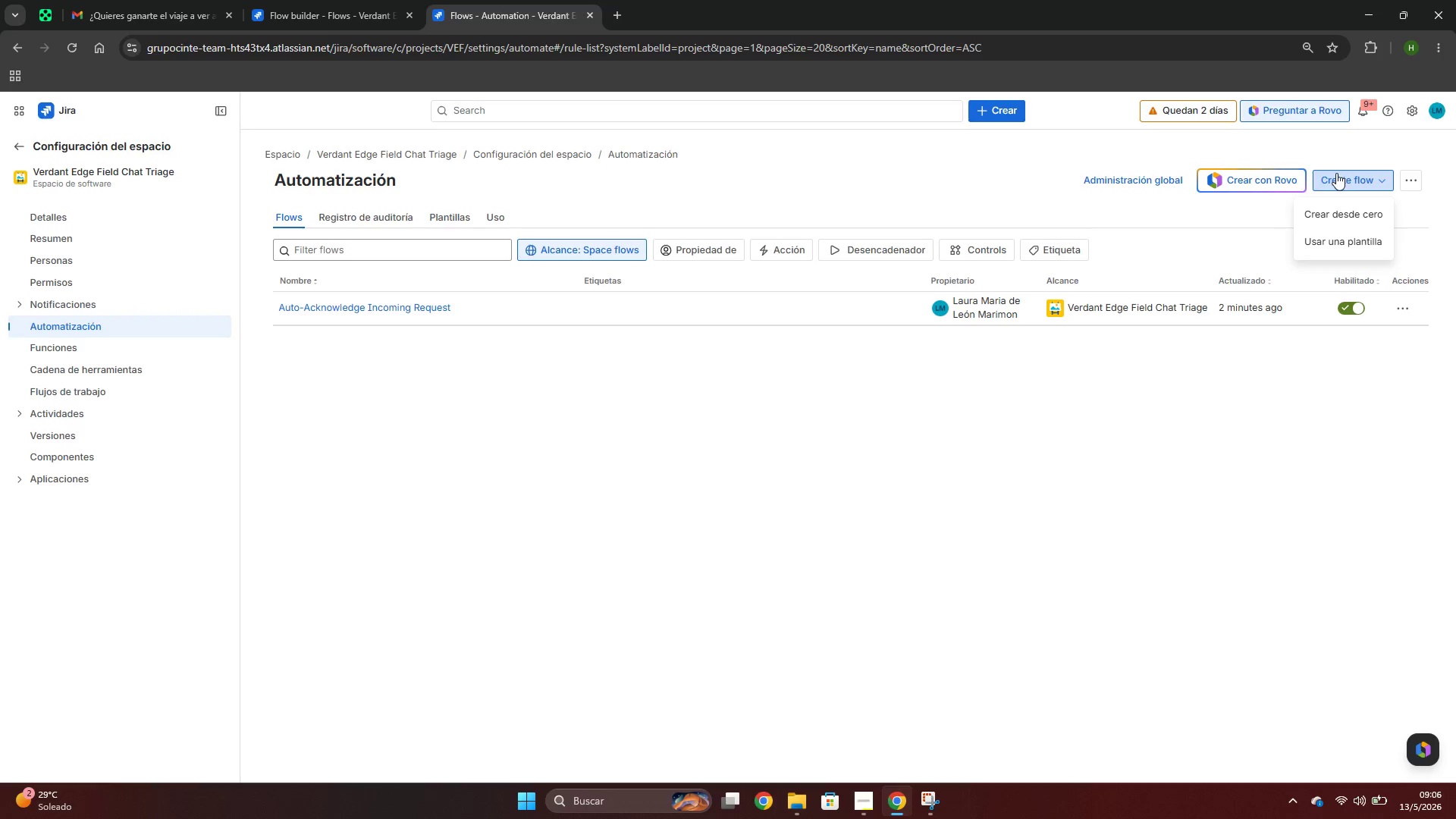 
left_click([1327, 216])
 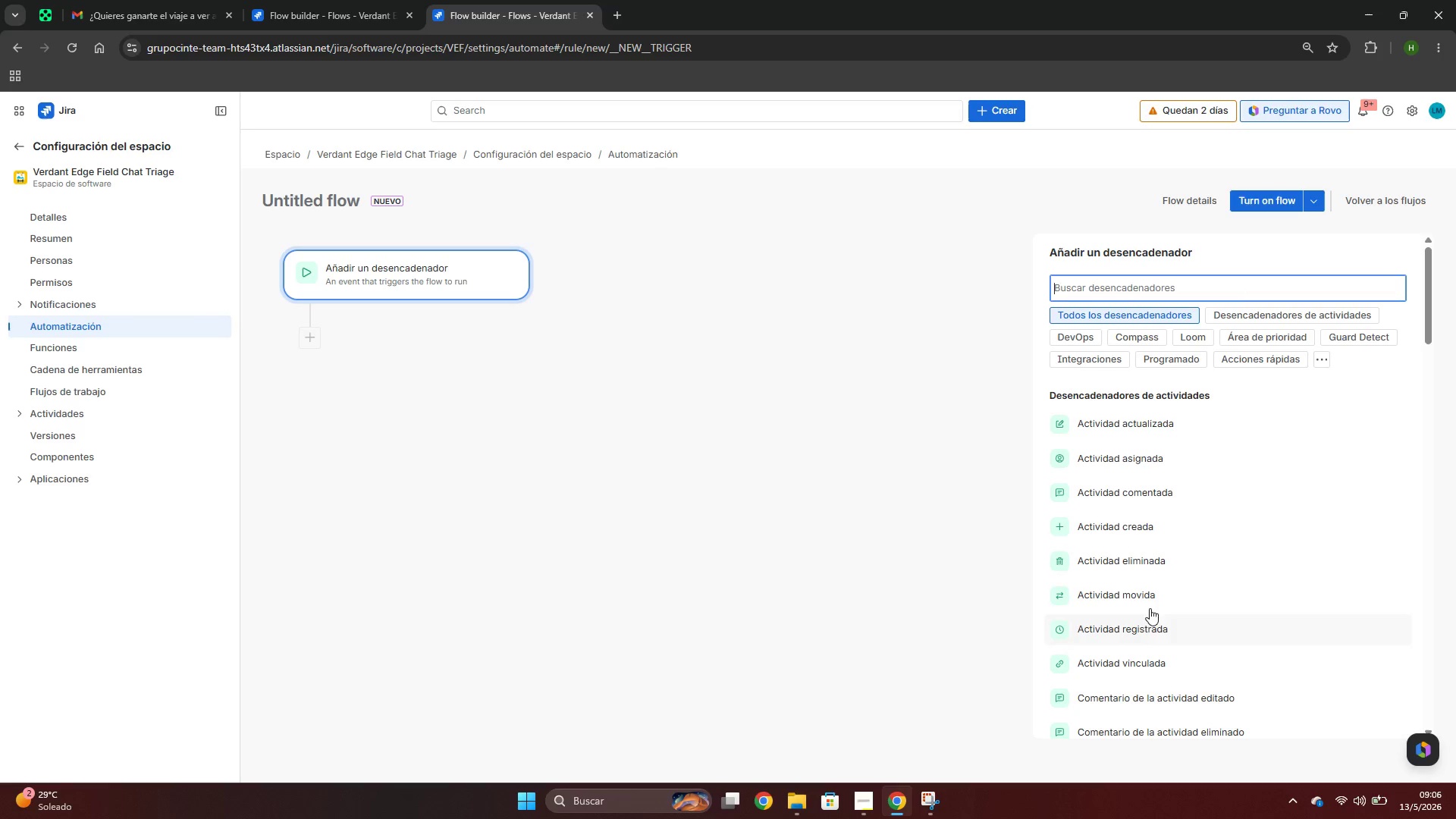 
left_click([1128, 532])
 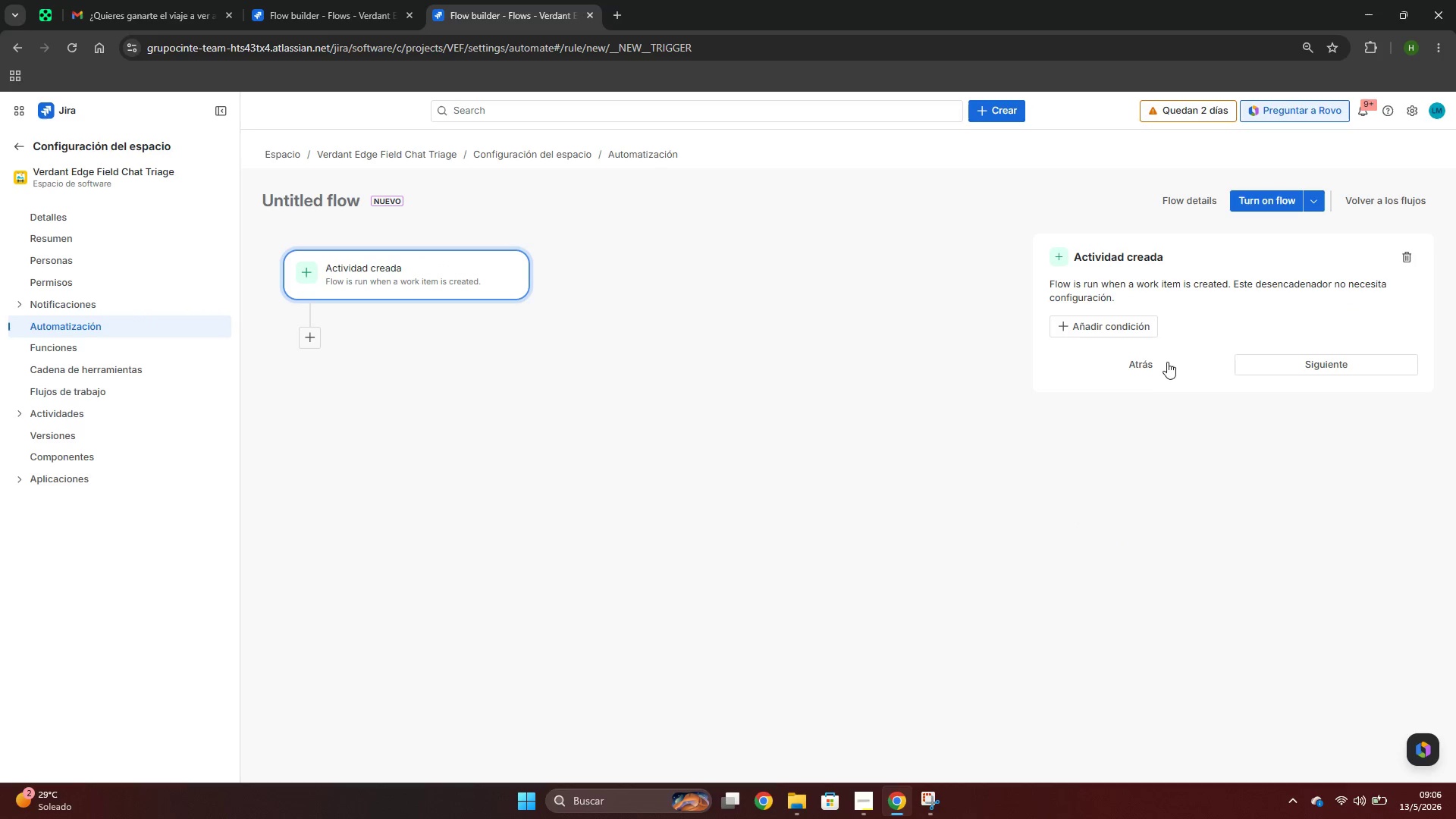 
left_click([1348, 366])
 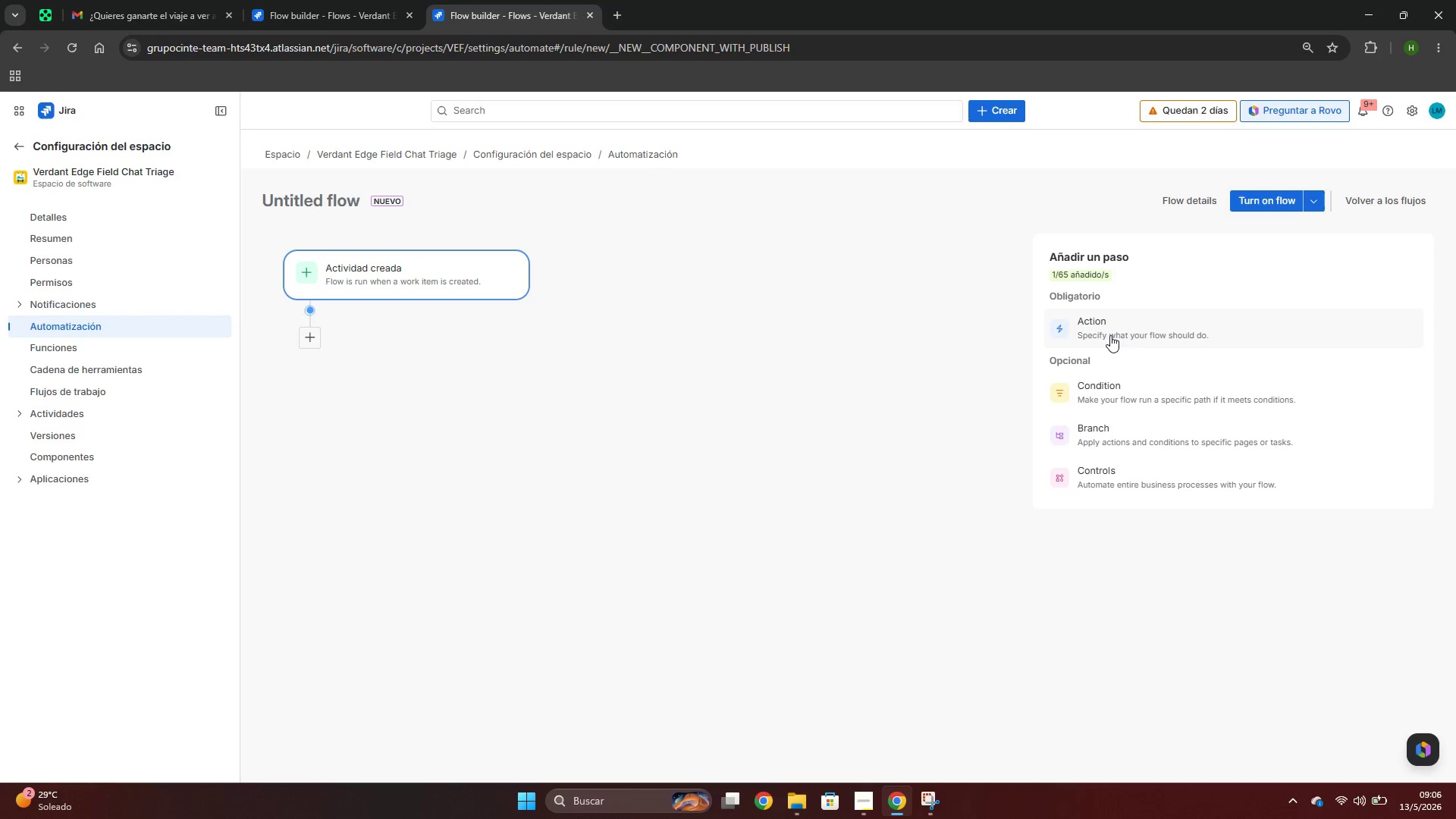 
left_click([1110, 335])
 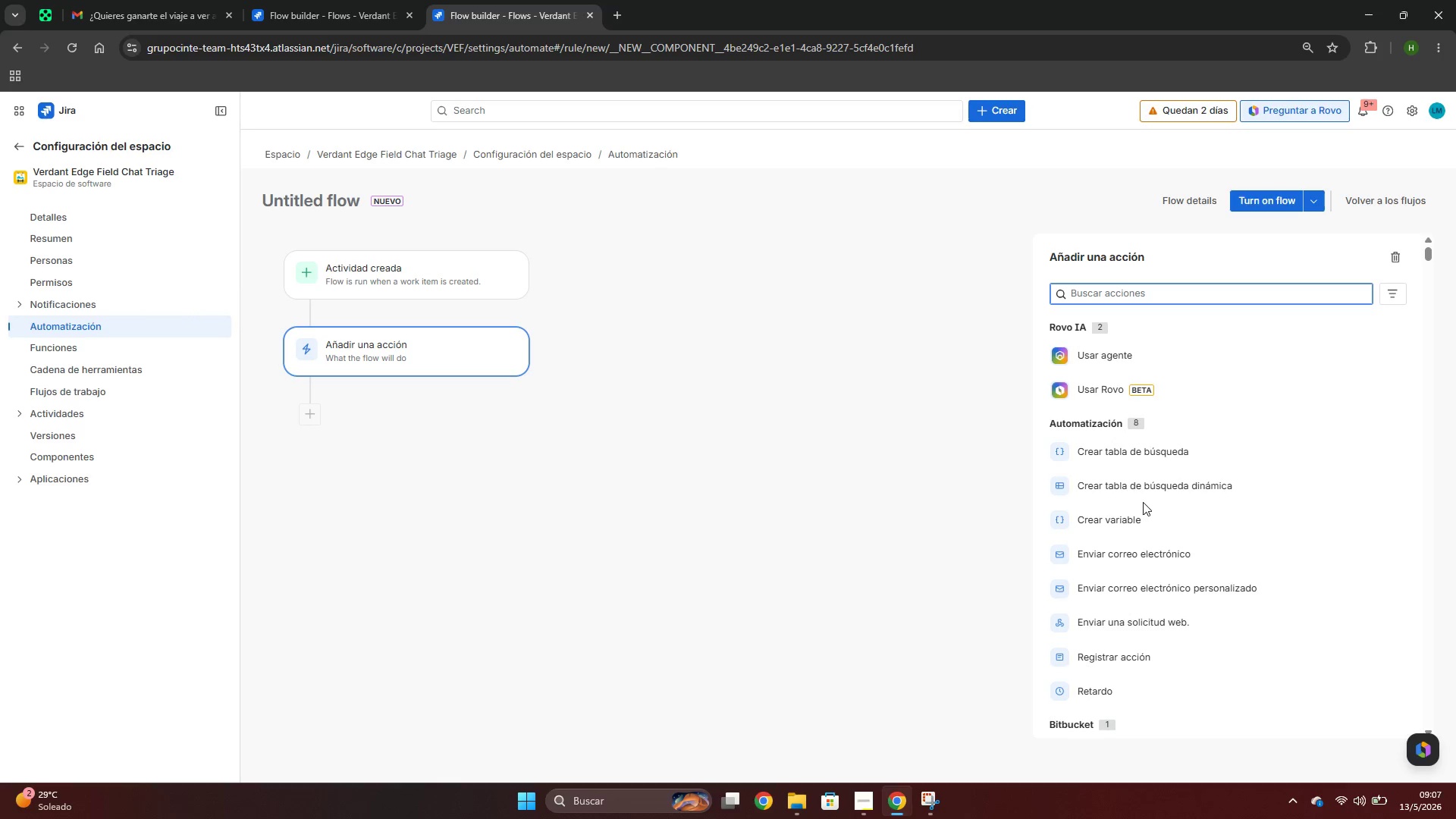 
wait(77.88)
 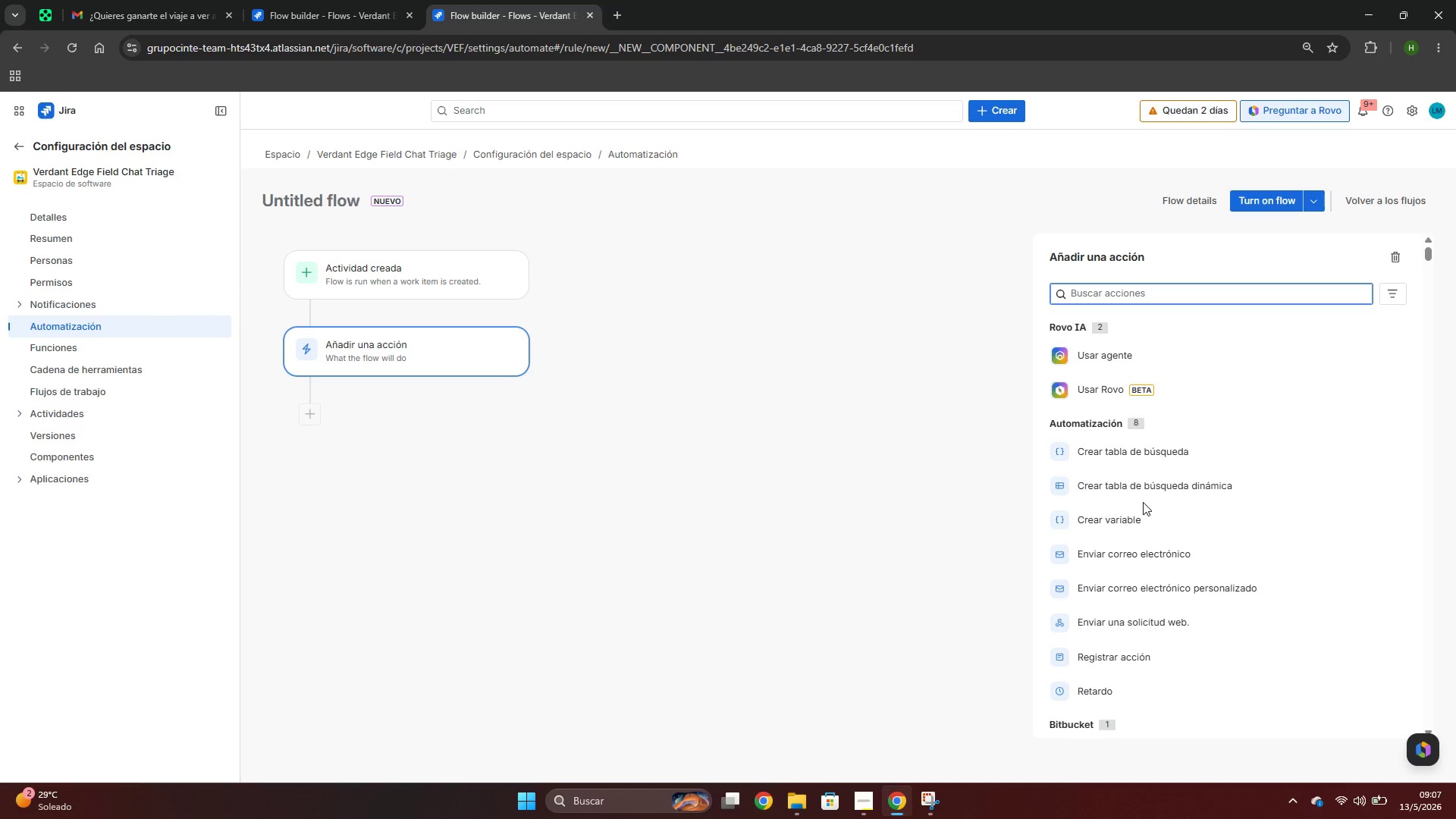 
scroll: coordinate [1172, 505], scroll_direction: down, amount: 10.0
 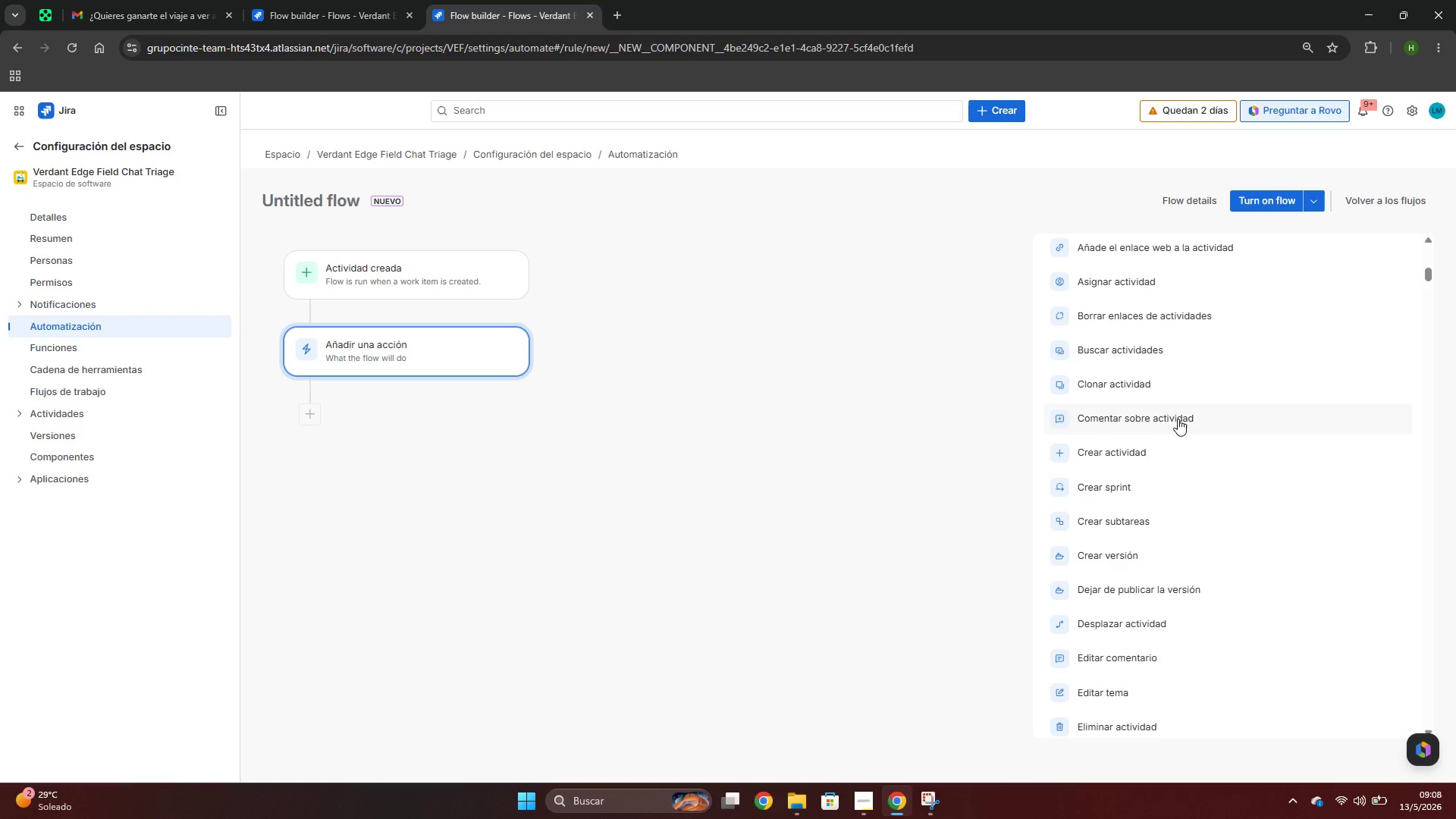 
wait(52.79)
 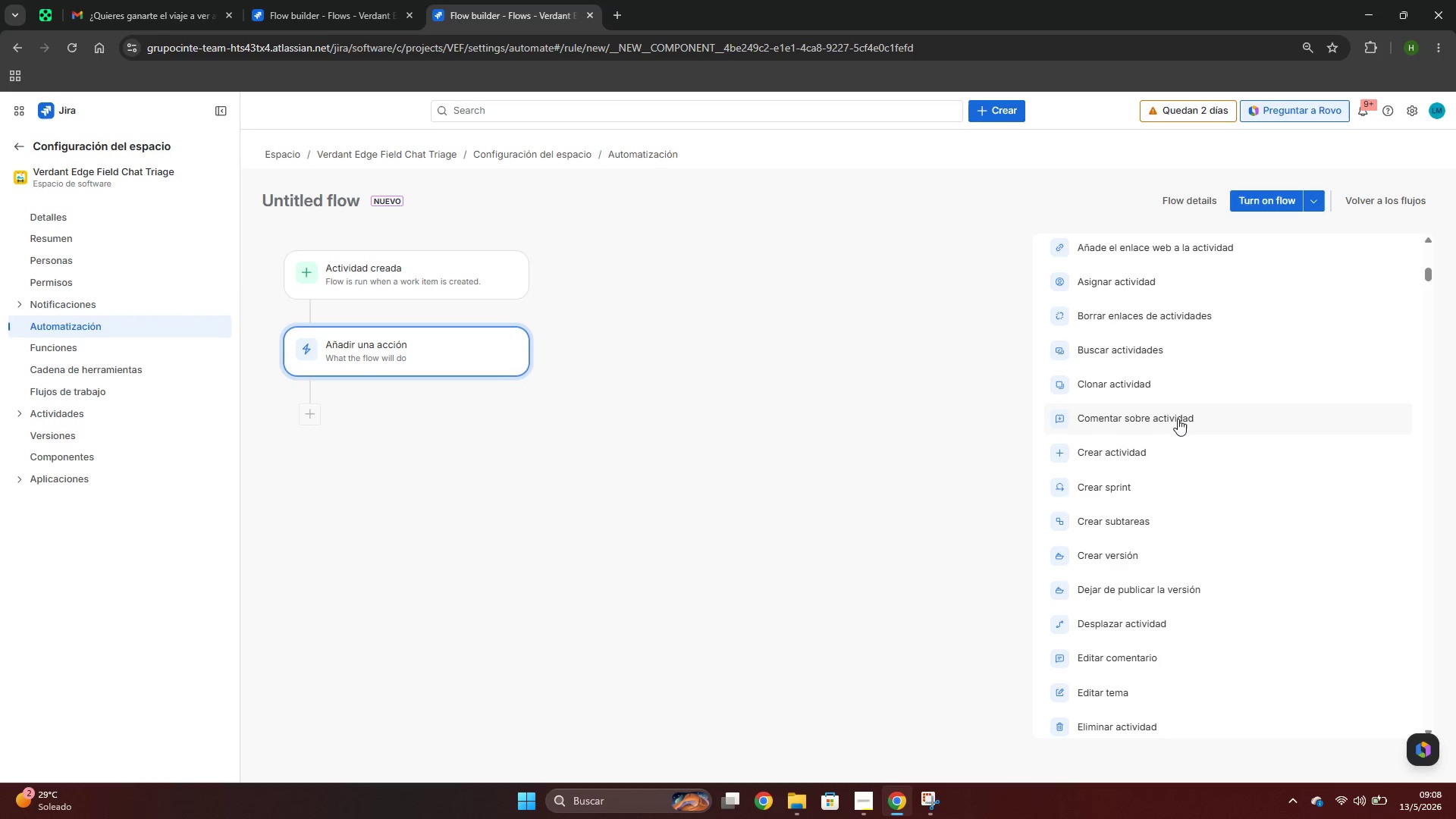 
scroll: coordinate [320, 337], scroll_direction: up, amount: 1.0
 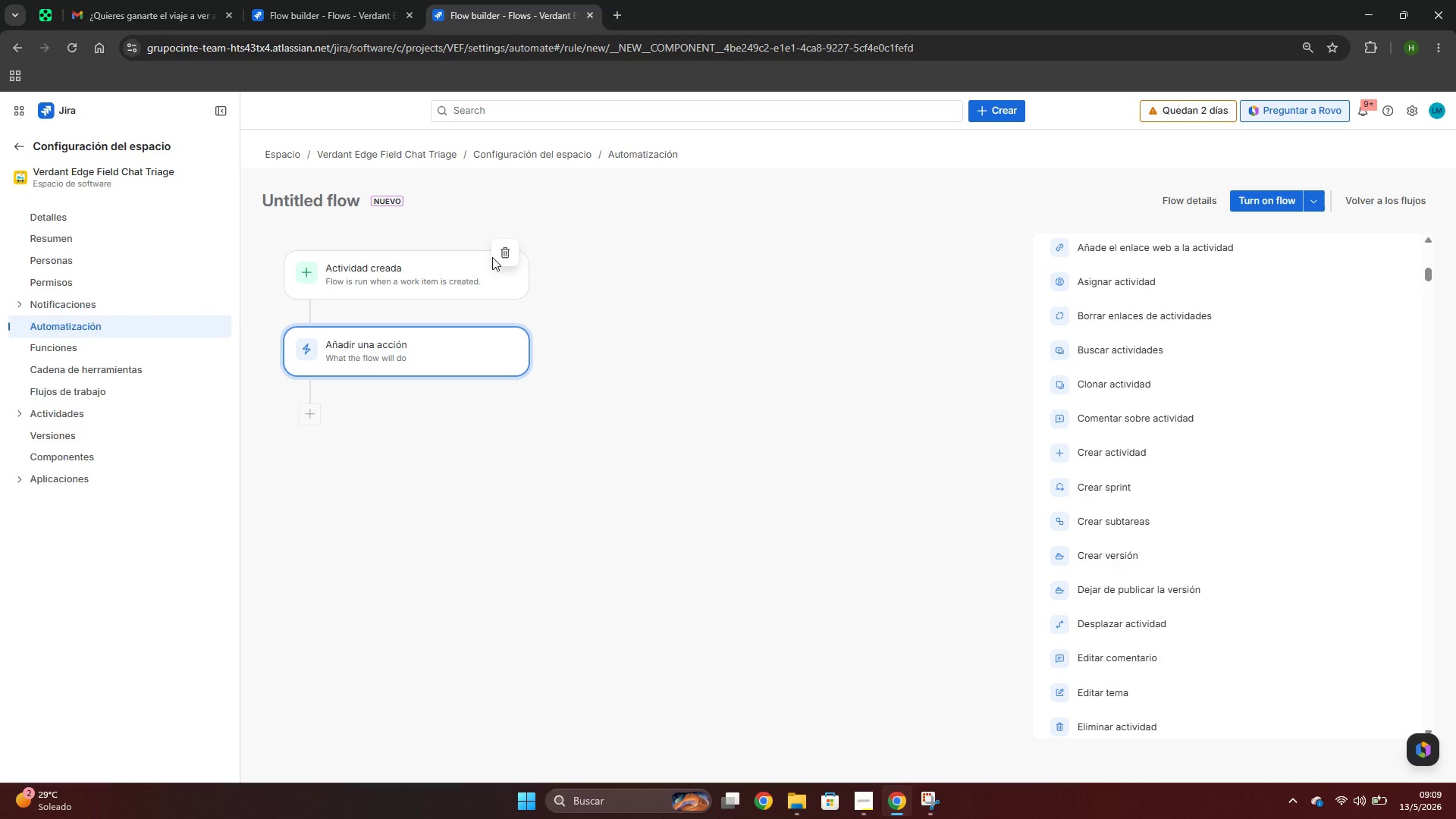 
left_click([500, 255])
 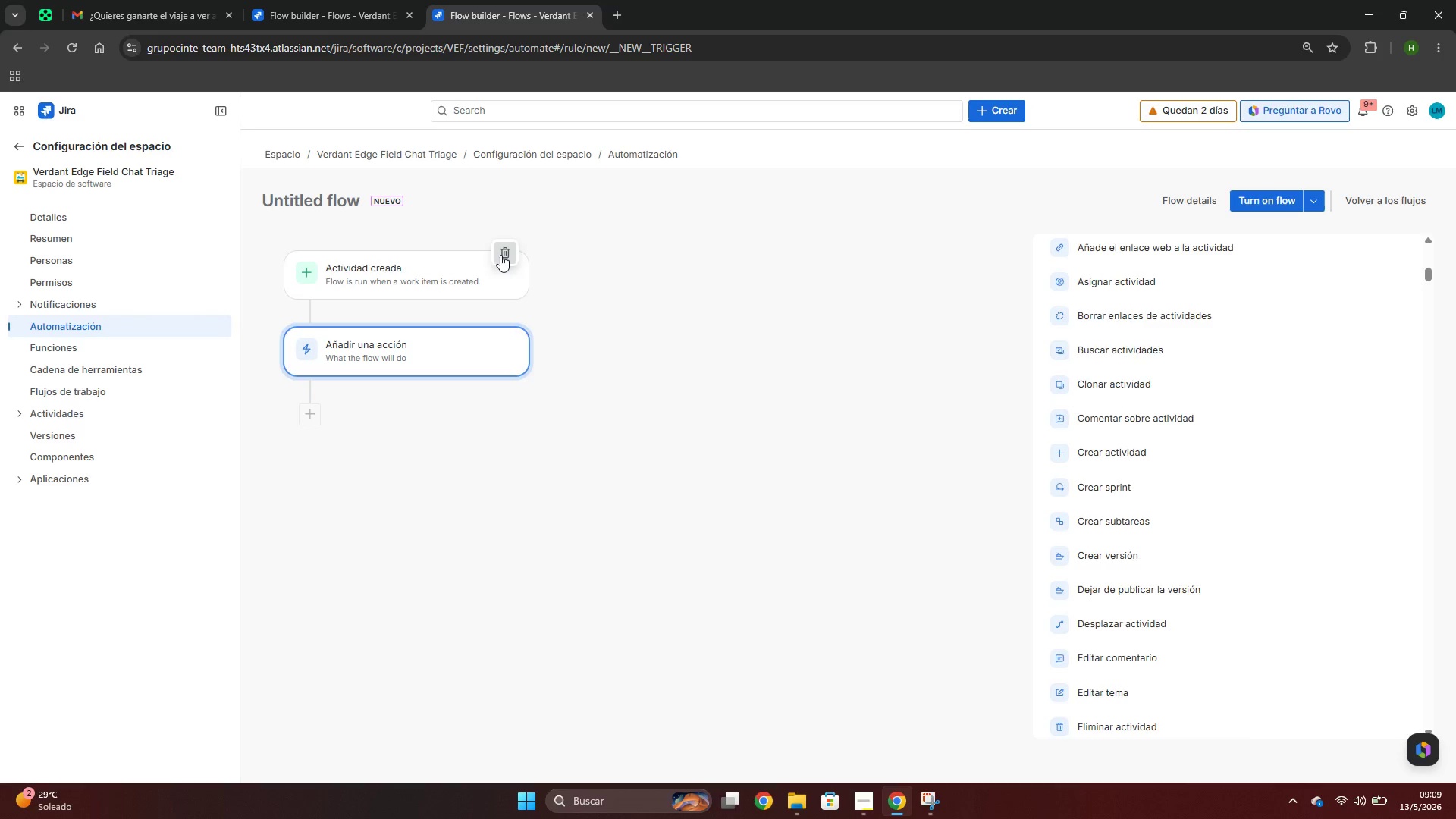 
left_click([500, 255])
 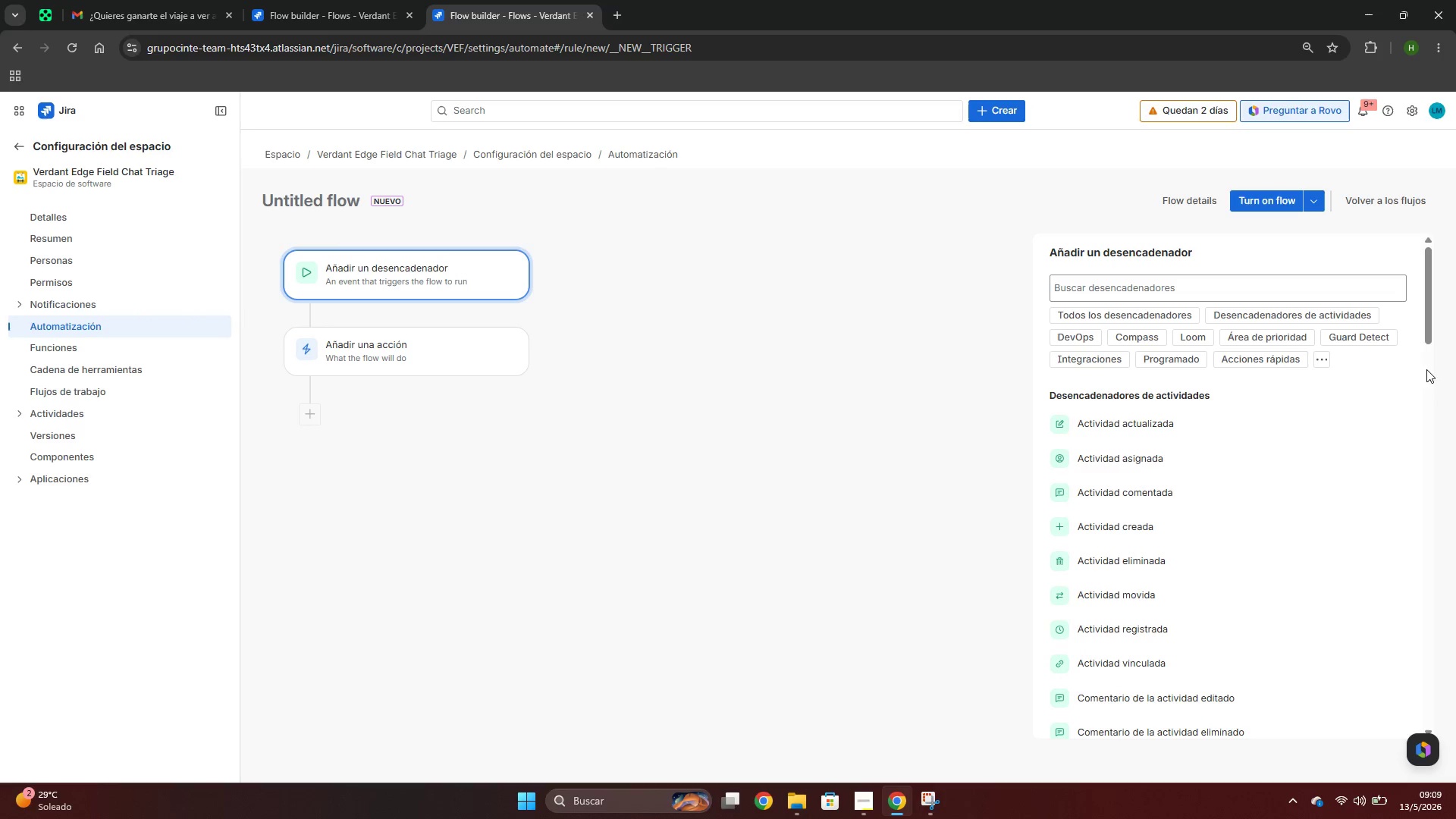 
scroll: coordinate [1226, 563], scroll_direction: down, amount: 6.0
 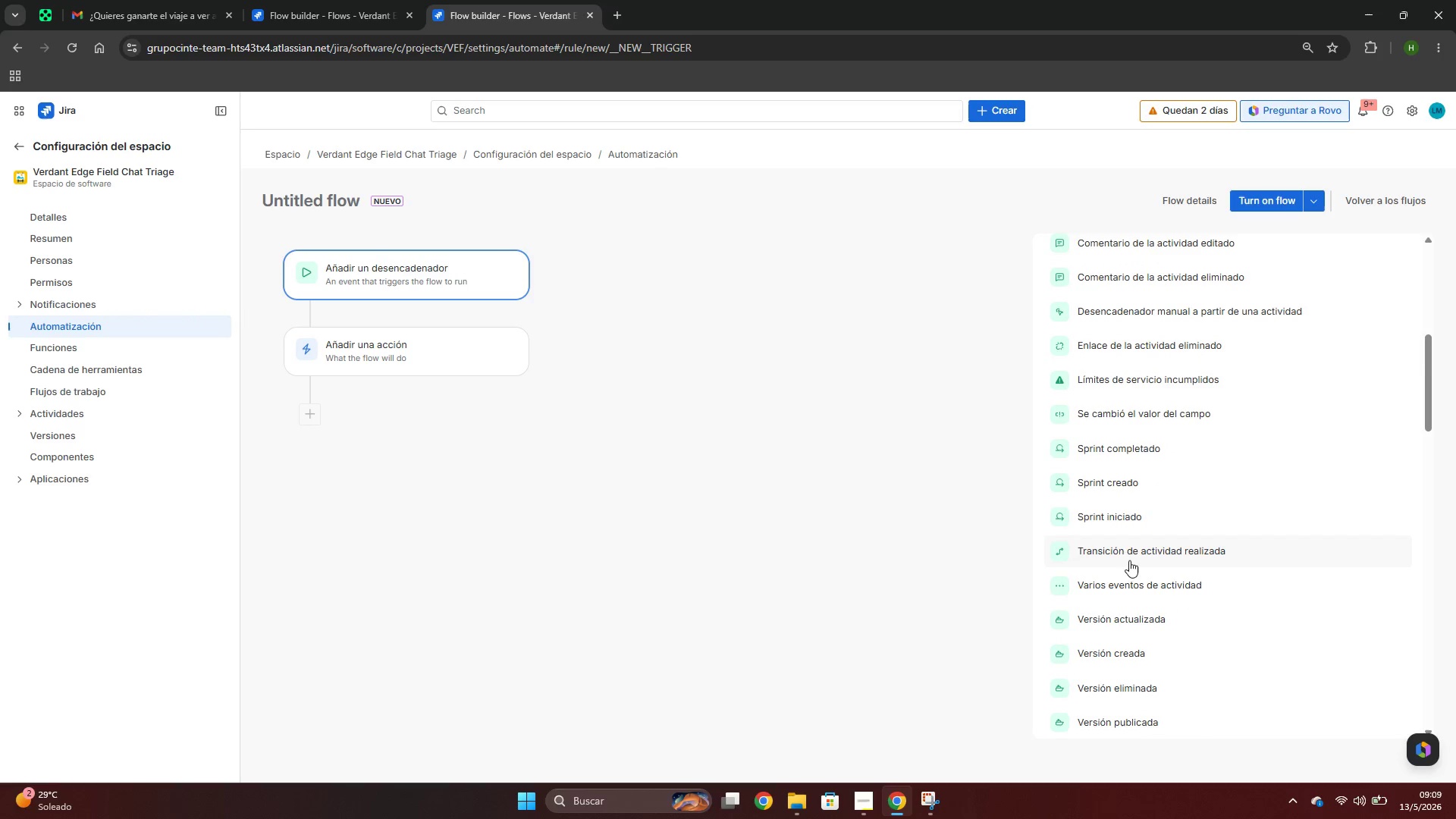 
left_click([1119, 544])
 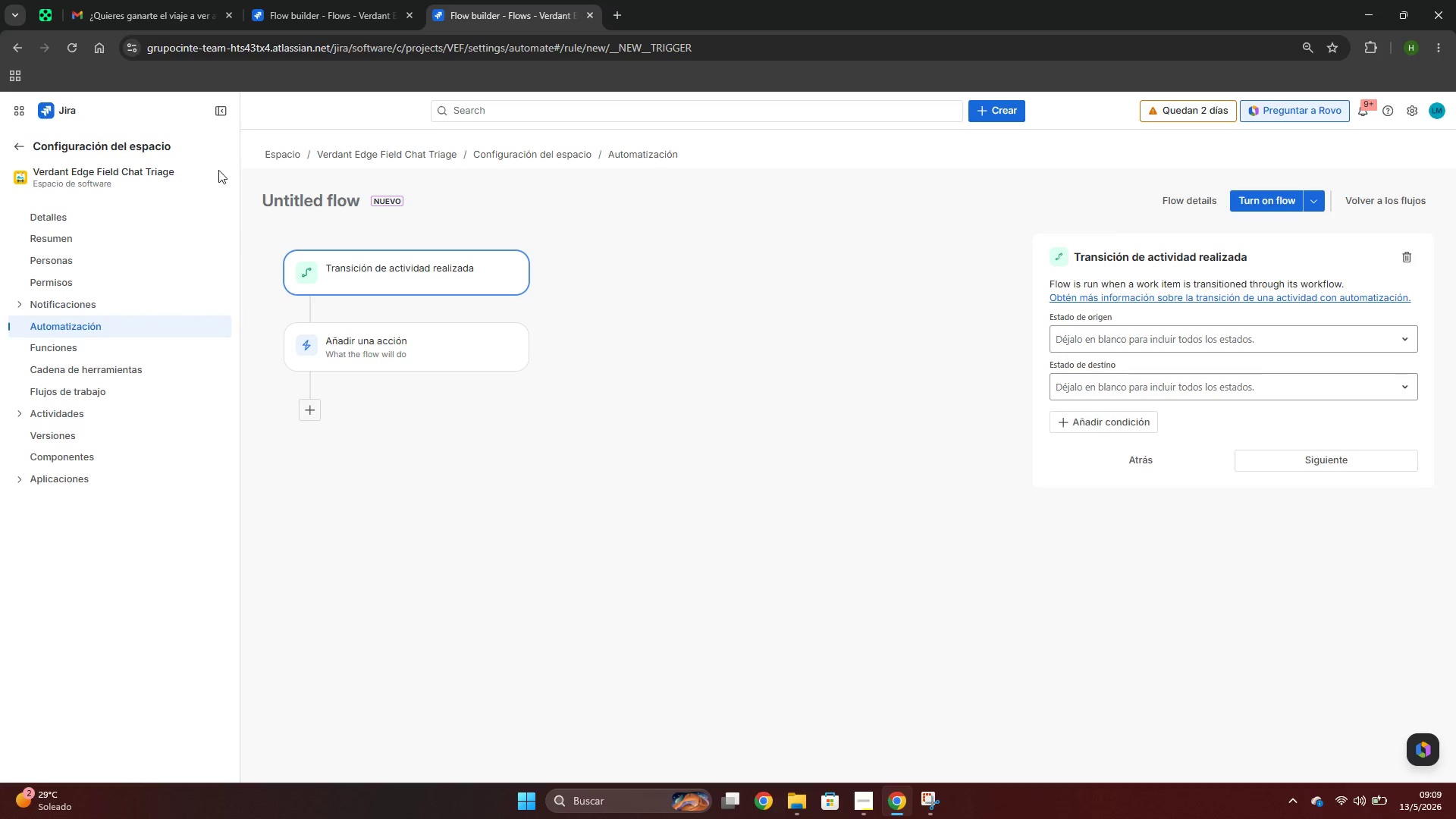 
left_click([11, 55])
 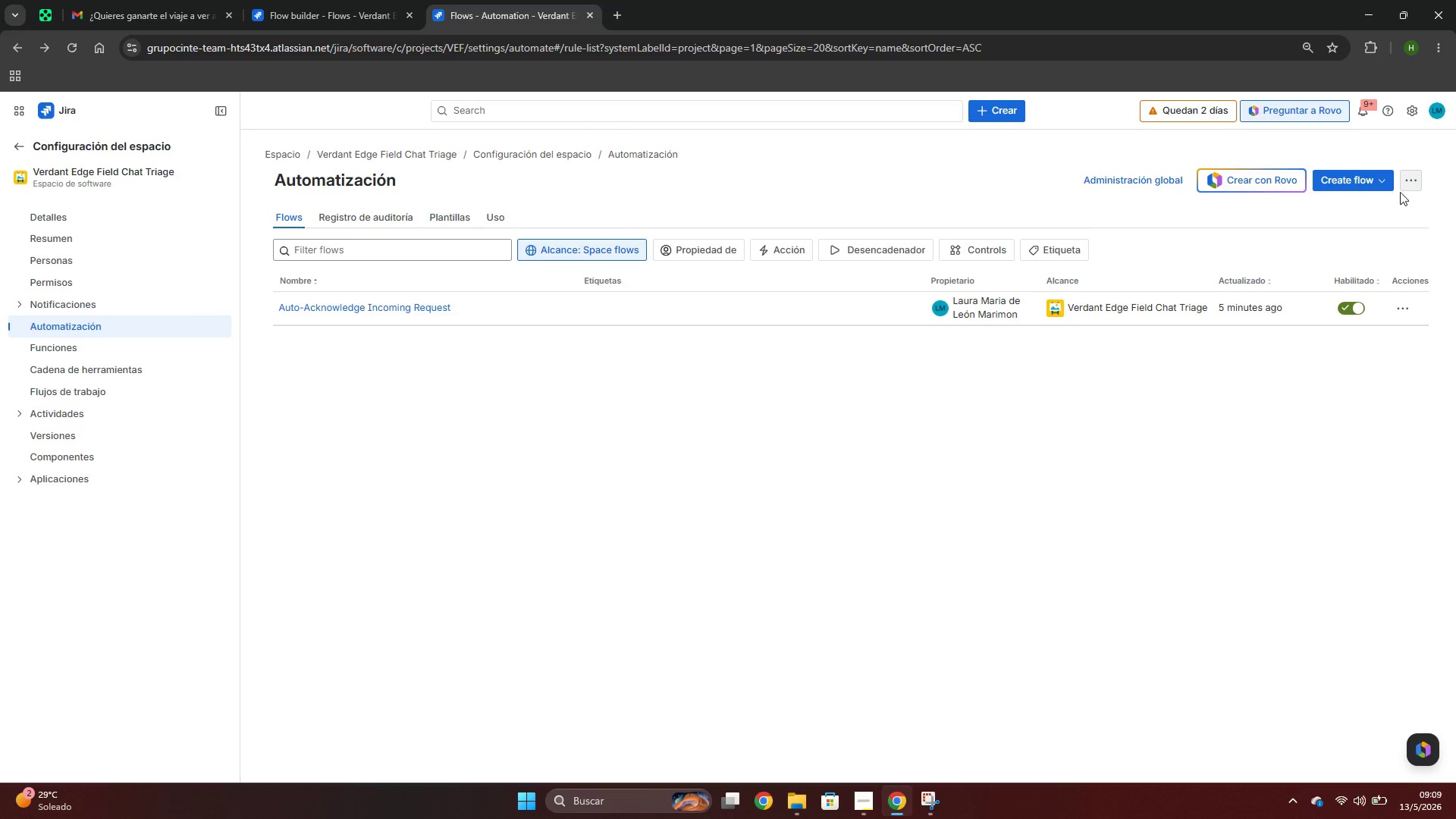 
left_click([1339, 170])
 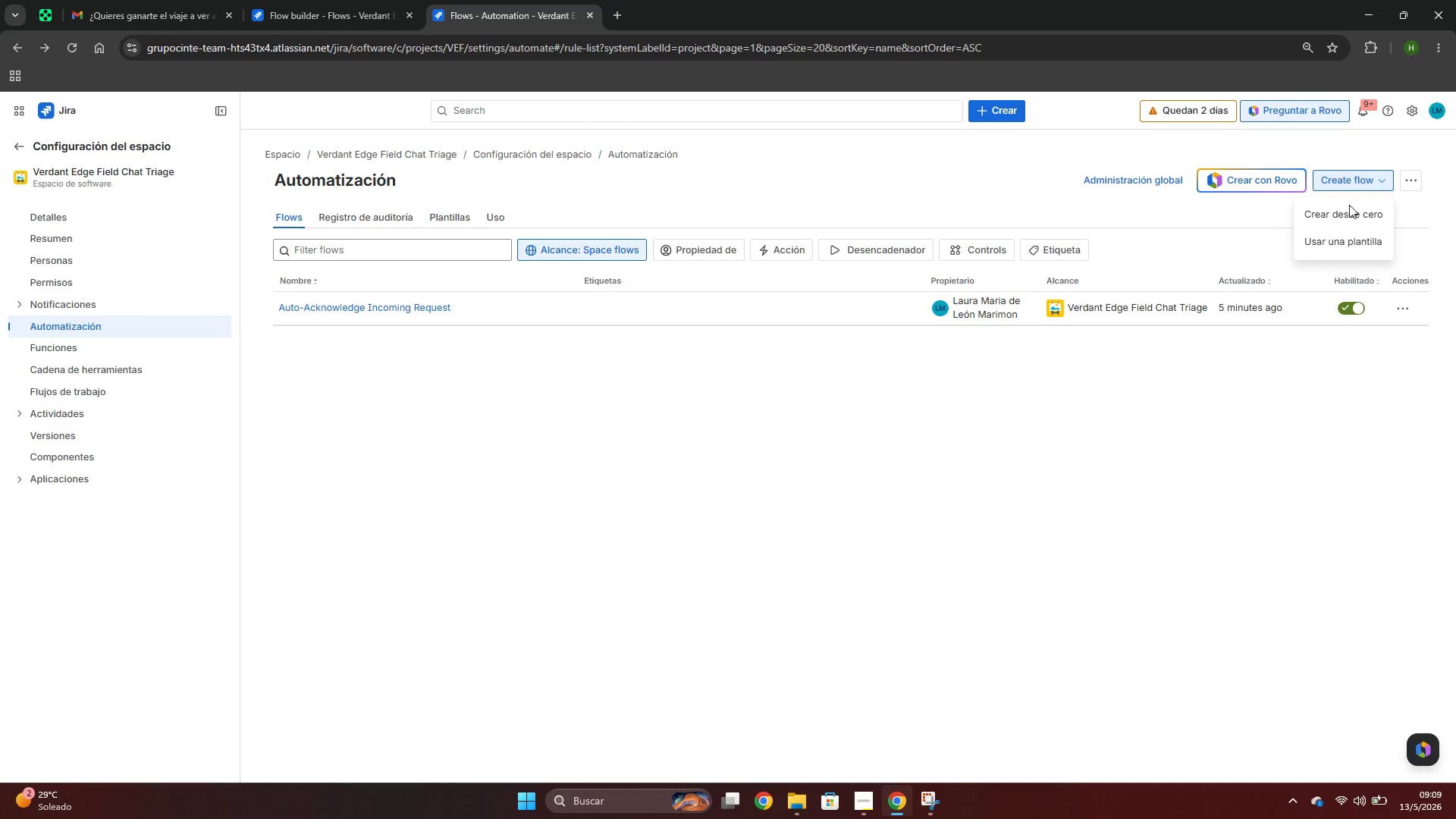 
left_click([1351, 209])
 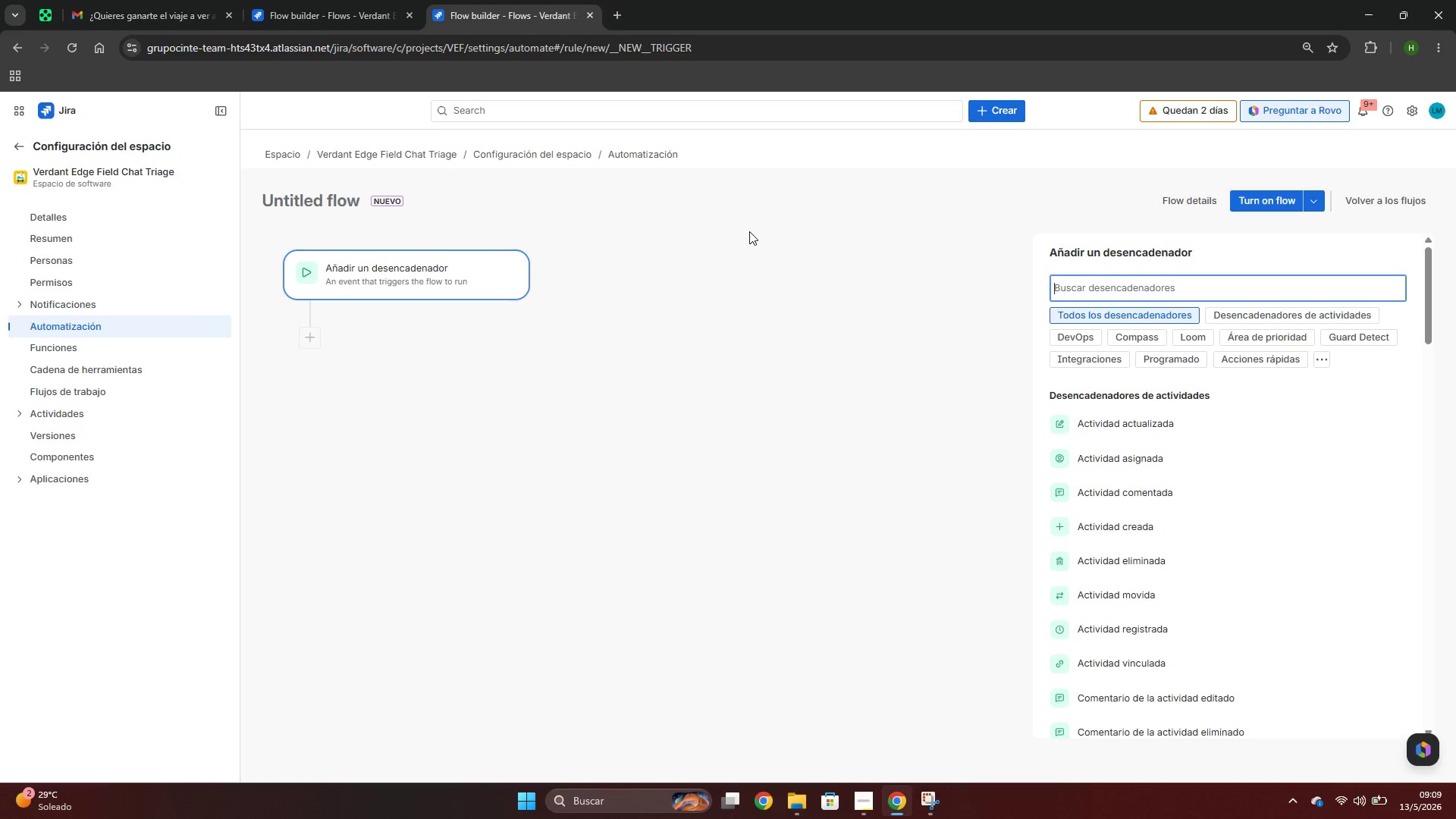 
wait(5.19)
 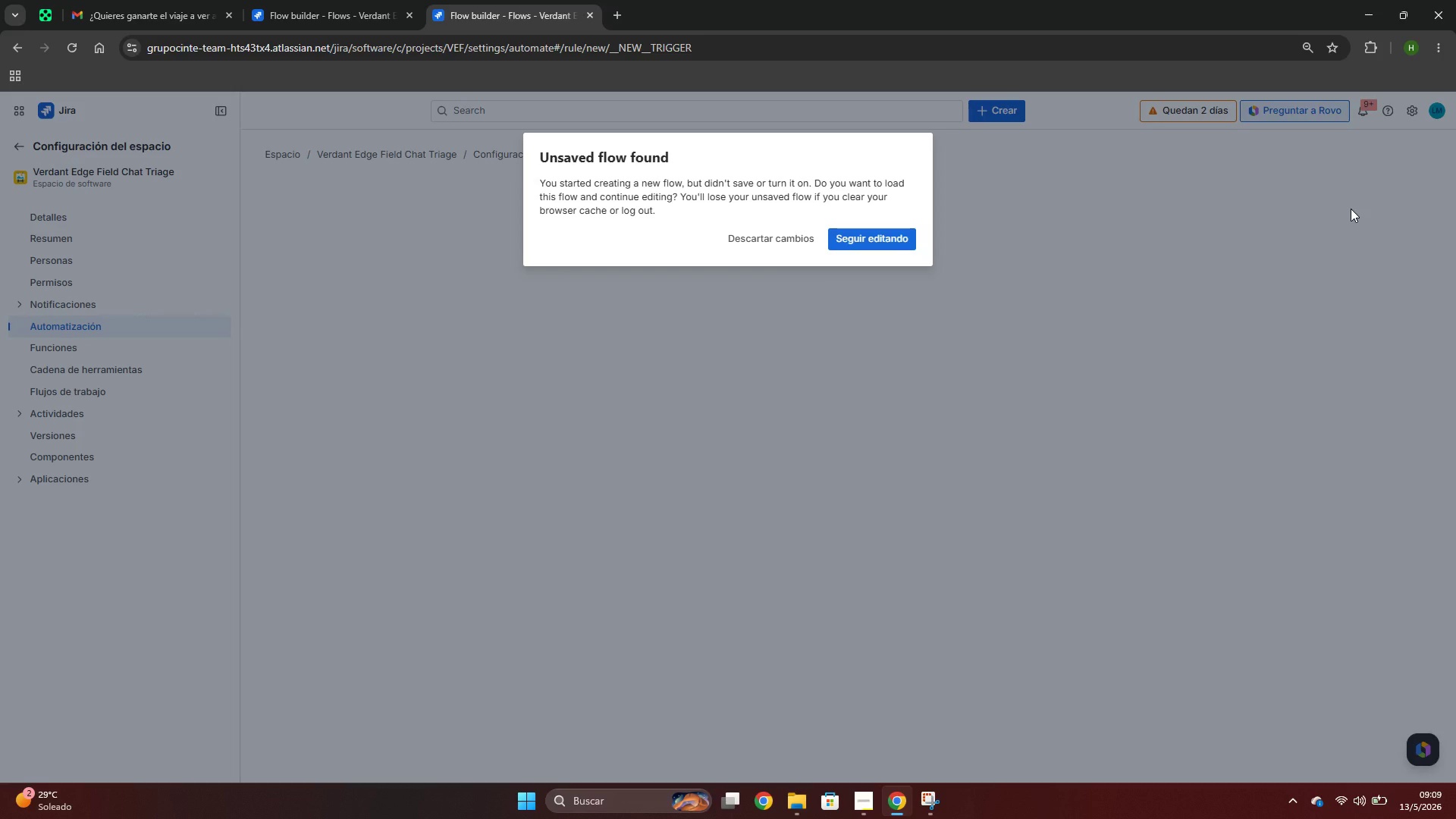 
scroll: coordinate [1238, 581], scroll_direction: down, amount: 1.0
 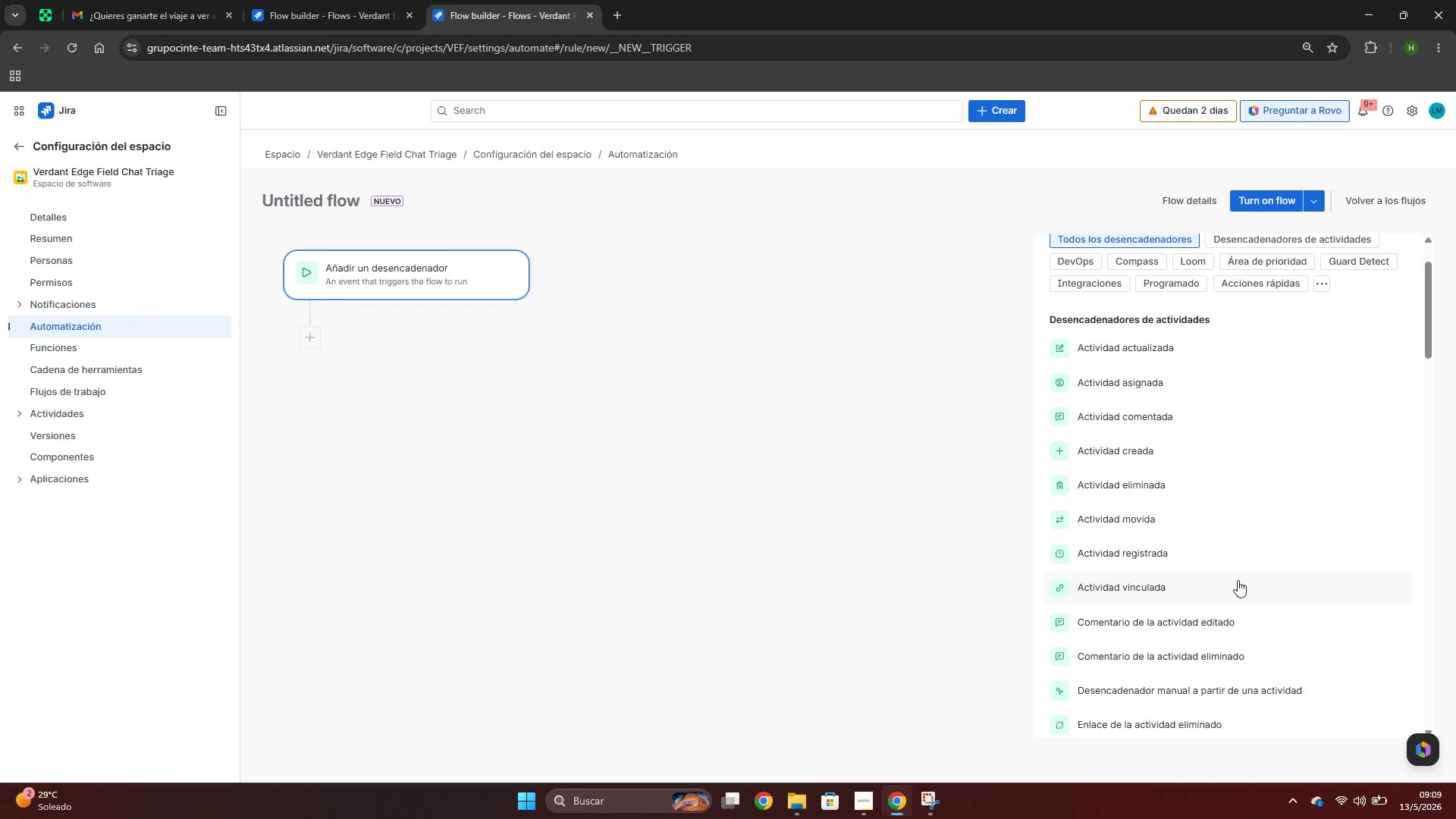 
wait(13.88)
 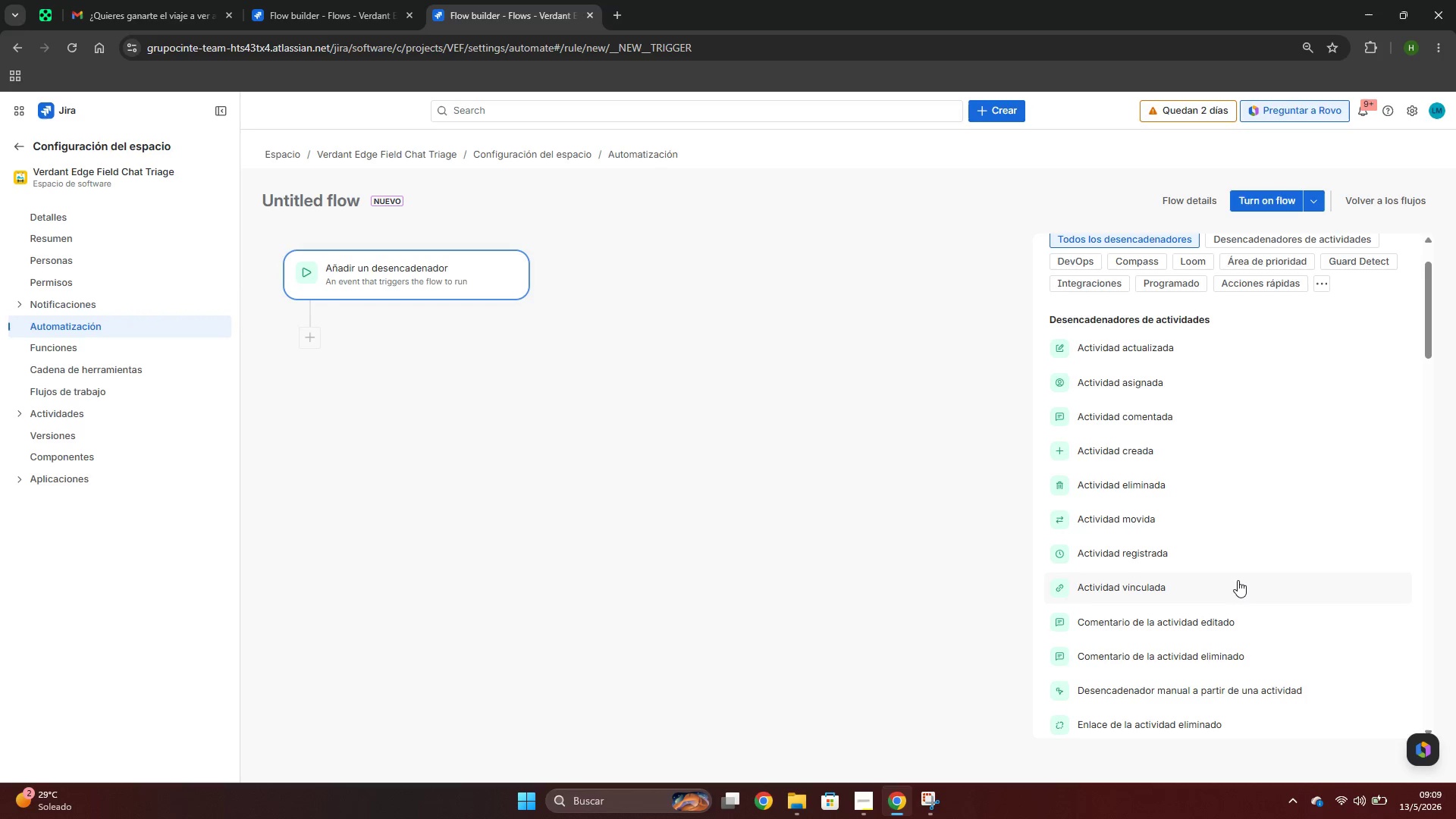 
left_click([1114, 347])
 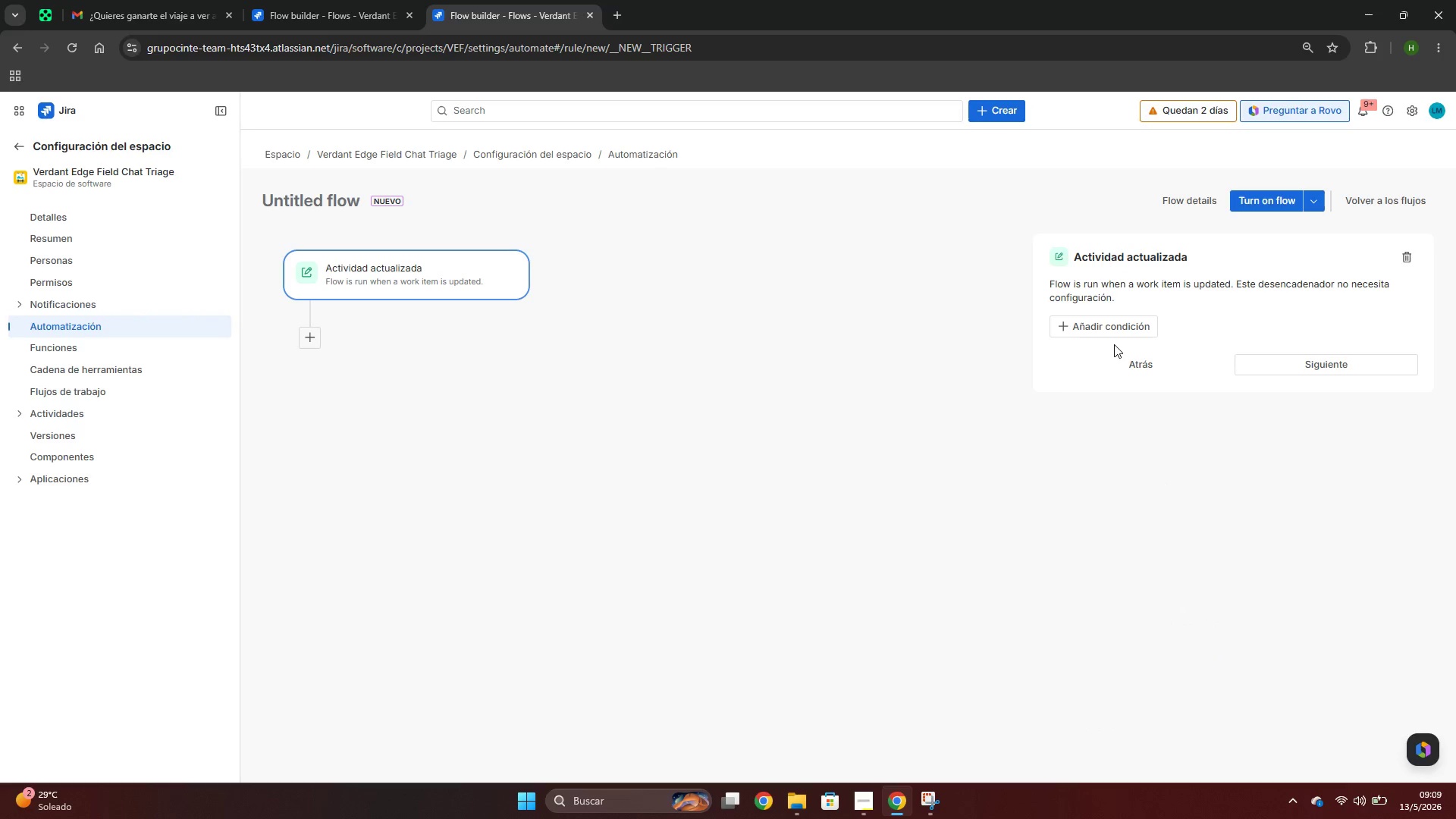 
left_click([1107, 337])
 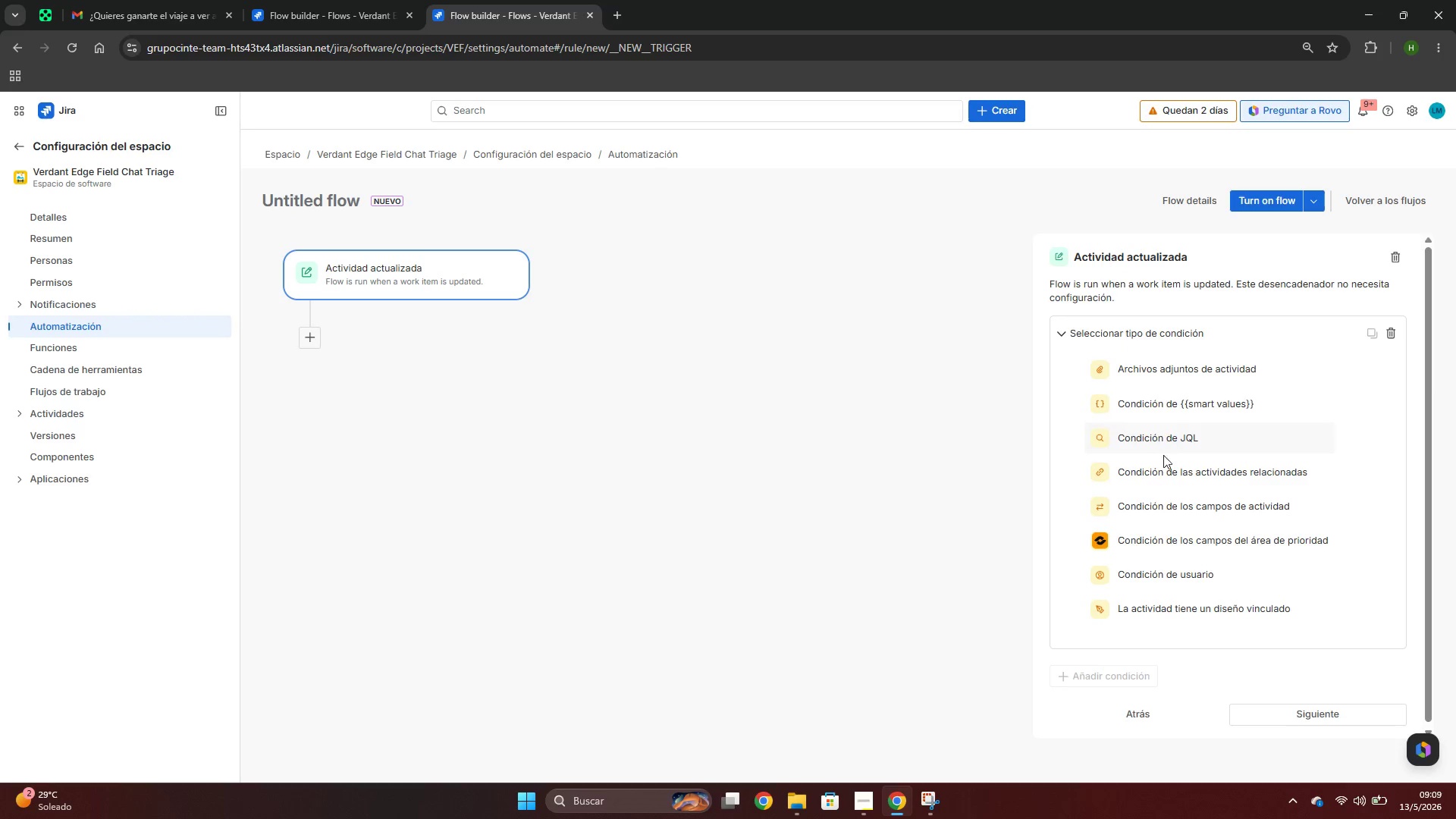 
left_click([1168, 472])
 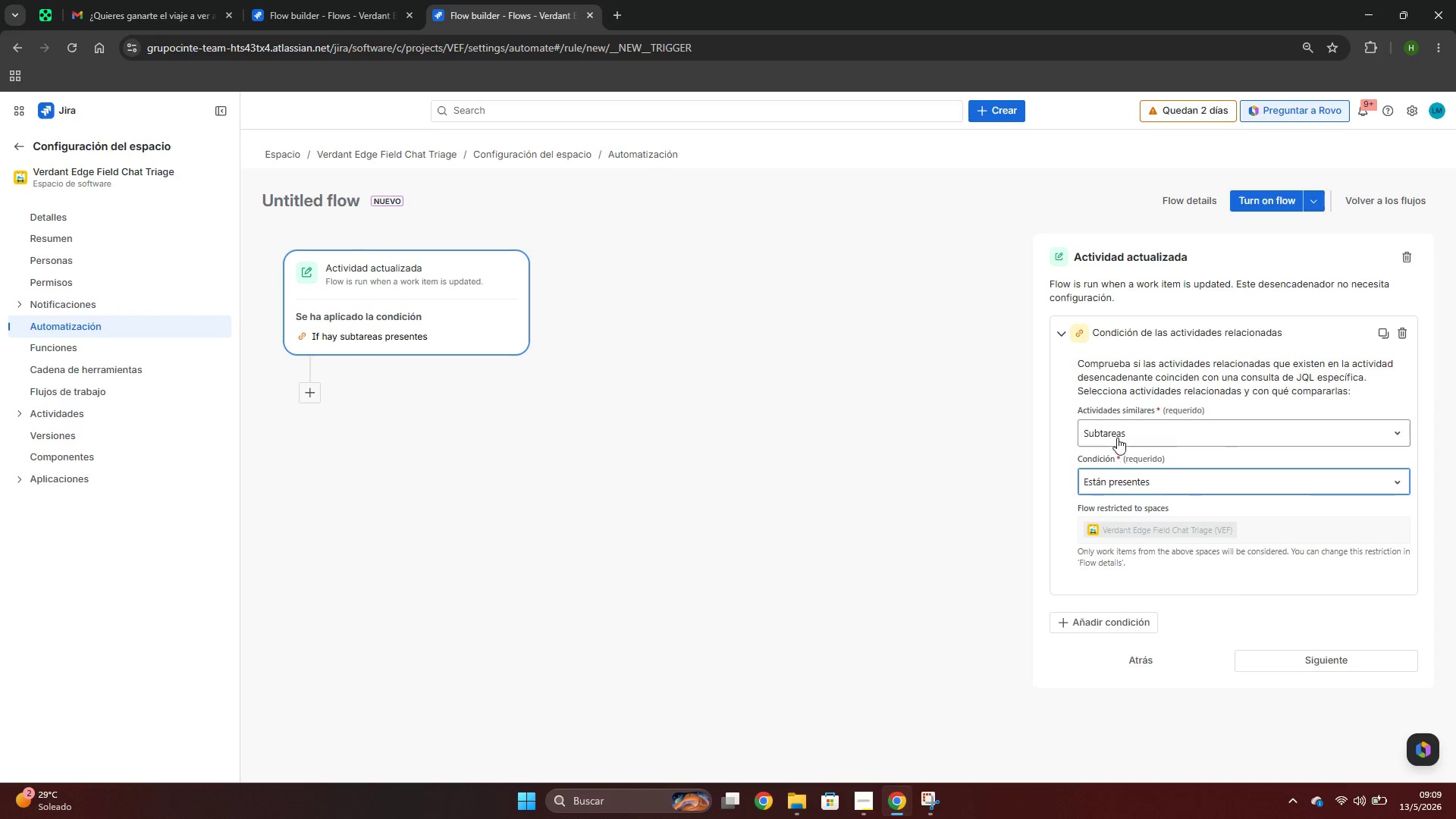 
left_click([1120, 426])
 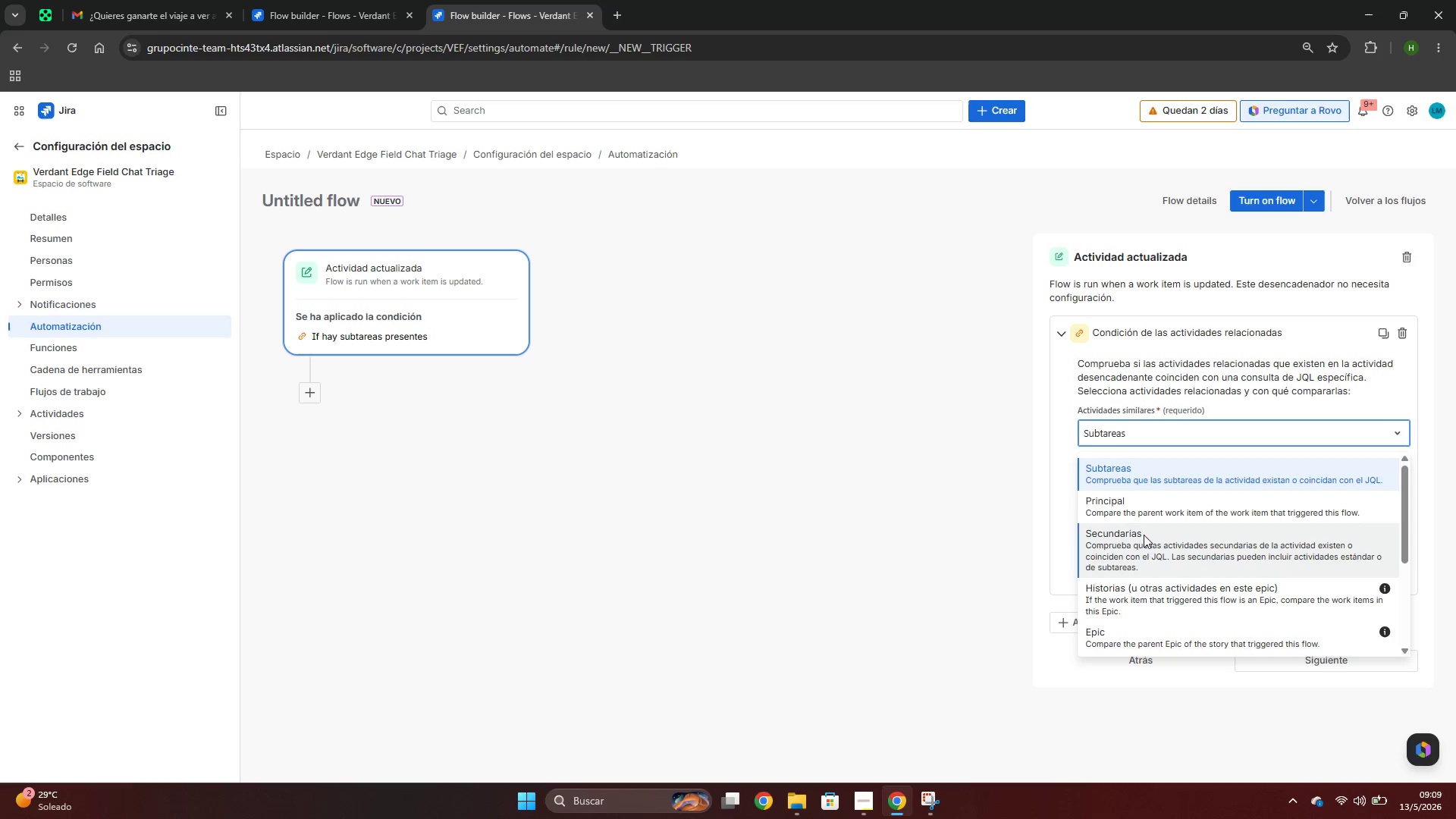 
scroll: coordinate [1144, 535], scroll_direction: down, amount: 3.0
 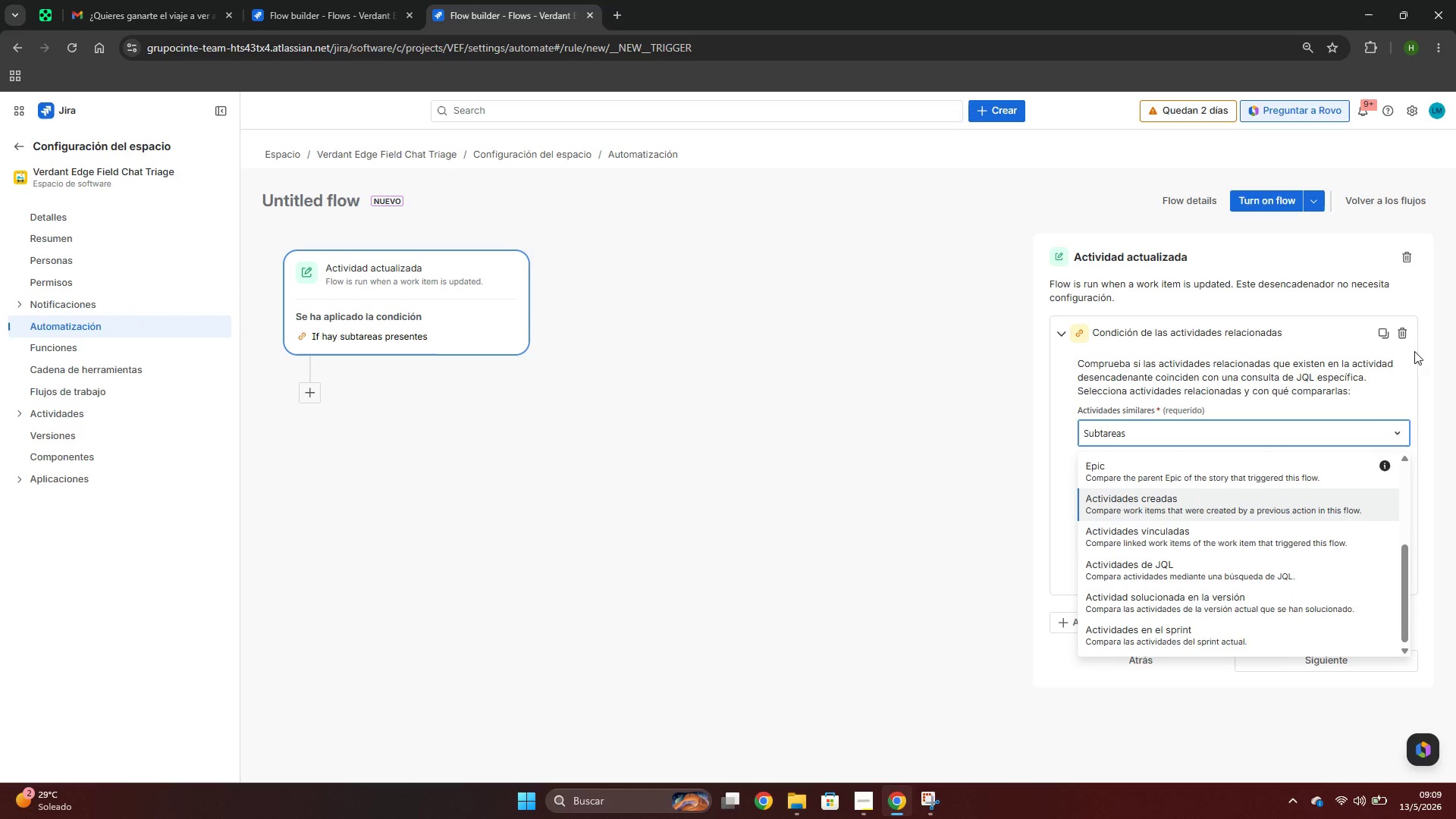 
left_click([1403, 332])
 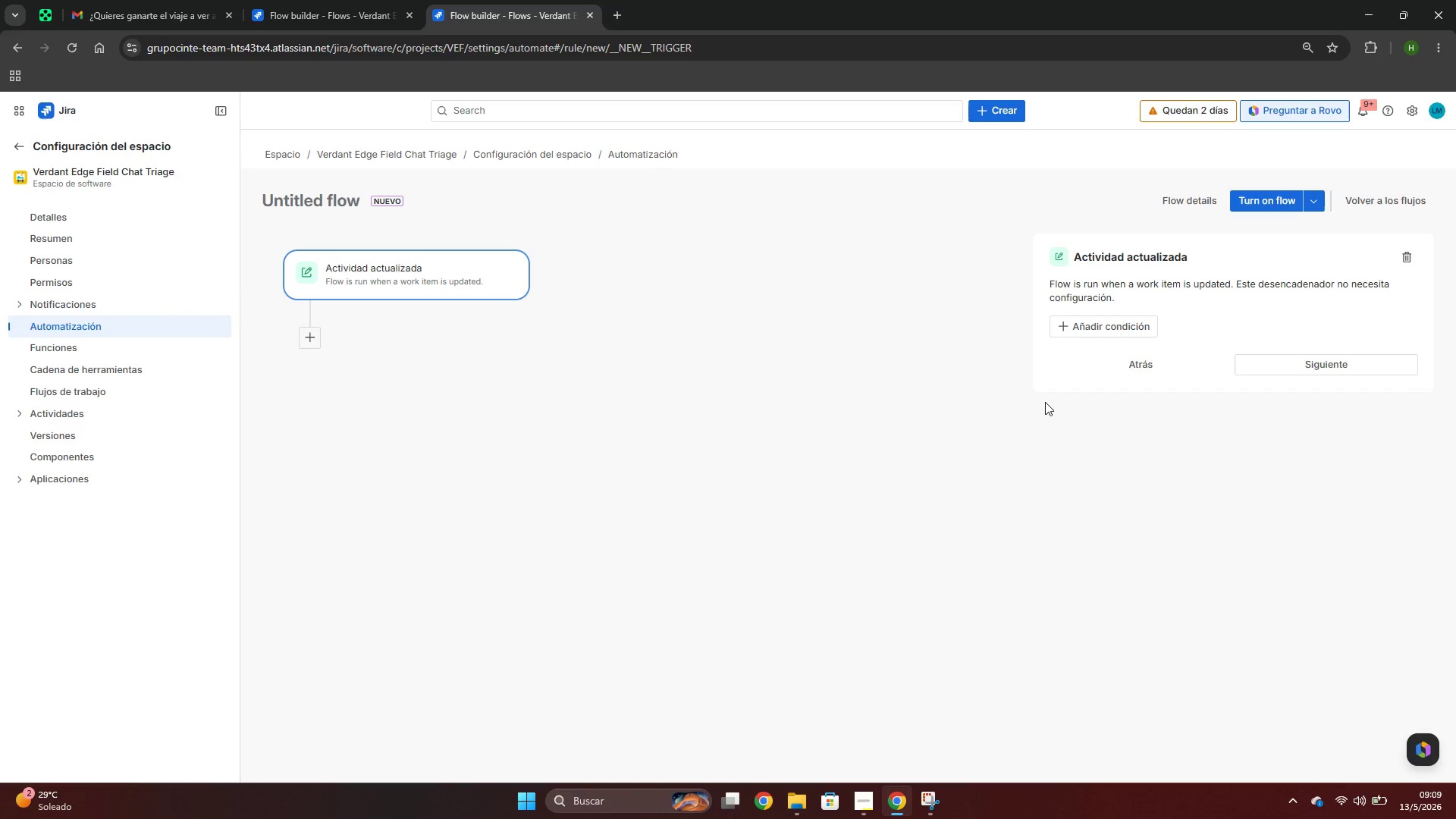 
mouse_move([1061, 351])
 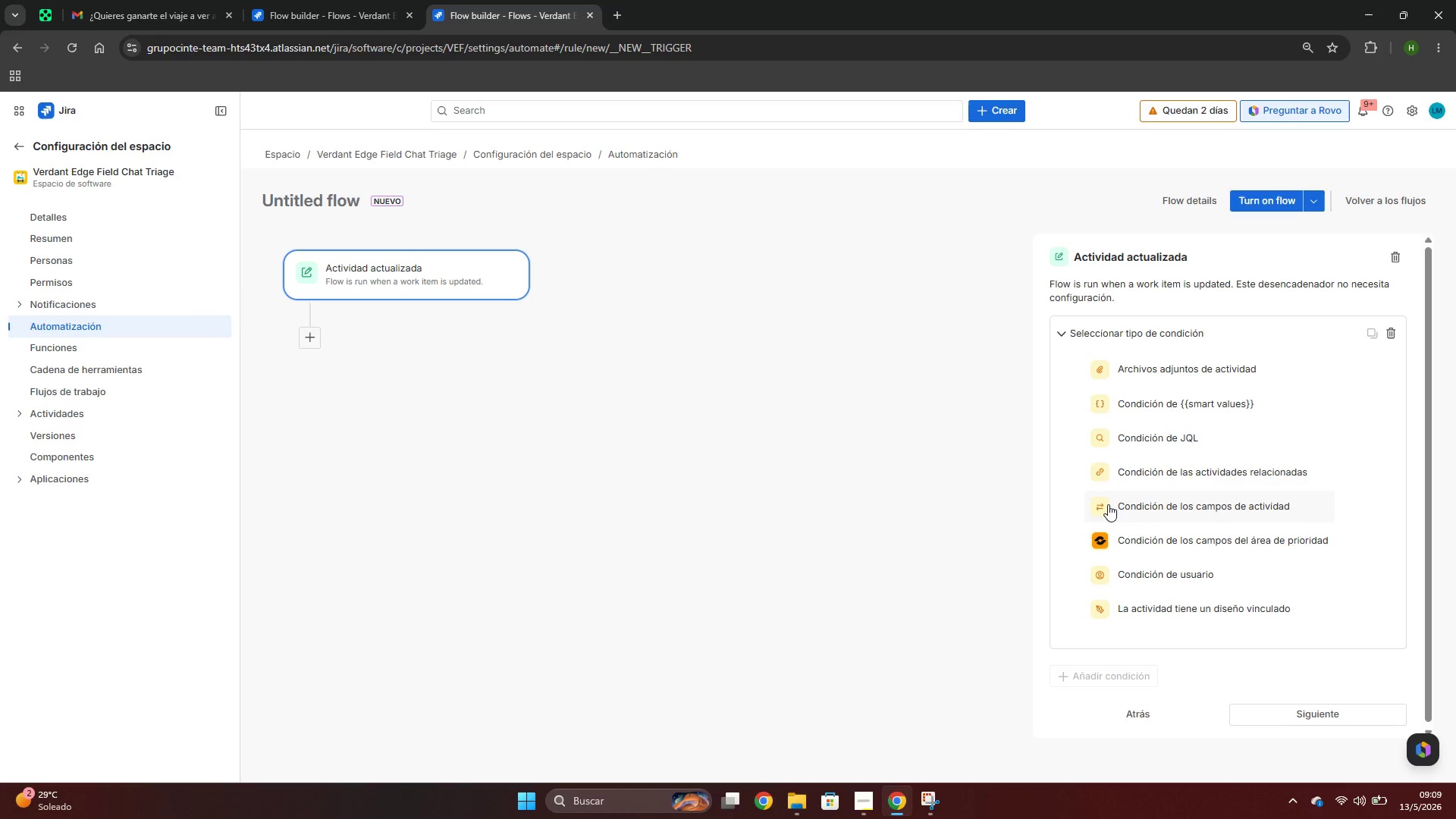 
left_click([1110, 506])
 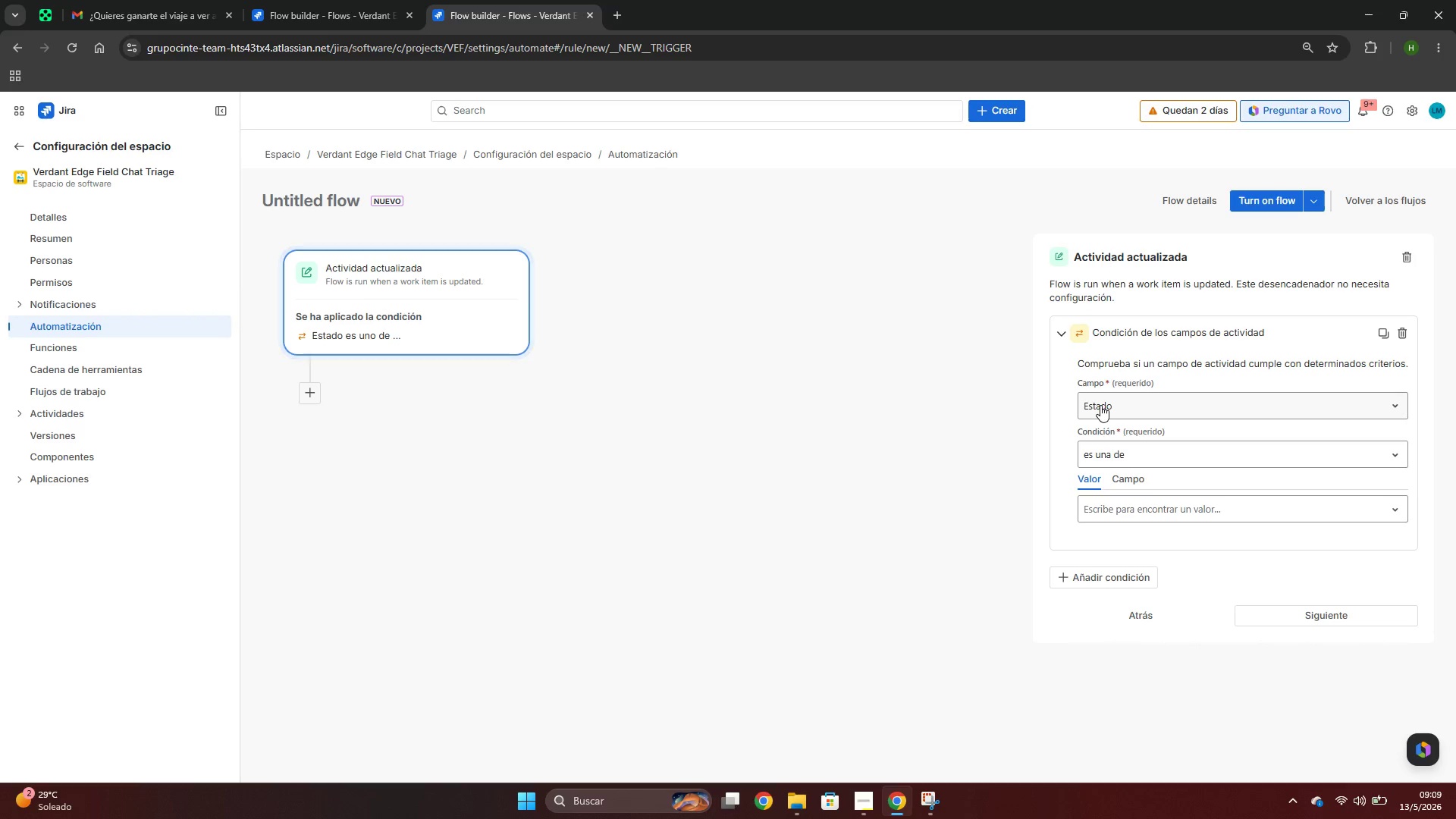 
wait(5.09)
 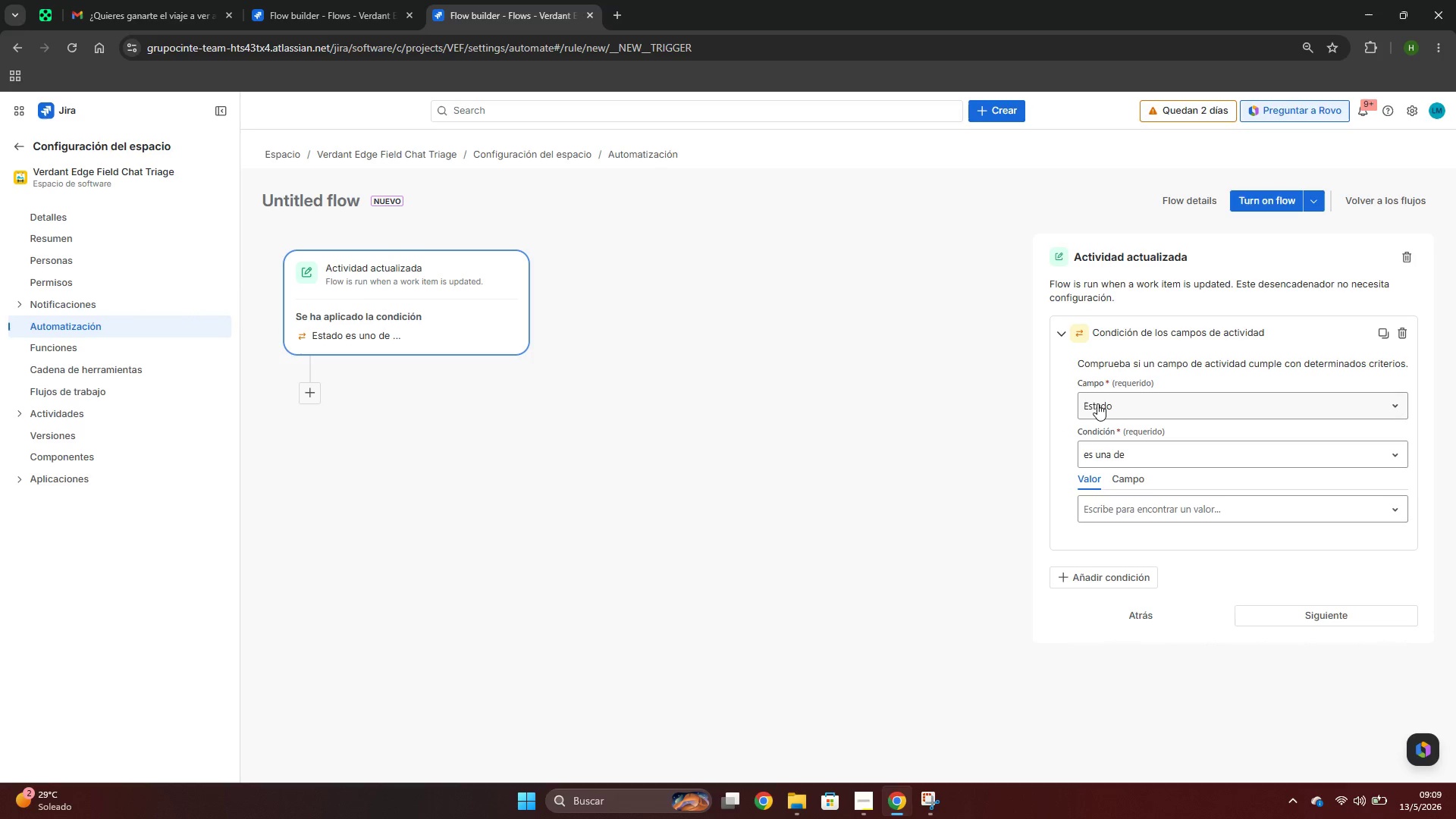 
left_click([1100, 405])
 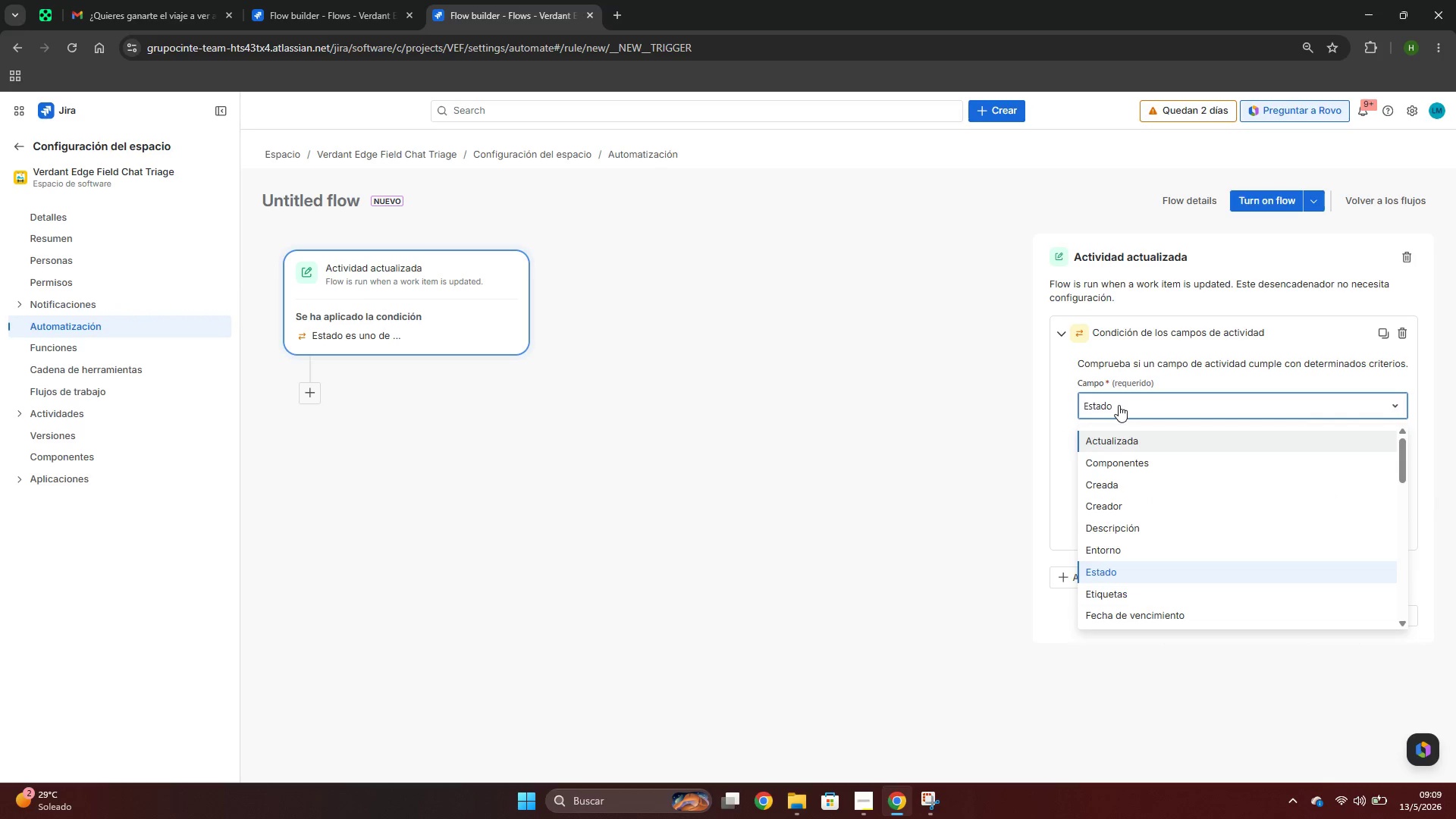 
type(cam)
 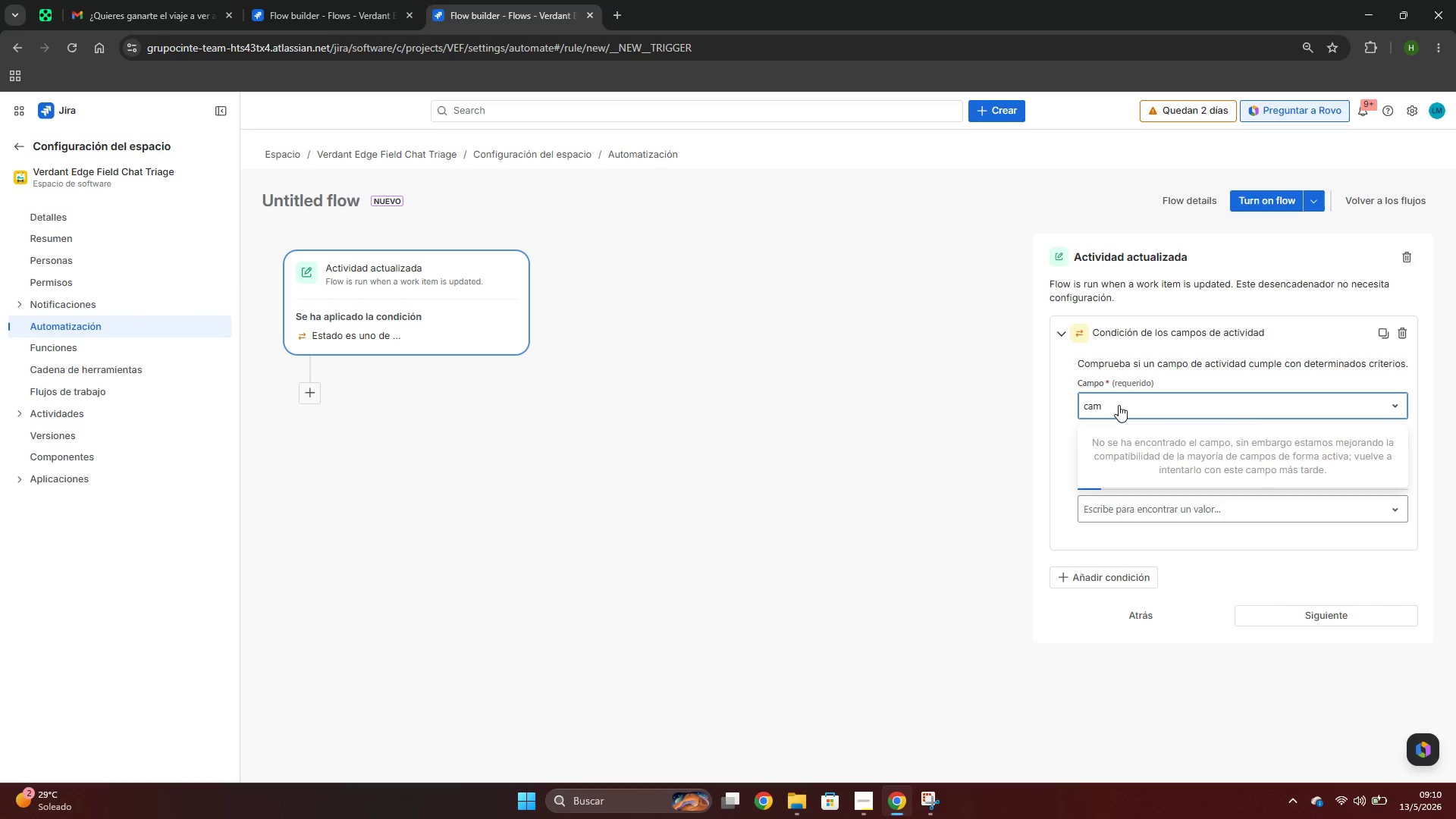 
left_click([281, 8])
 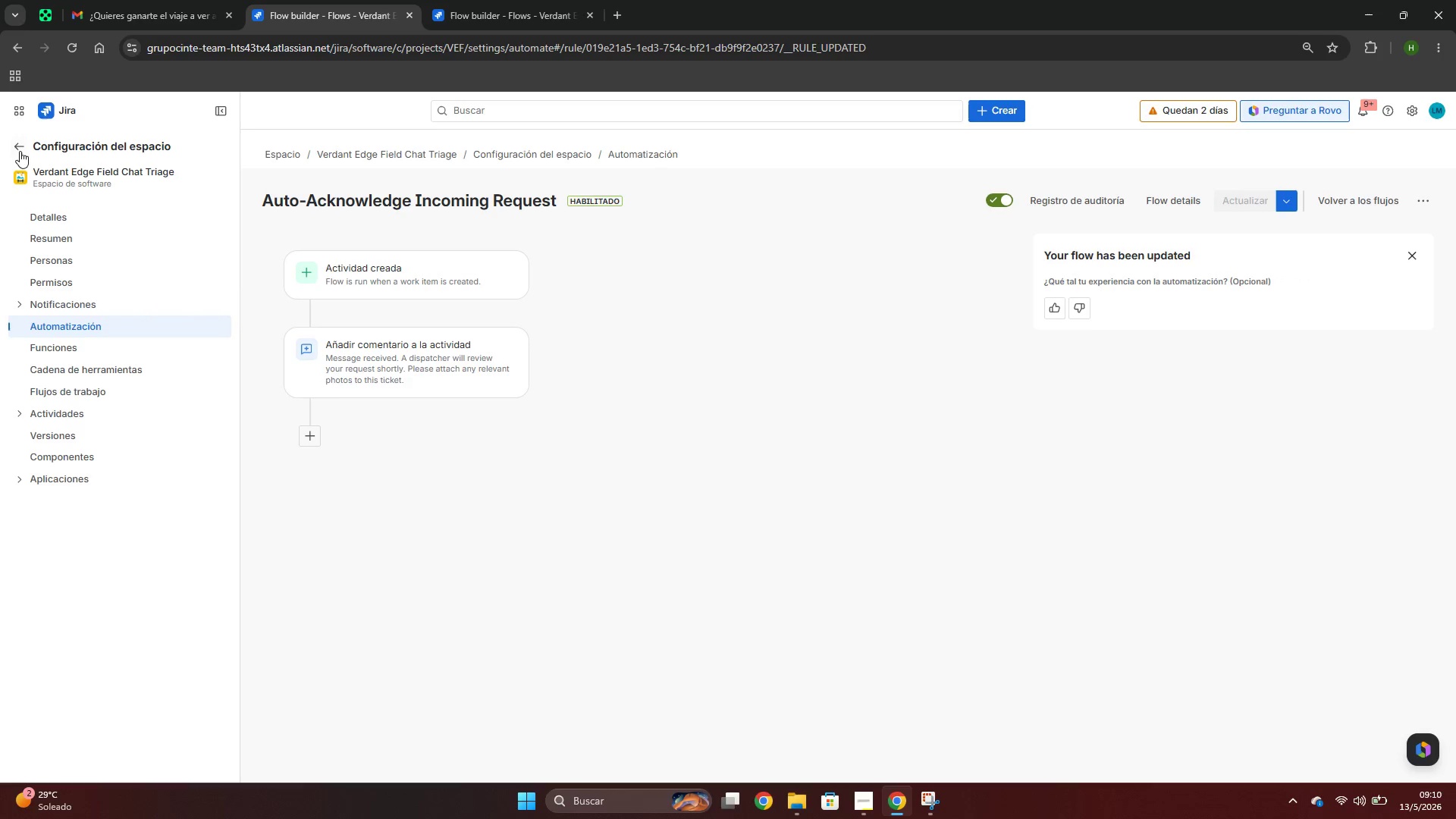 
left_click([18, 148])
 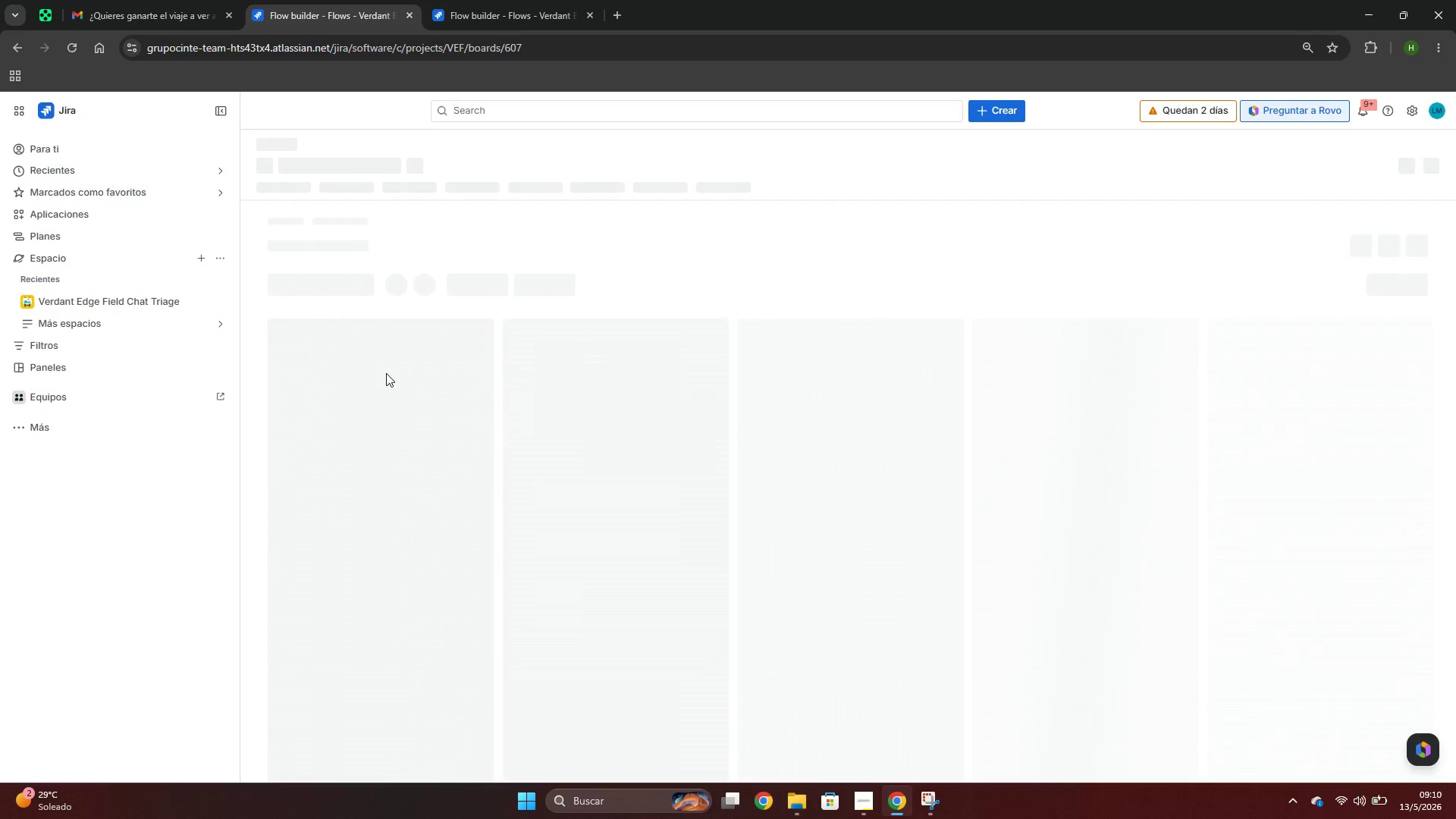 
left_click([576, 0])
 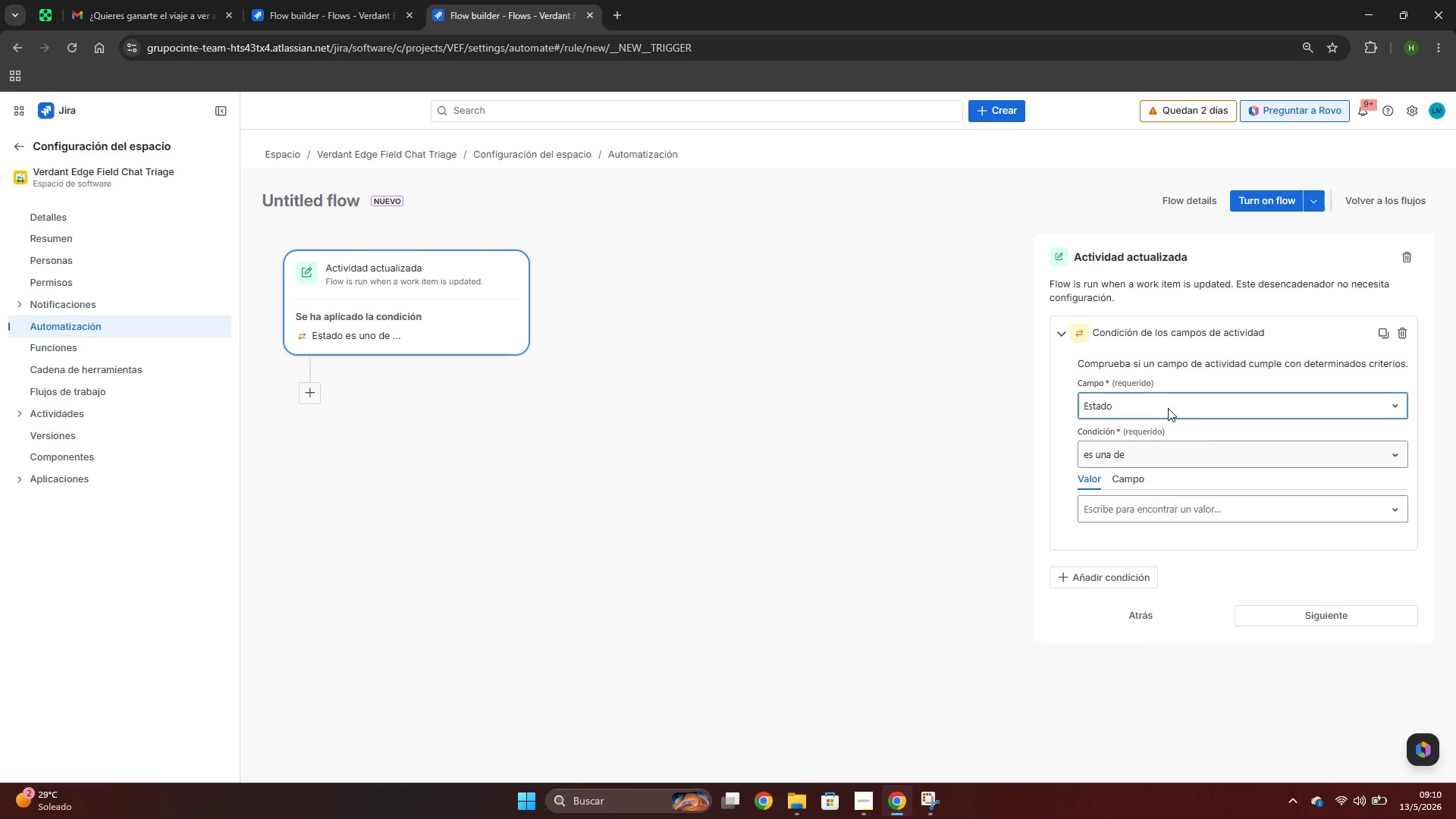 
left_click([1162, 400])
 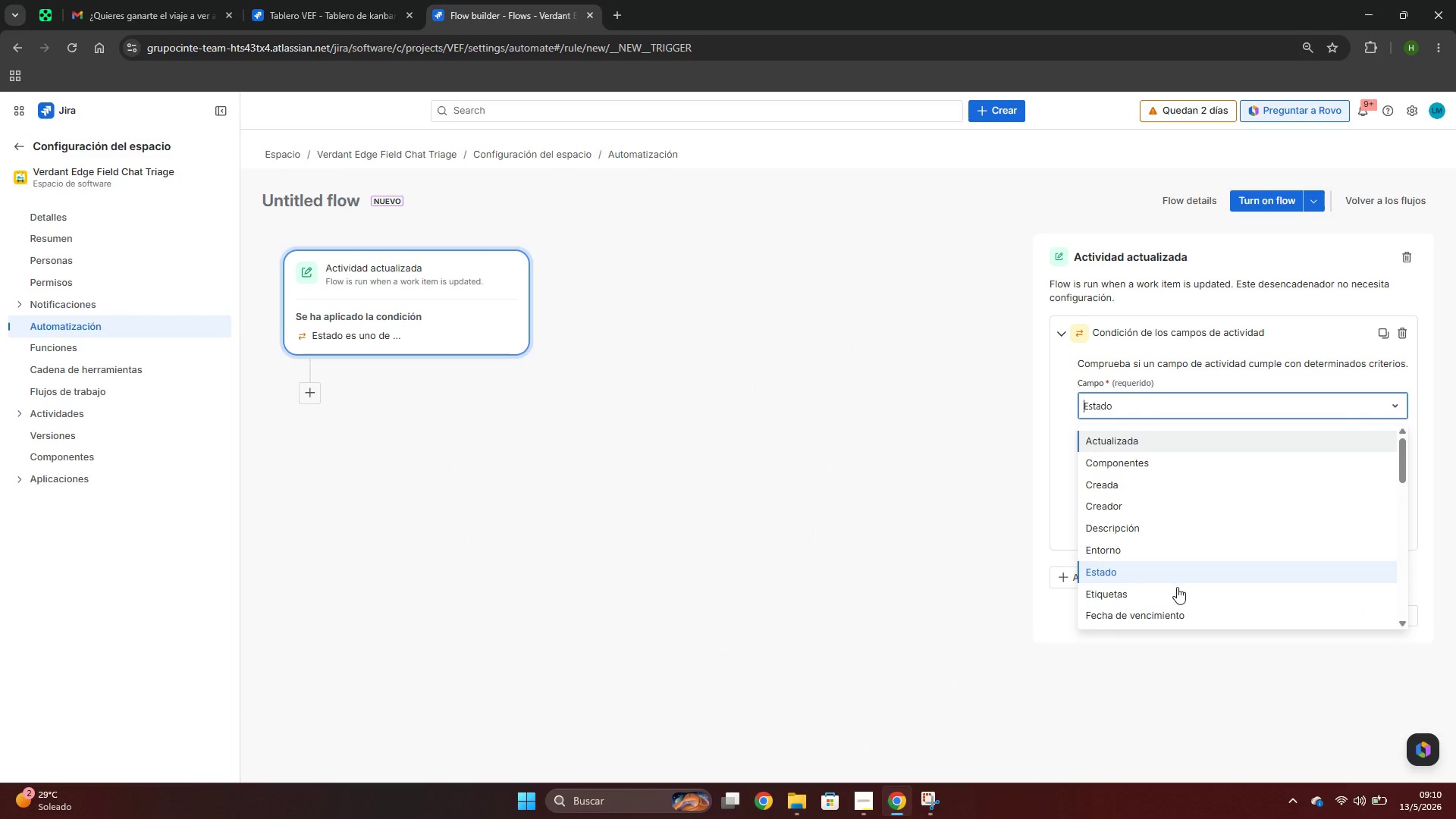 
scroll: coordinate [1177, 587], scroll_direction: down, amount: 2.0
 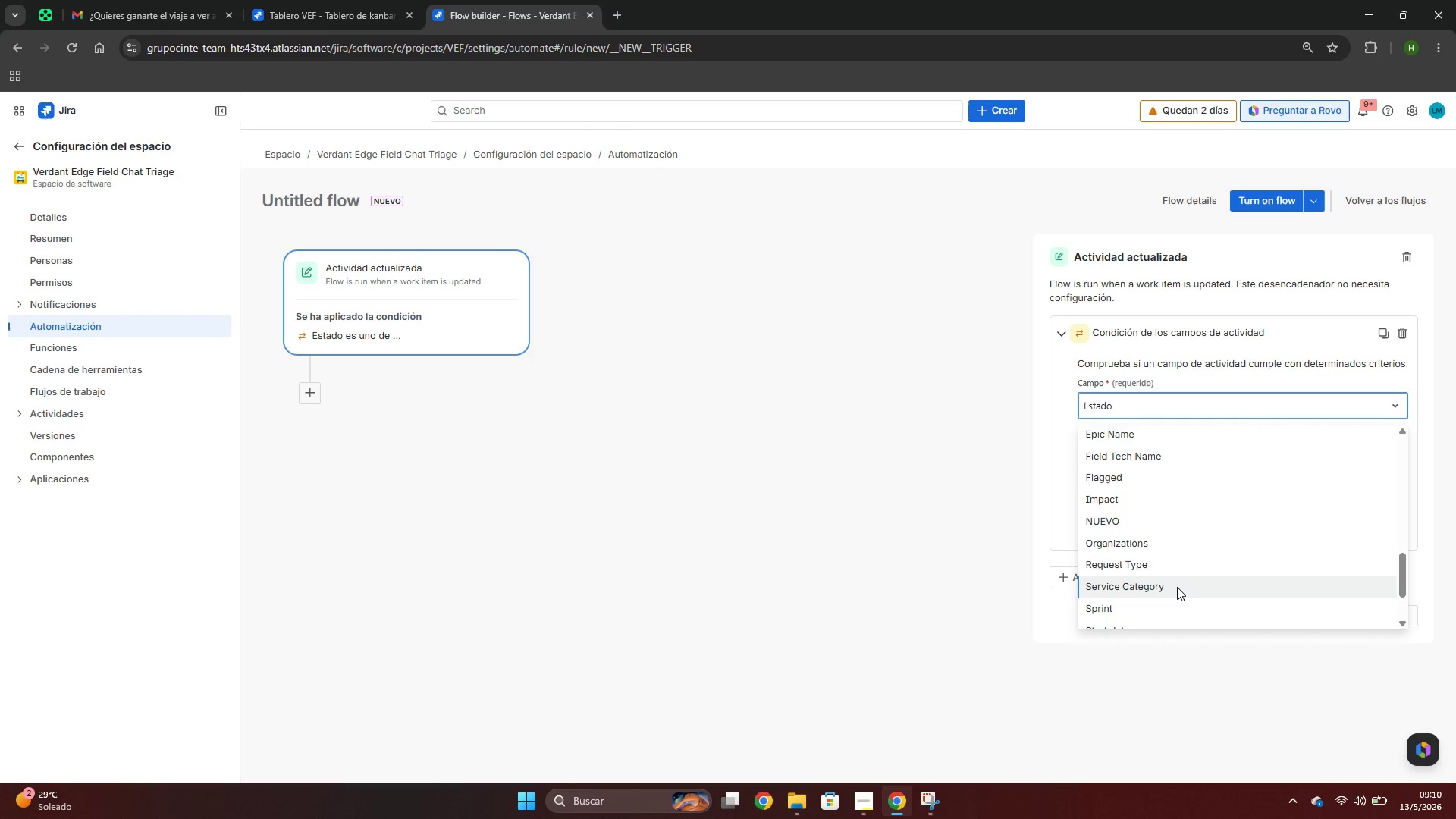 
scroll: coordinate [1164, 567], scroll_direction: up, amount: 13.0
 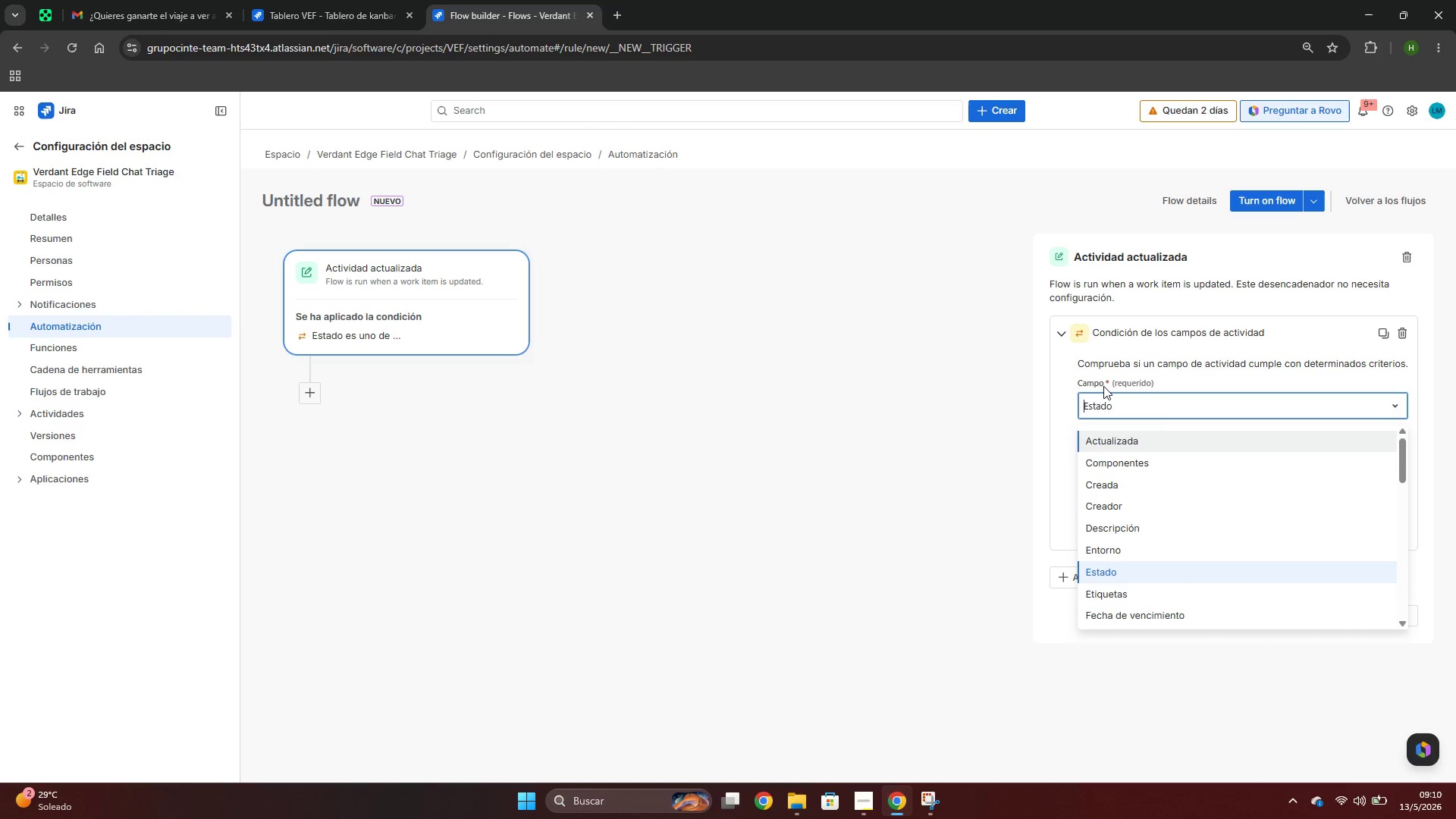 
type(urg)
 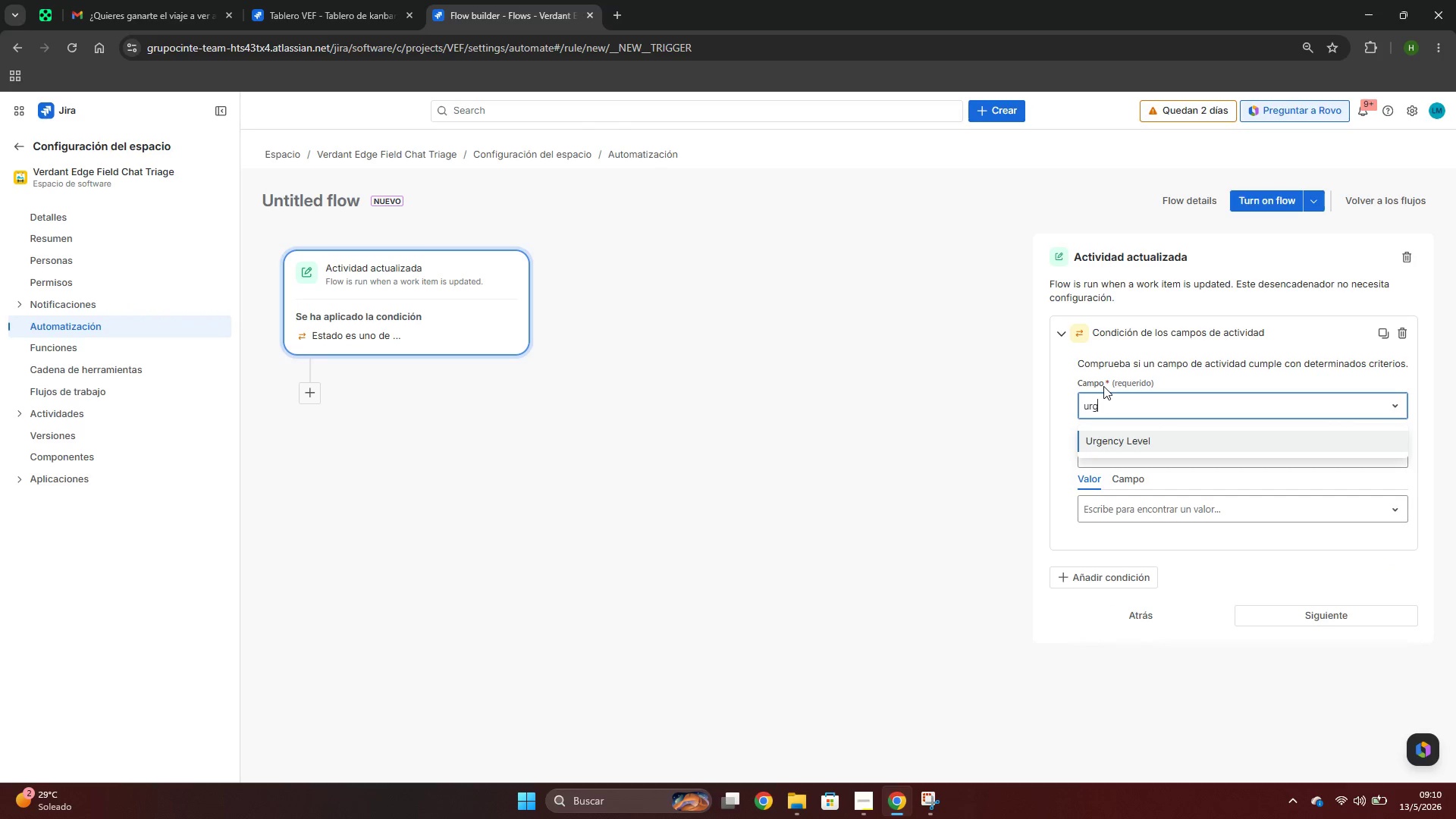 
left_click([1124, 444])
 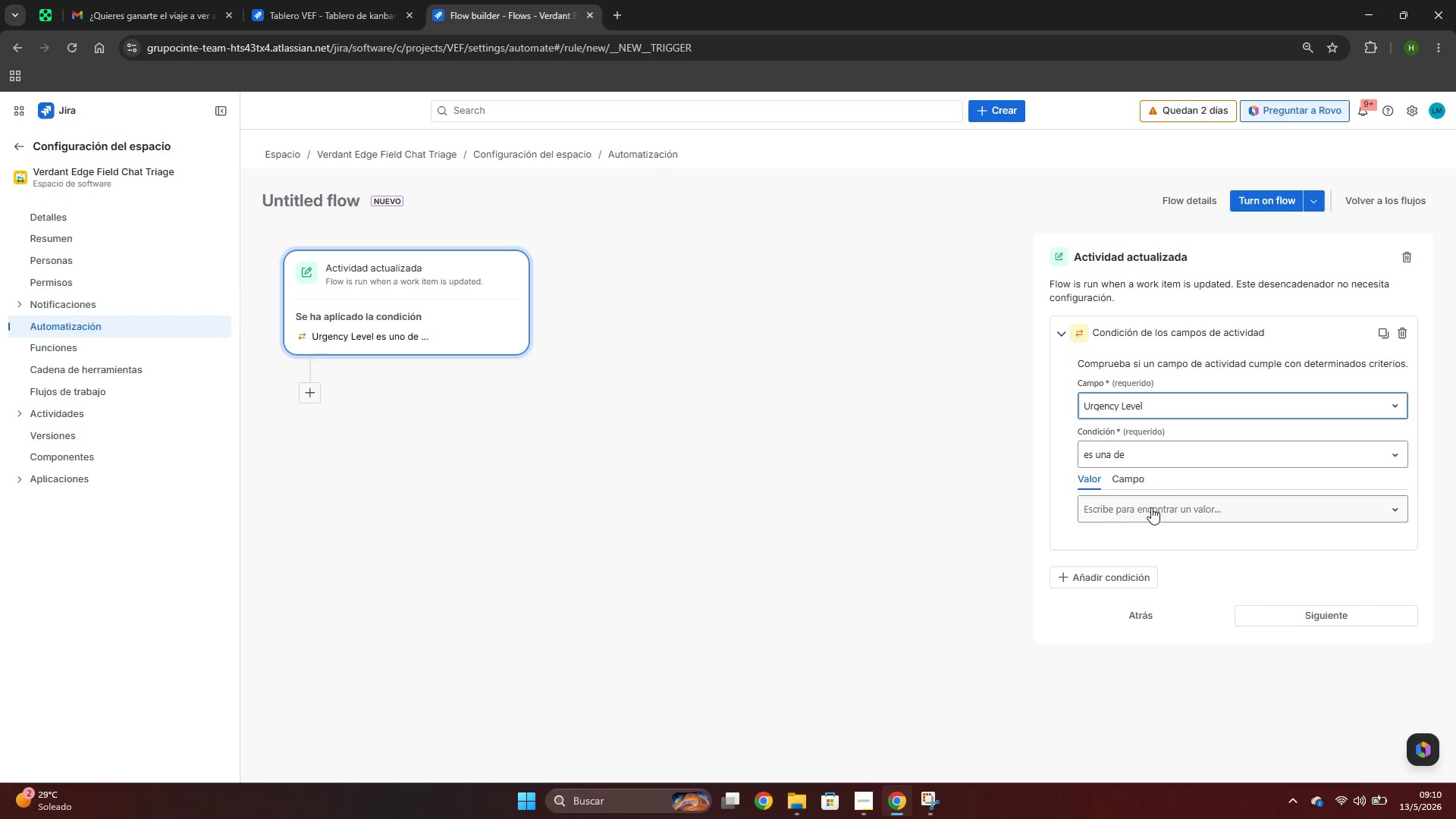 
left_click([1150, 459])
 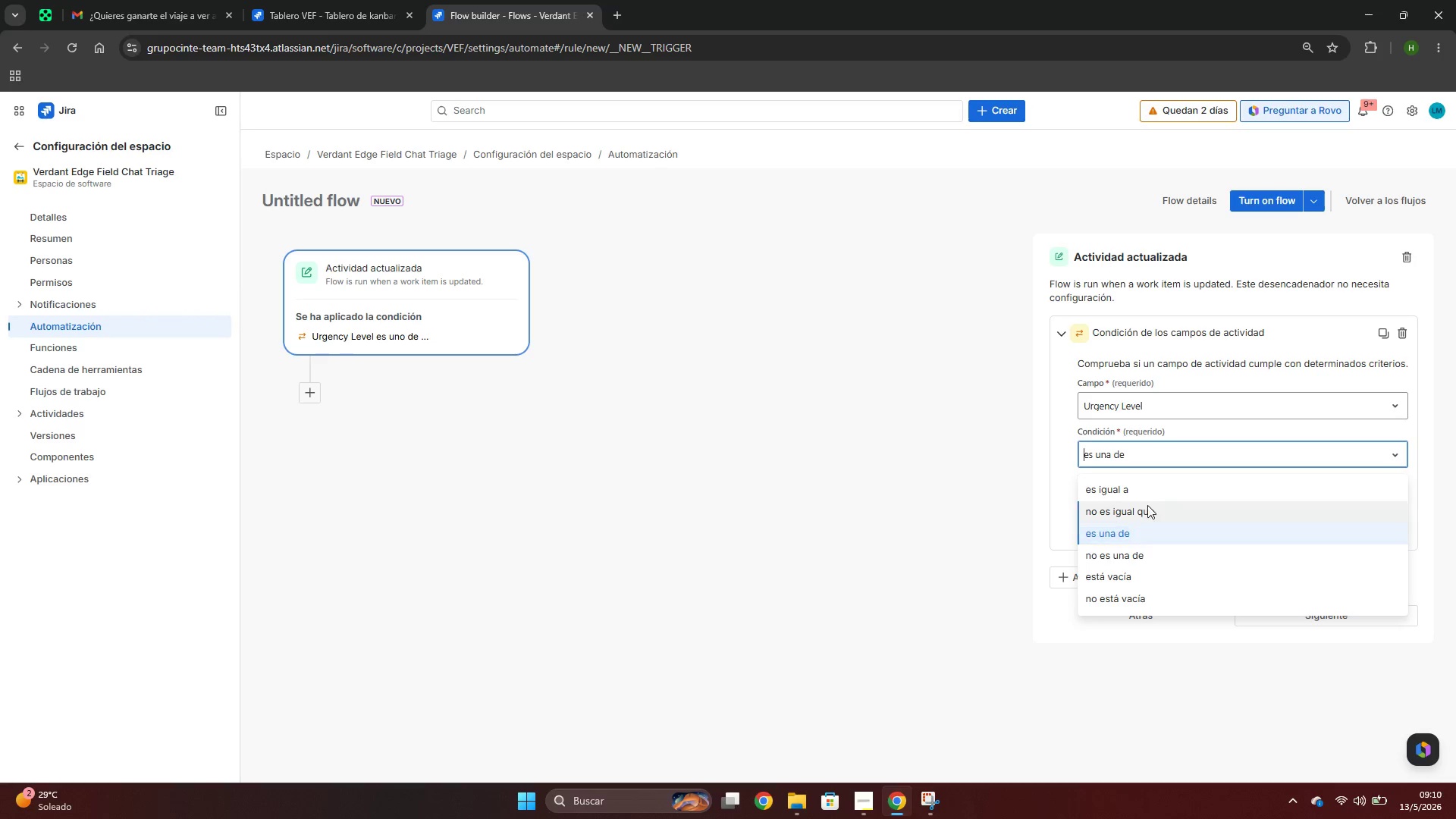 
left_click([1137, 485])
 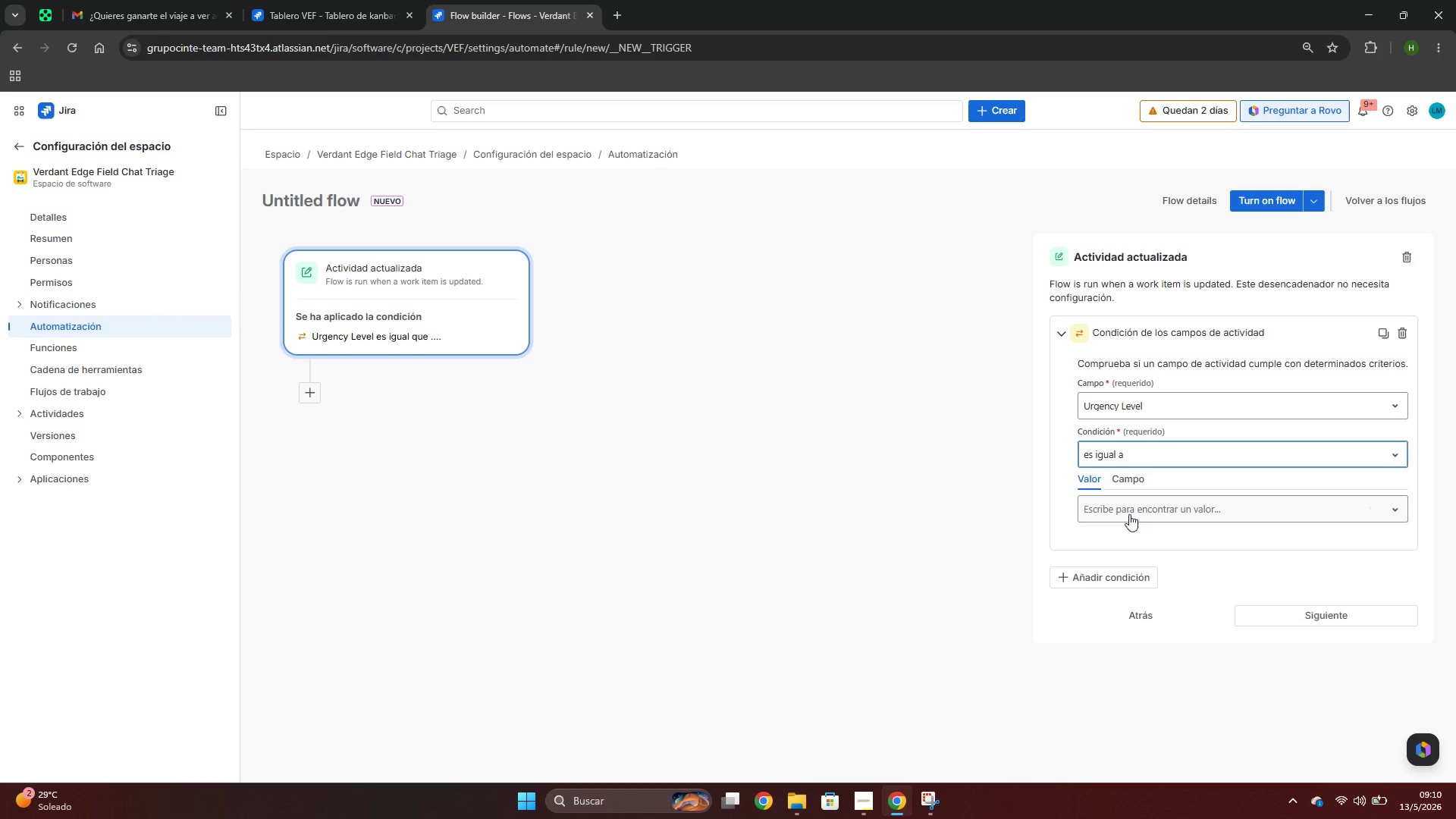 
left_click([1129, 513])
 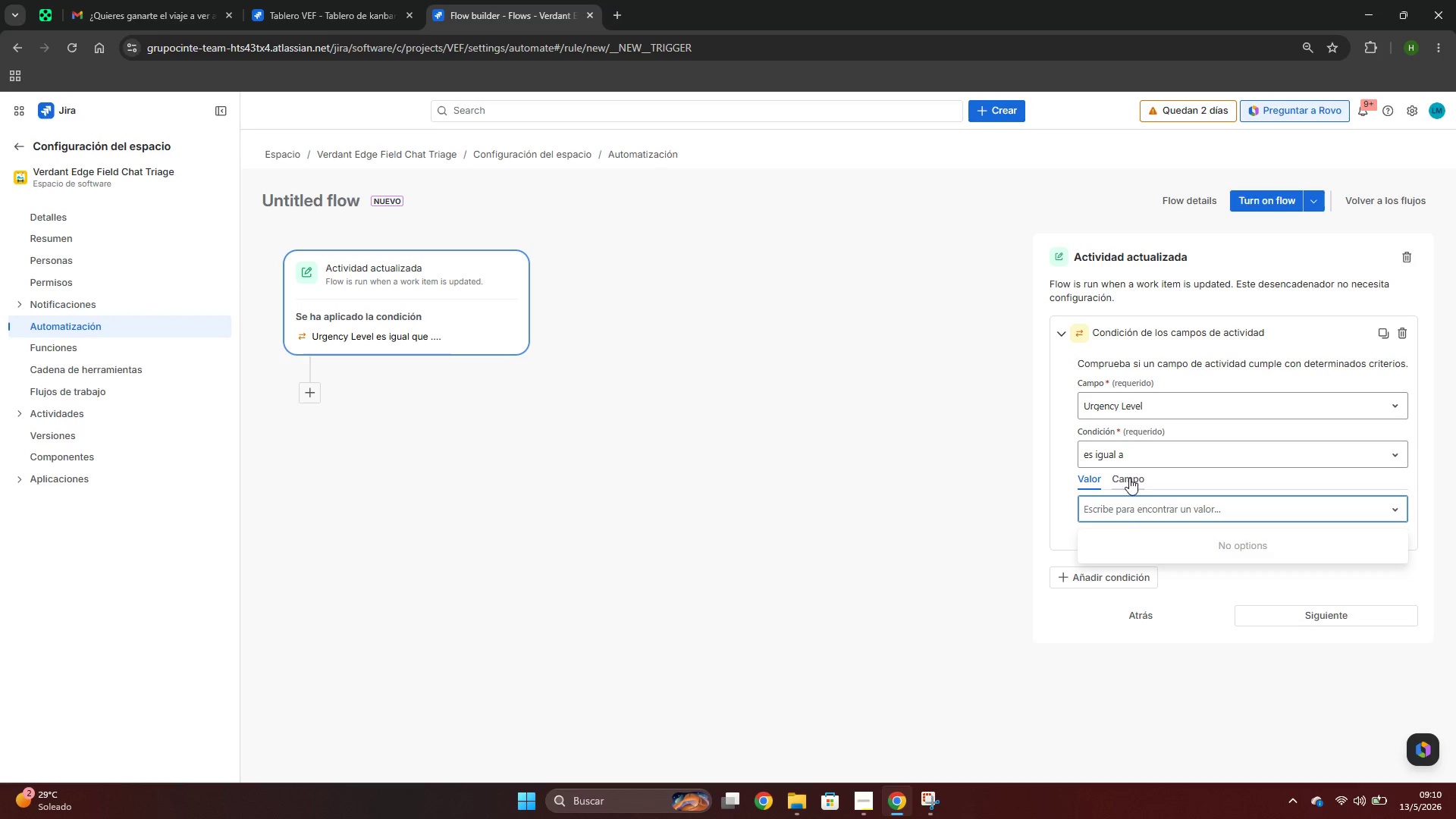 
left_click([999, 486])
 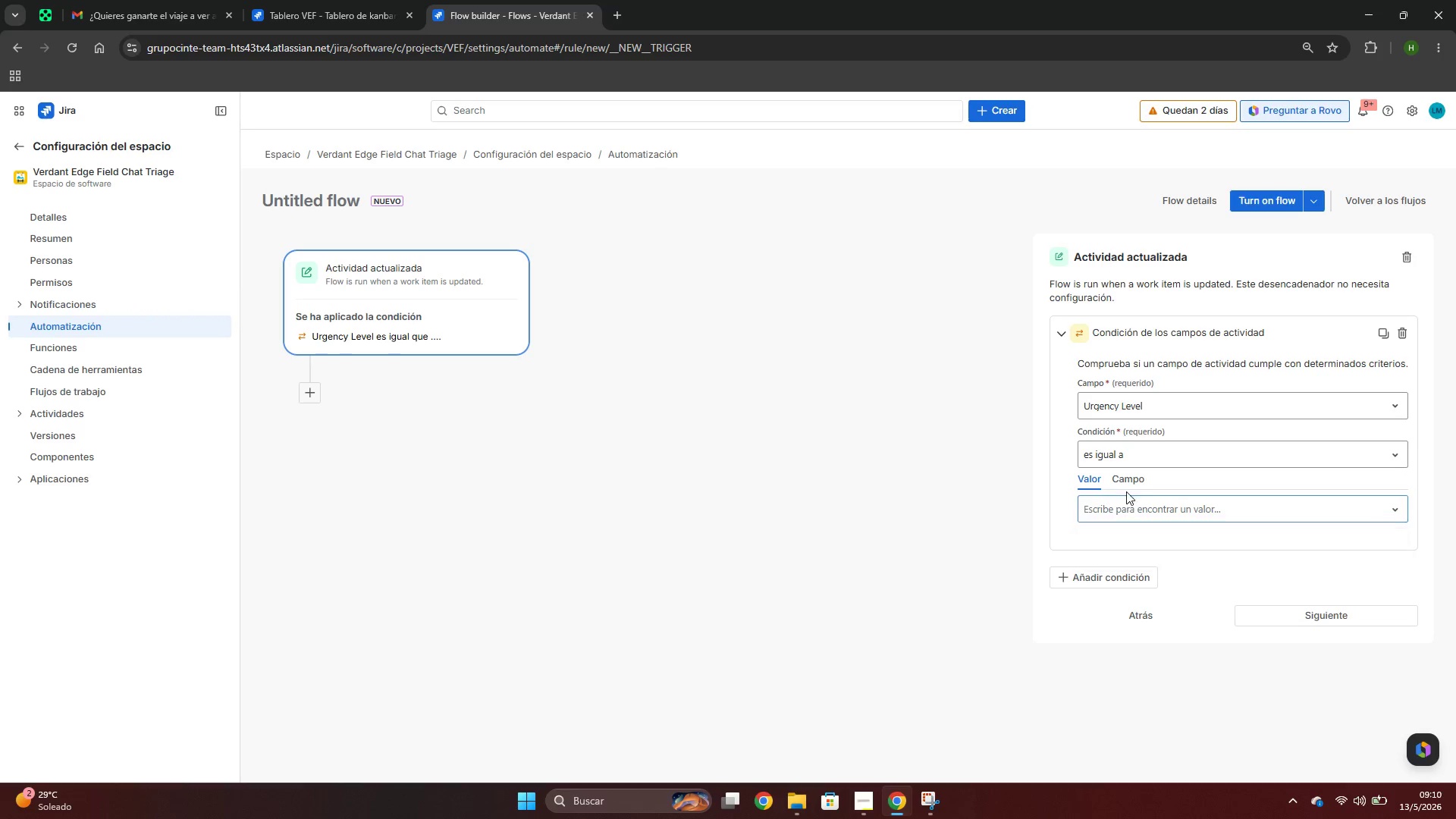 
double_click([1125, 482])
 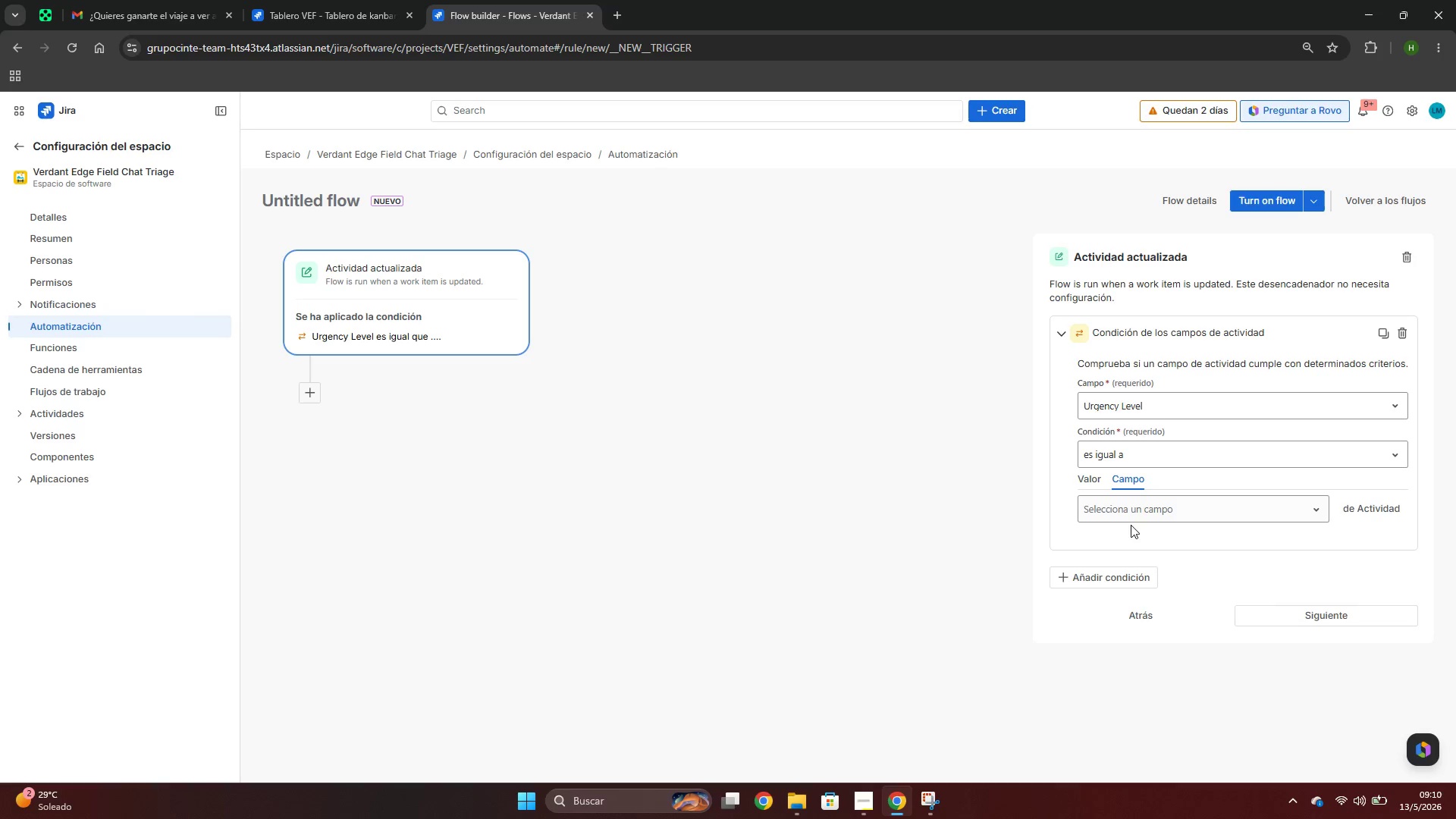 
left_click([1128, 510])
 